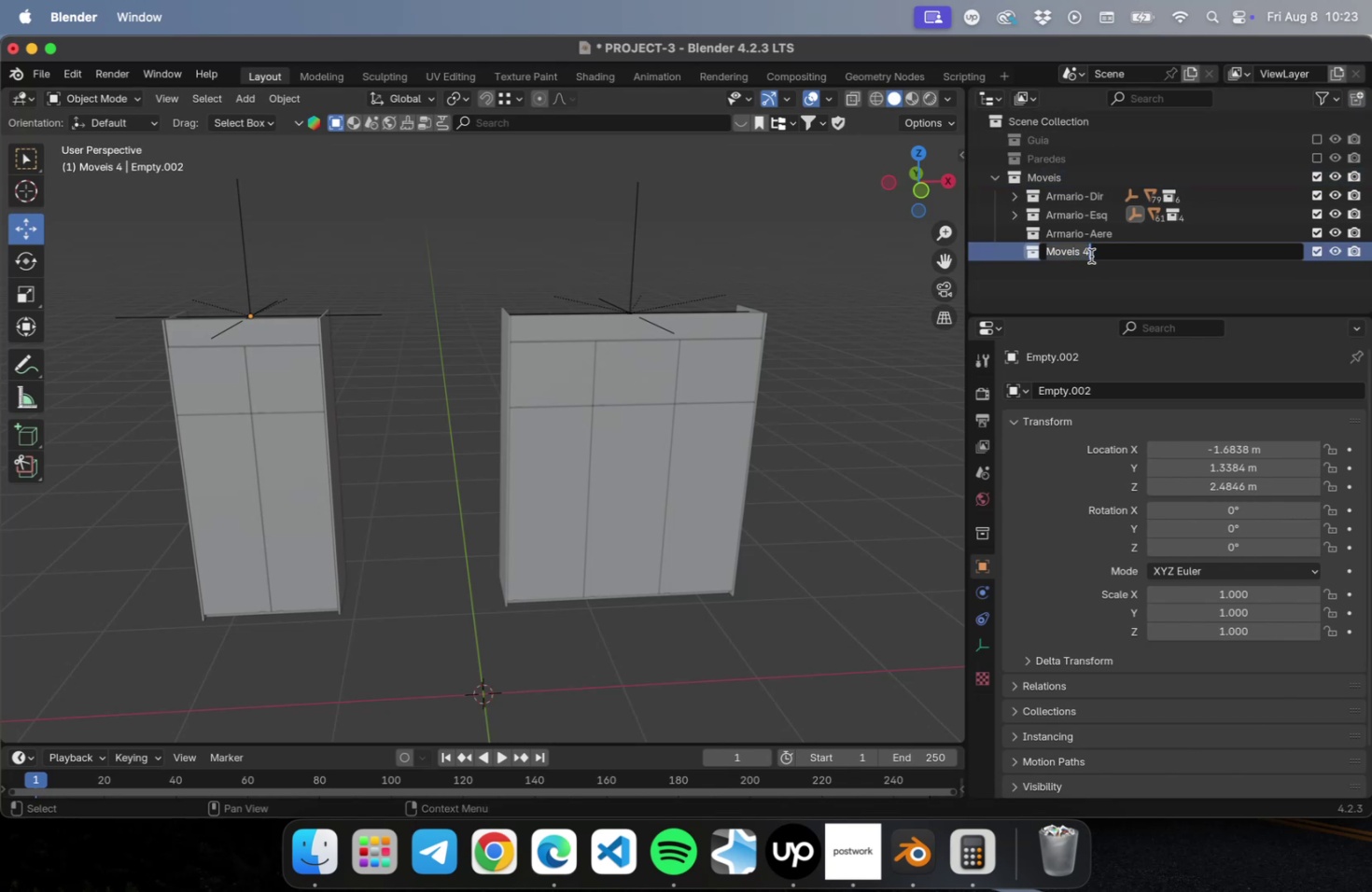 
type(Escrivaninha)
 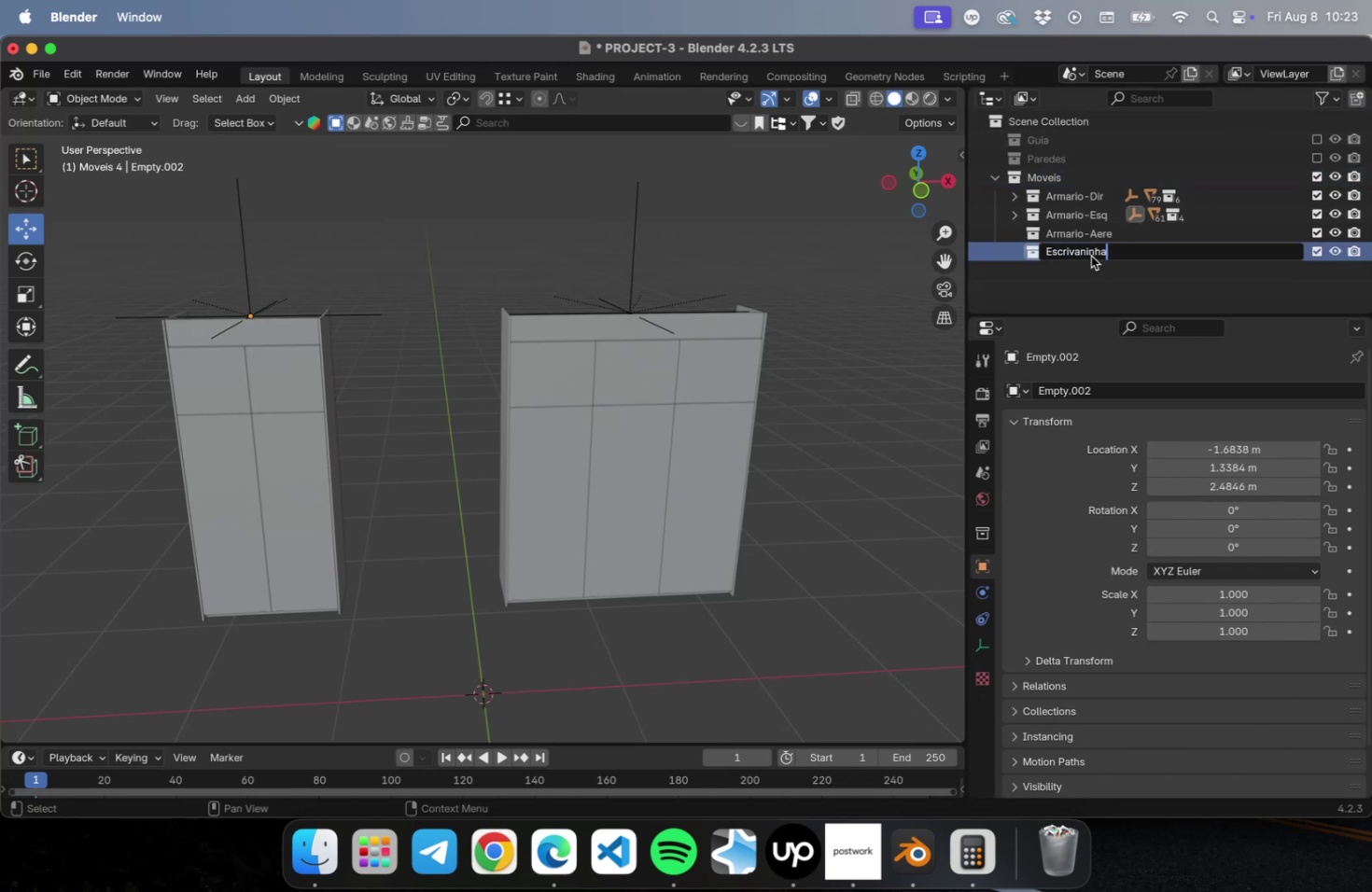 
key(Enter)
 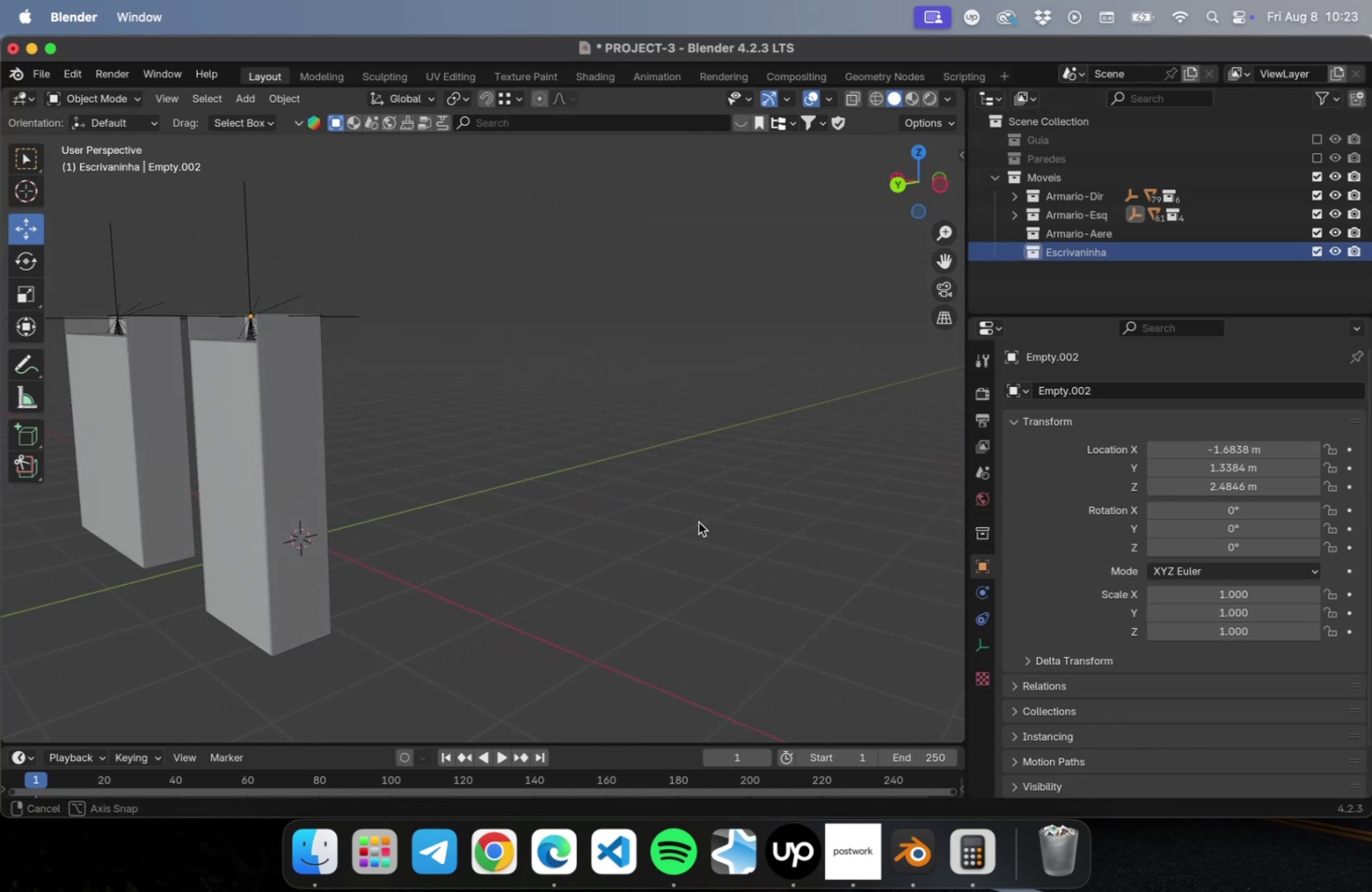 
wait(7.9)
 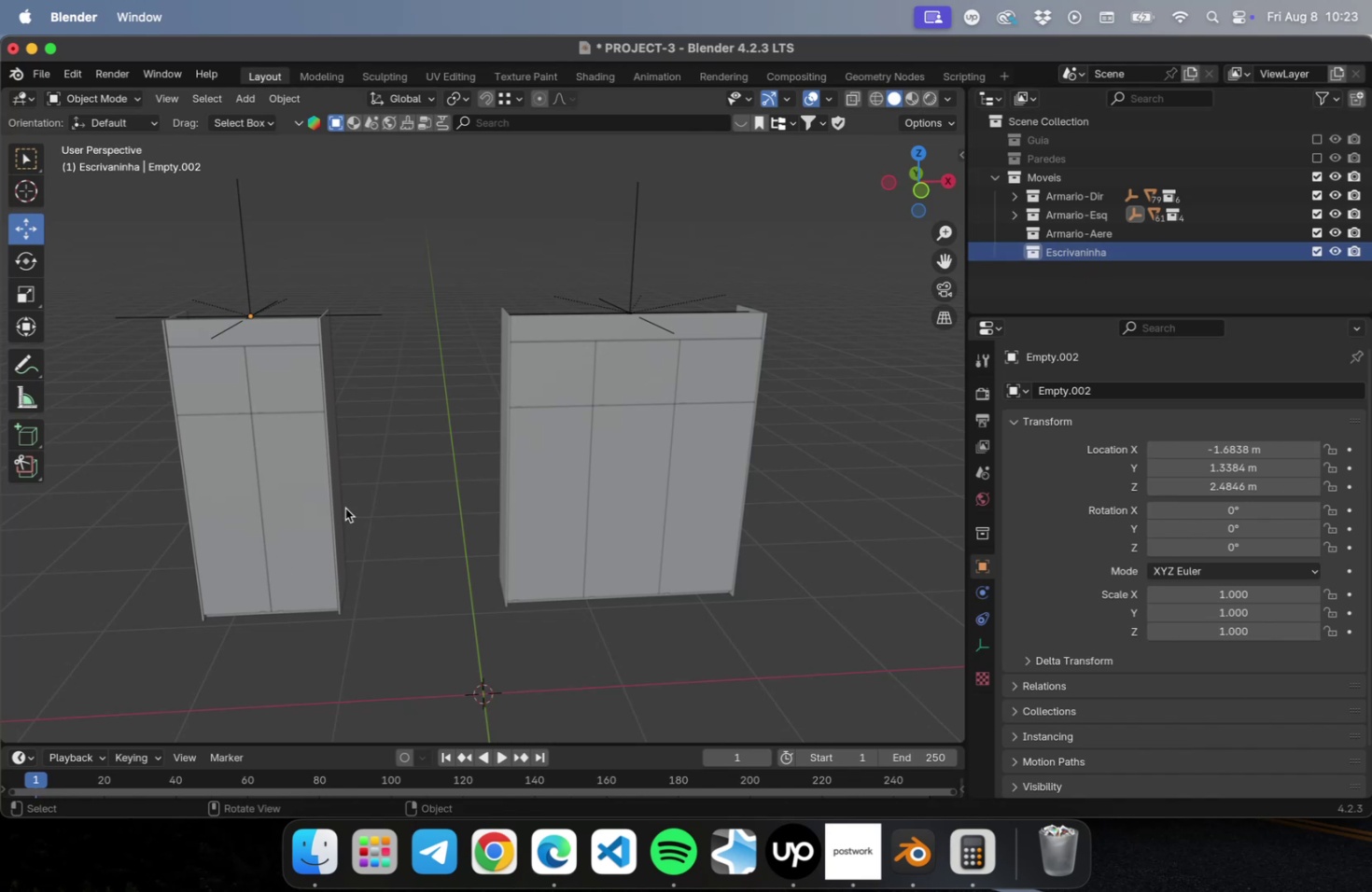 
left_click([547, 381])
 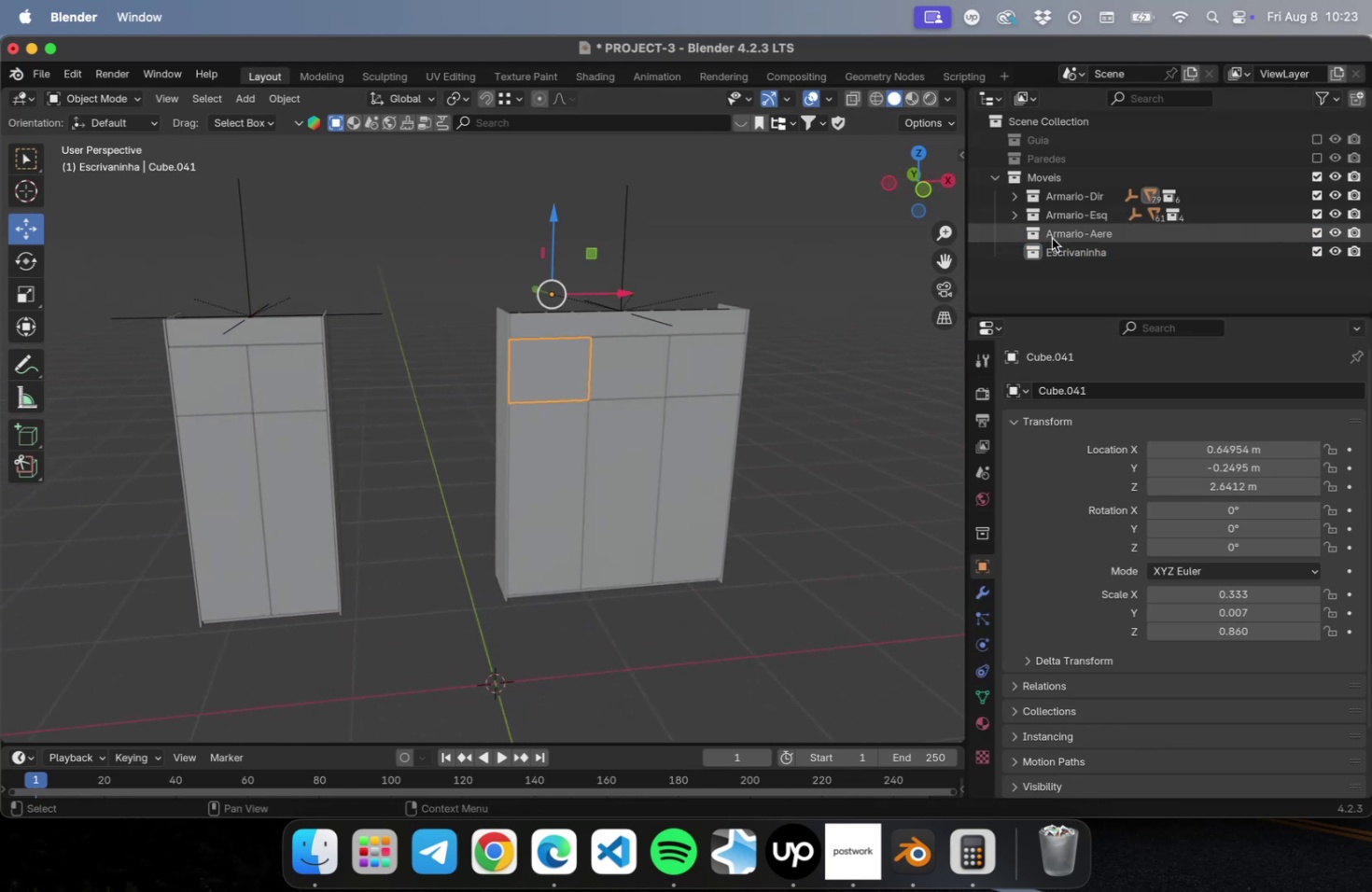 
left_click([1051, 237])
 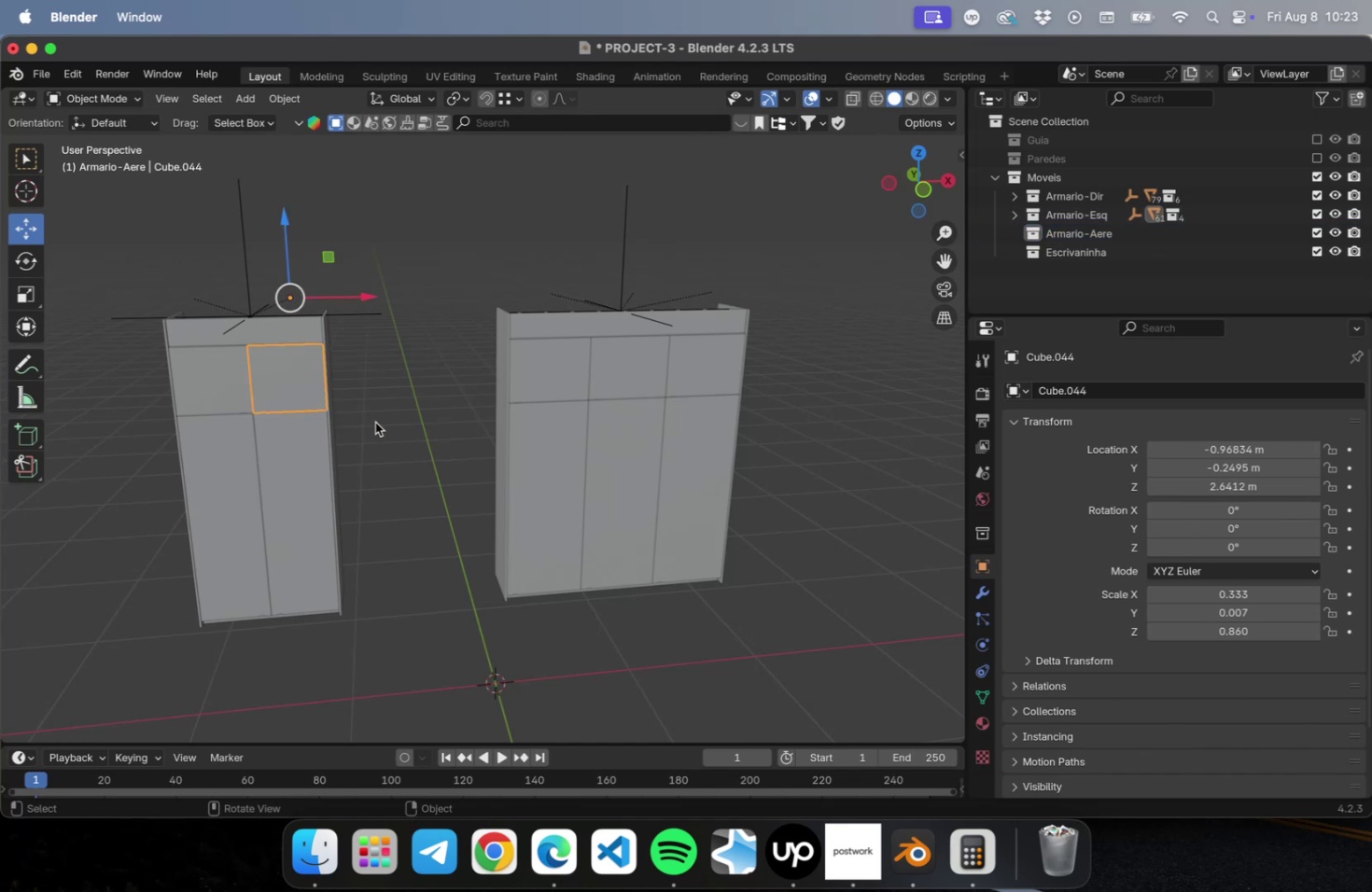 
left_click([377, 446])
 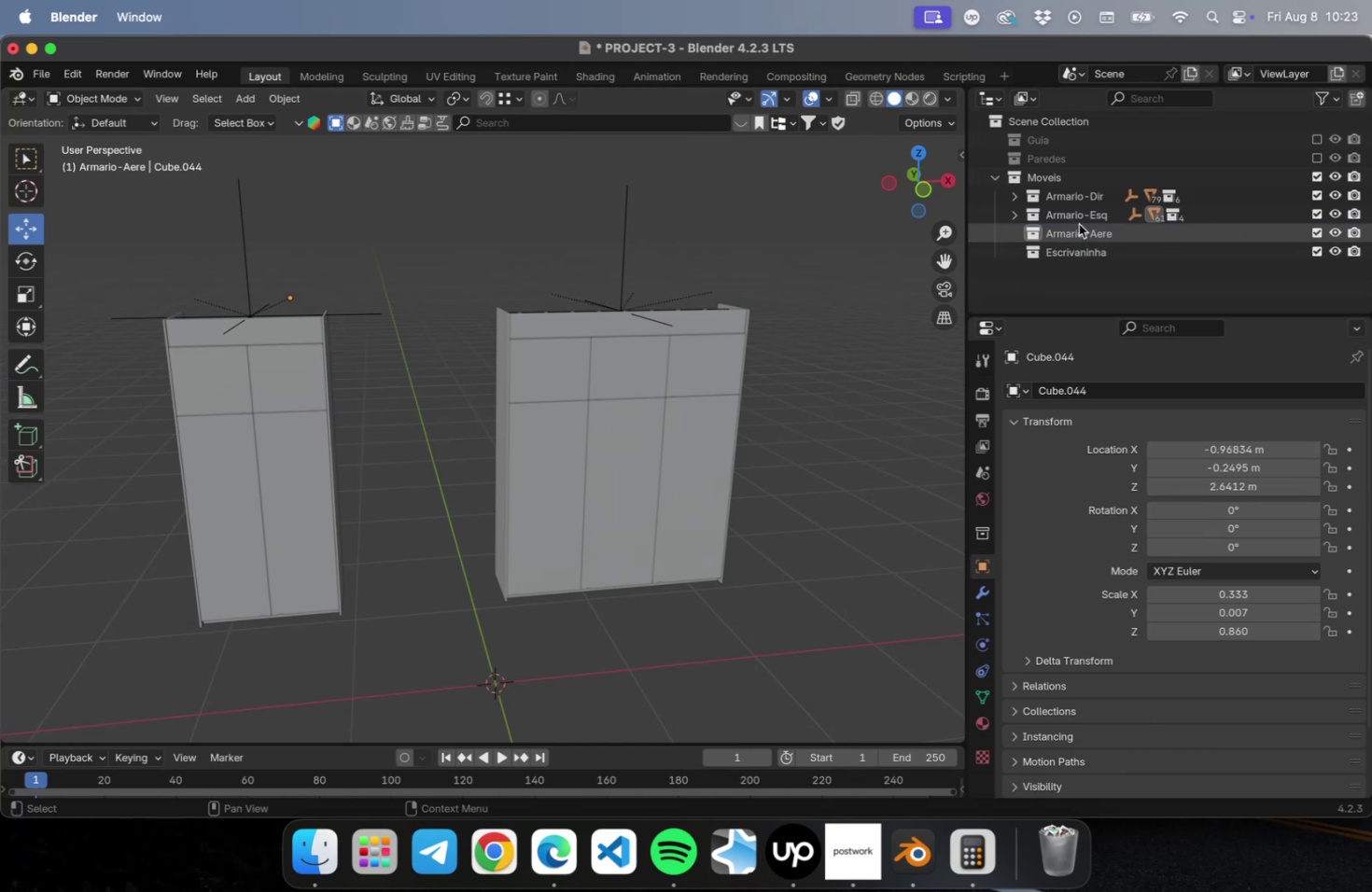 
left_click([1077, 216])
 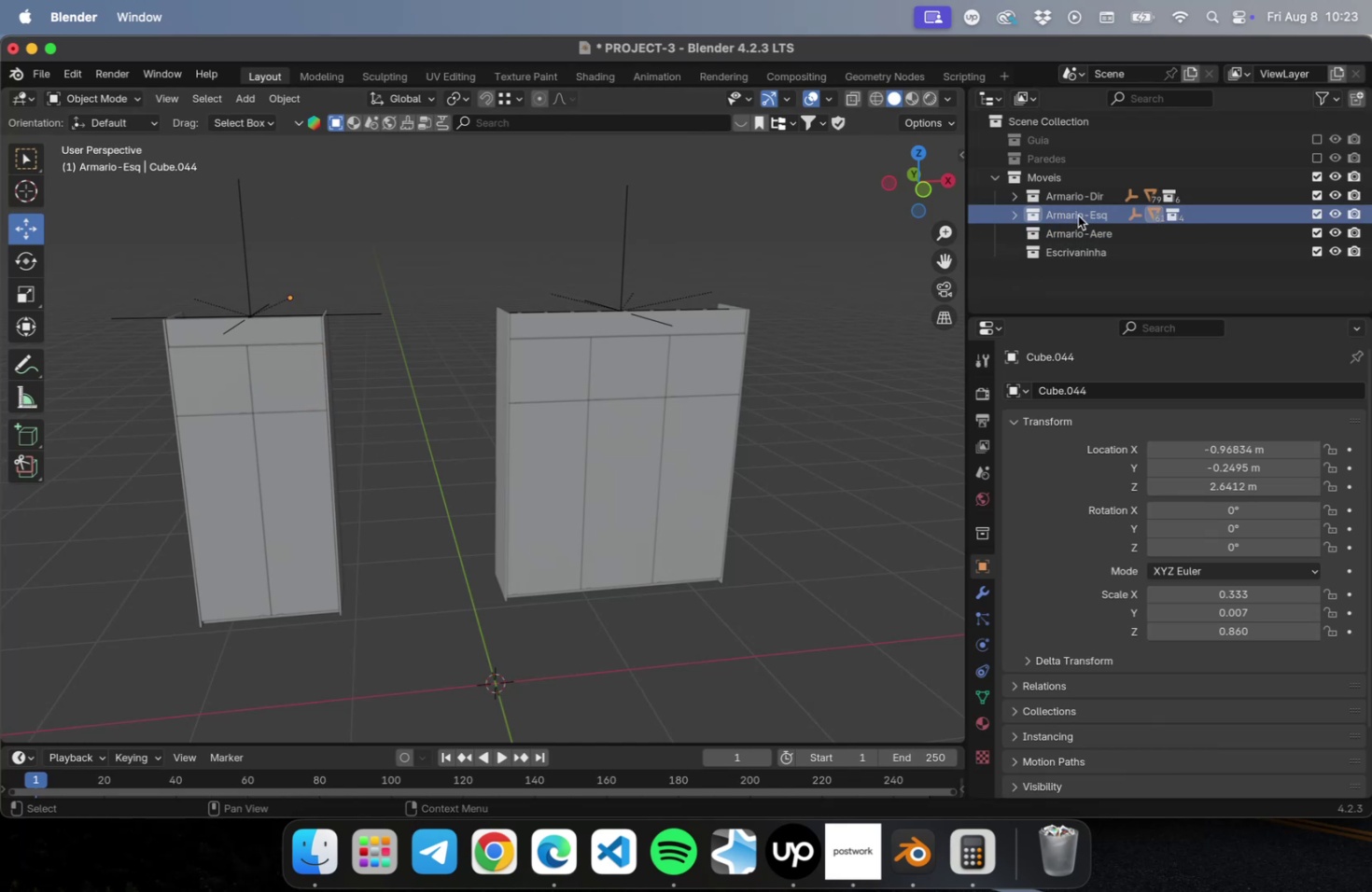 
right_click([1077, 216])
 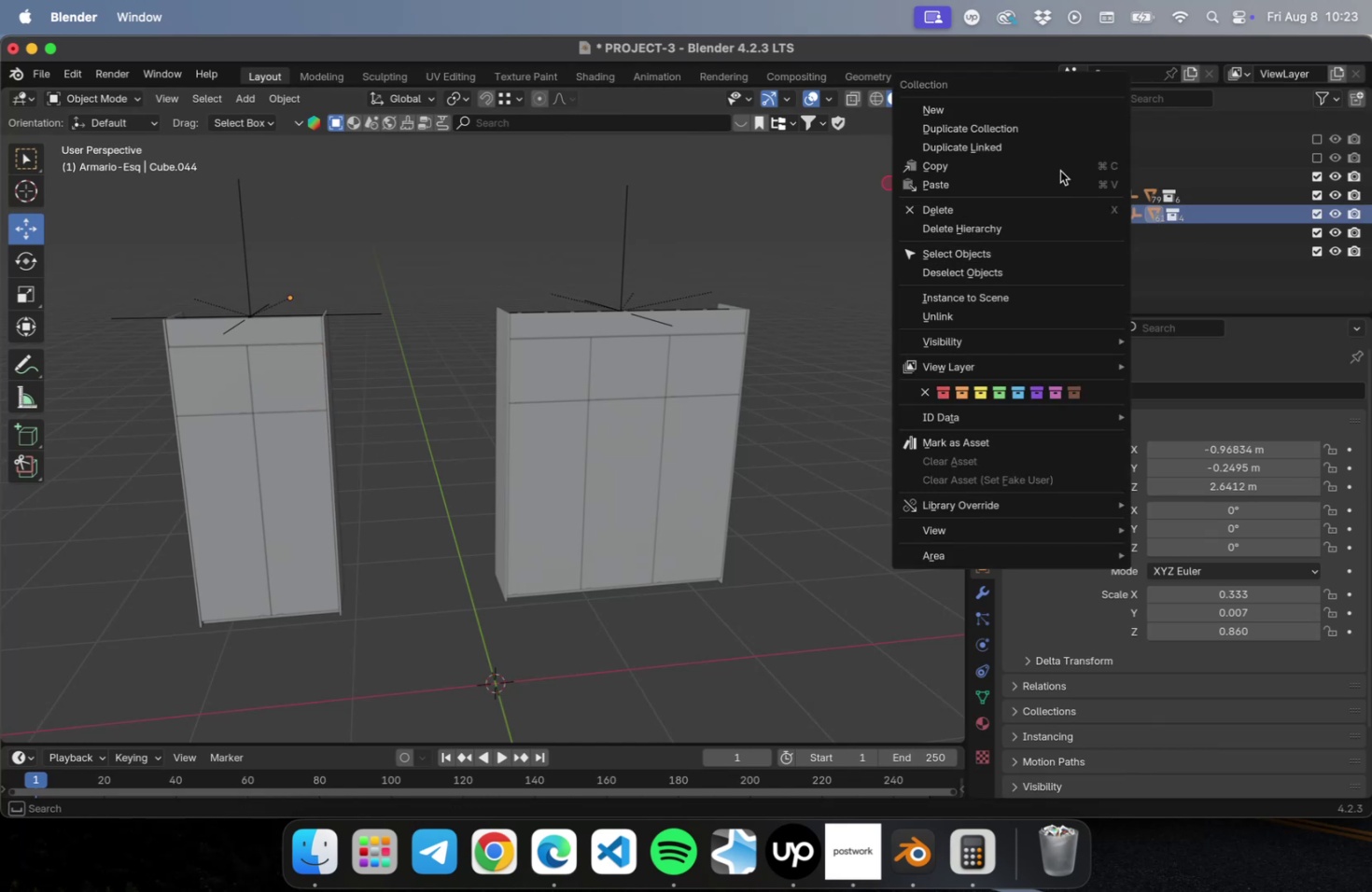 
left_click([1047, 132])
 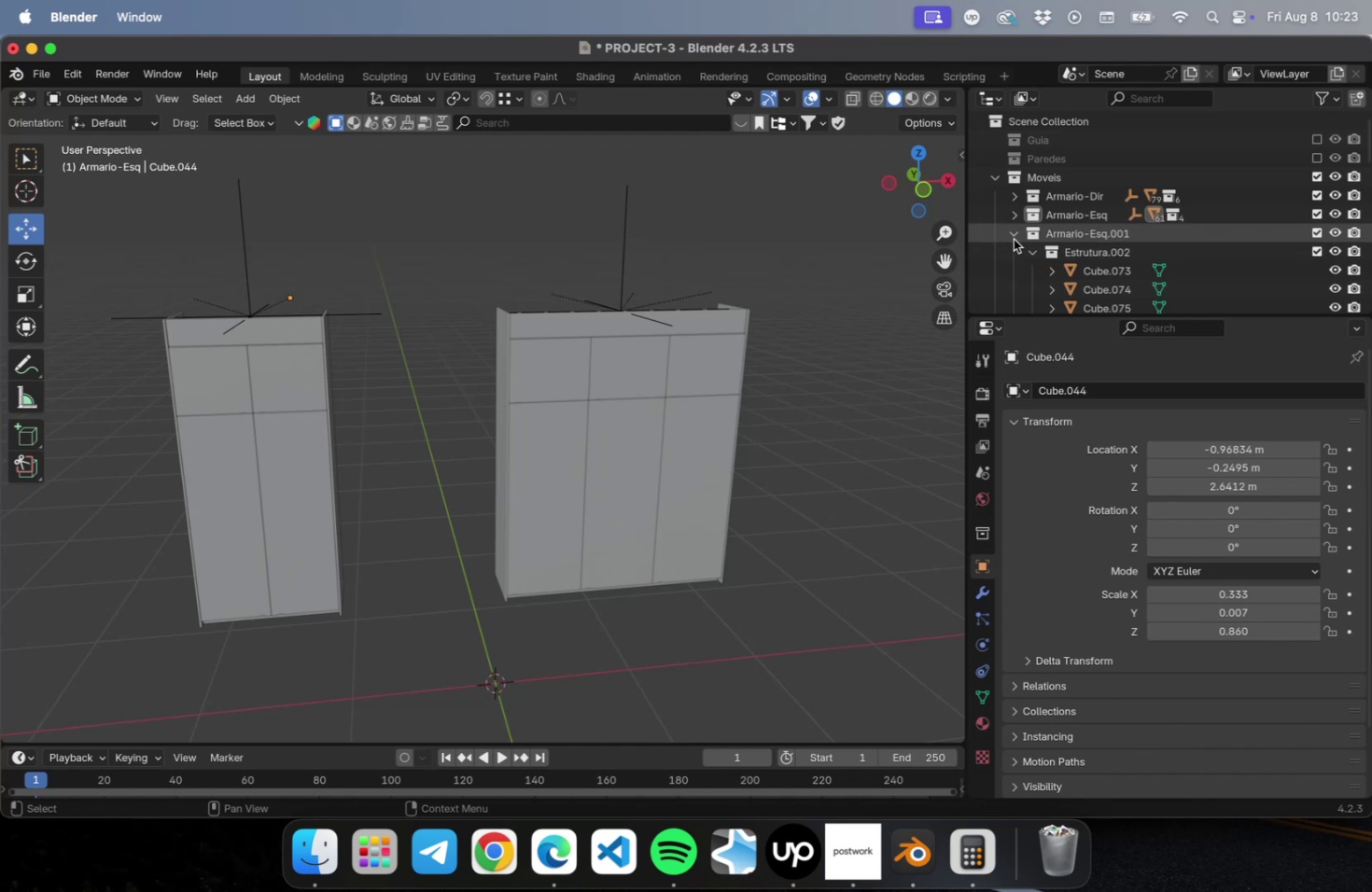 
left_click([1012, 238])
 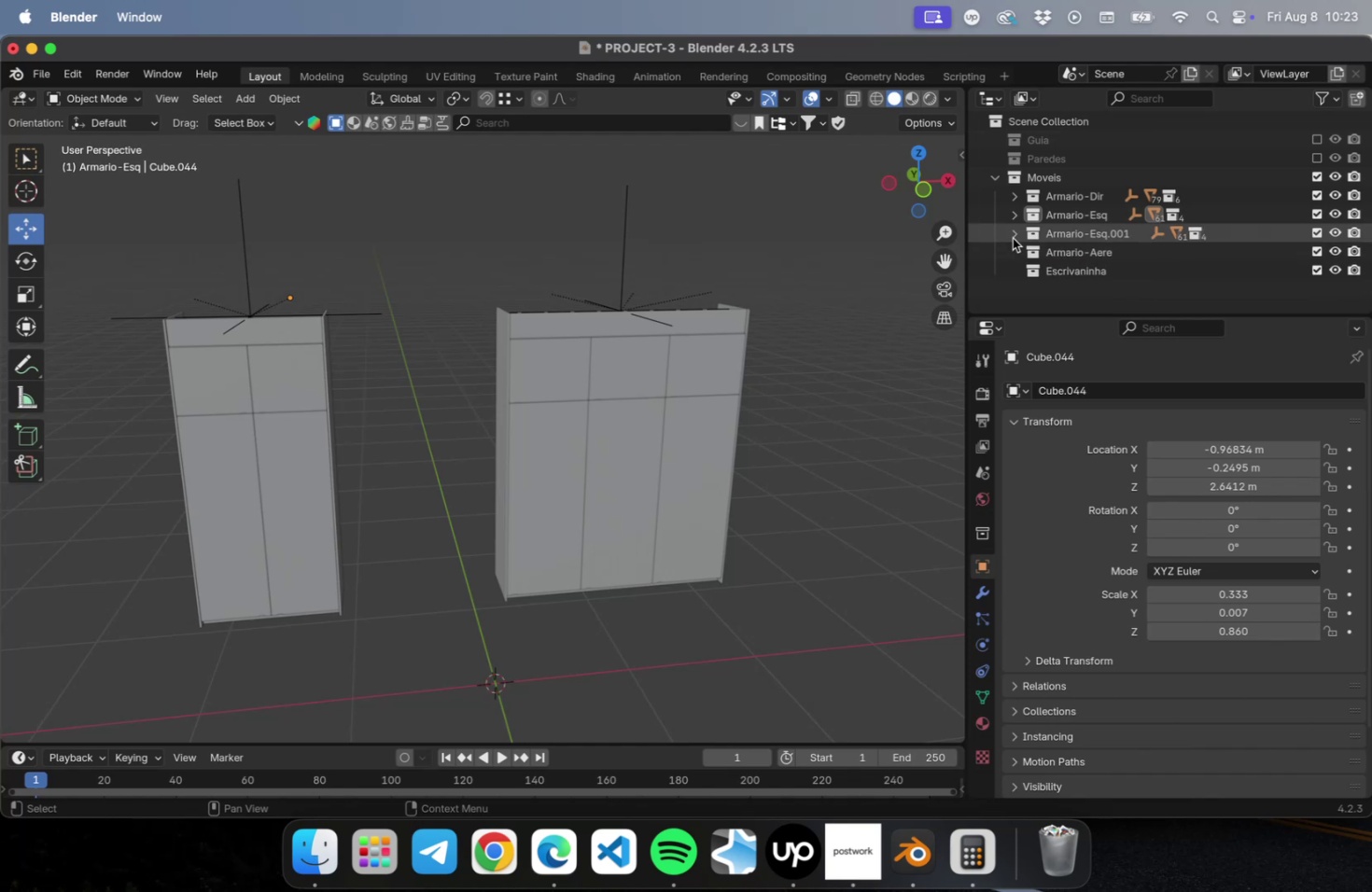 
left_click([1012, 238])
 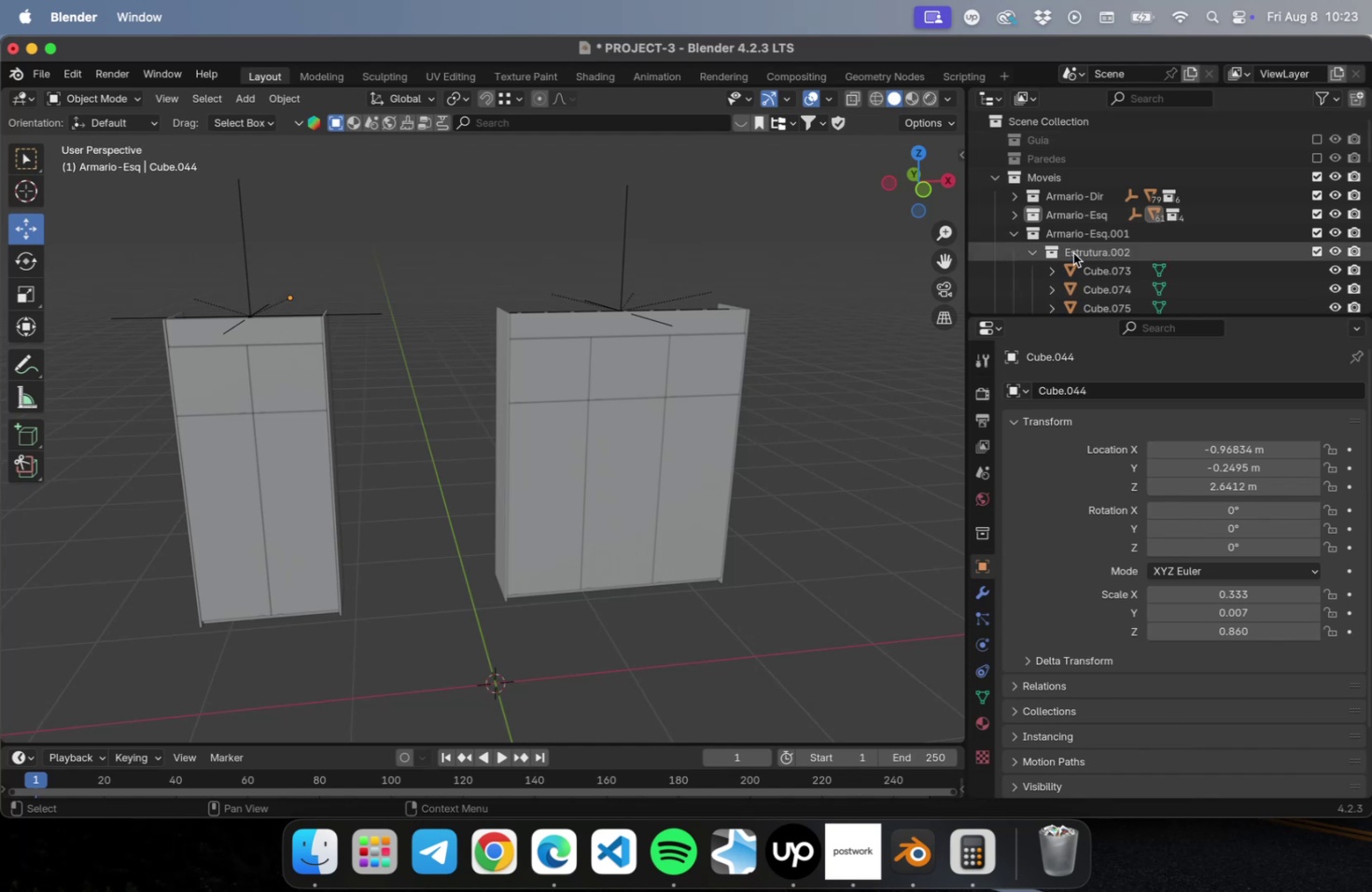 
scroll: coordinate [1081, 258], scroll_direction: down, amount: 4.0
 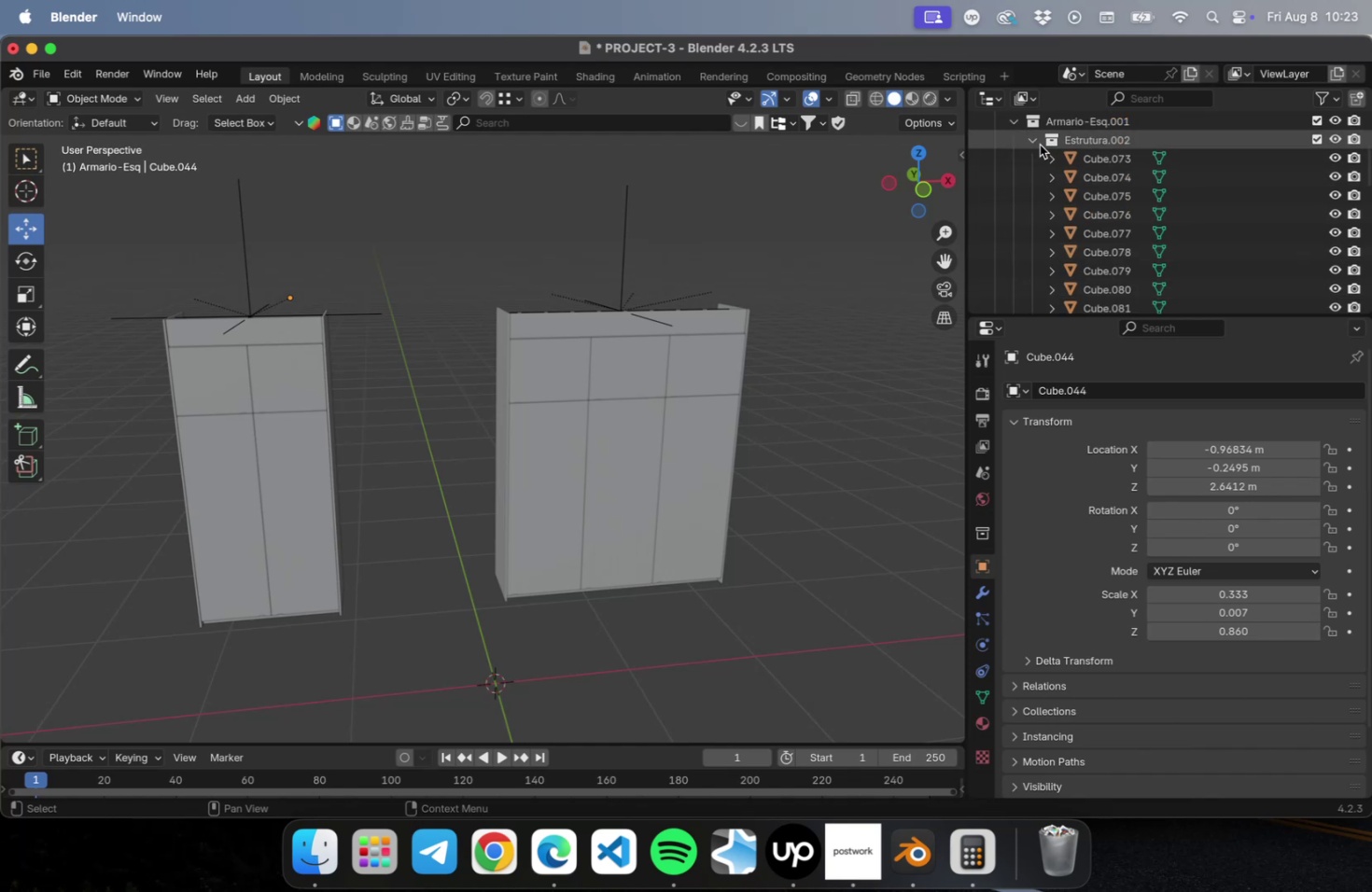 
left_click([1032, 143])
 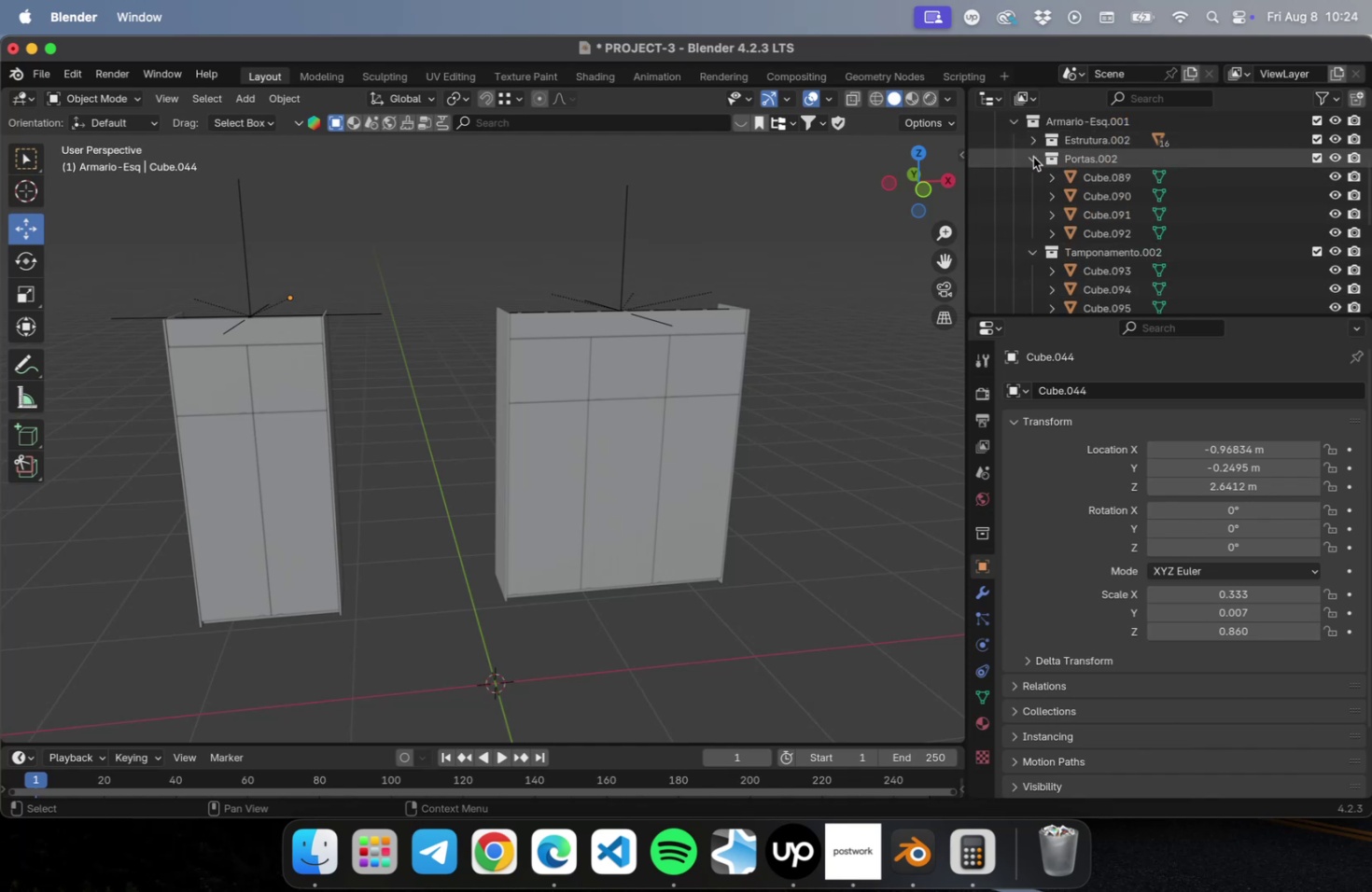 
left_click([1031, 157])
 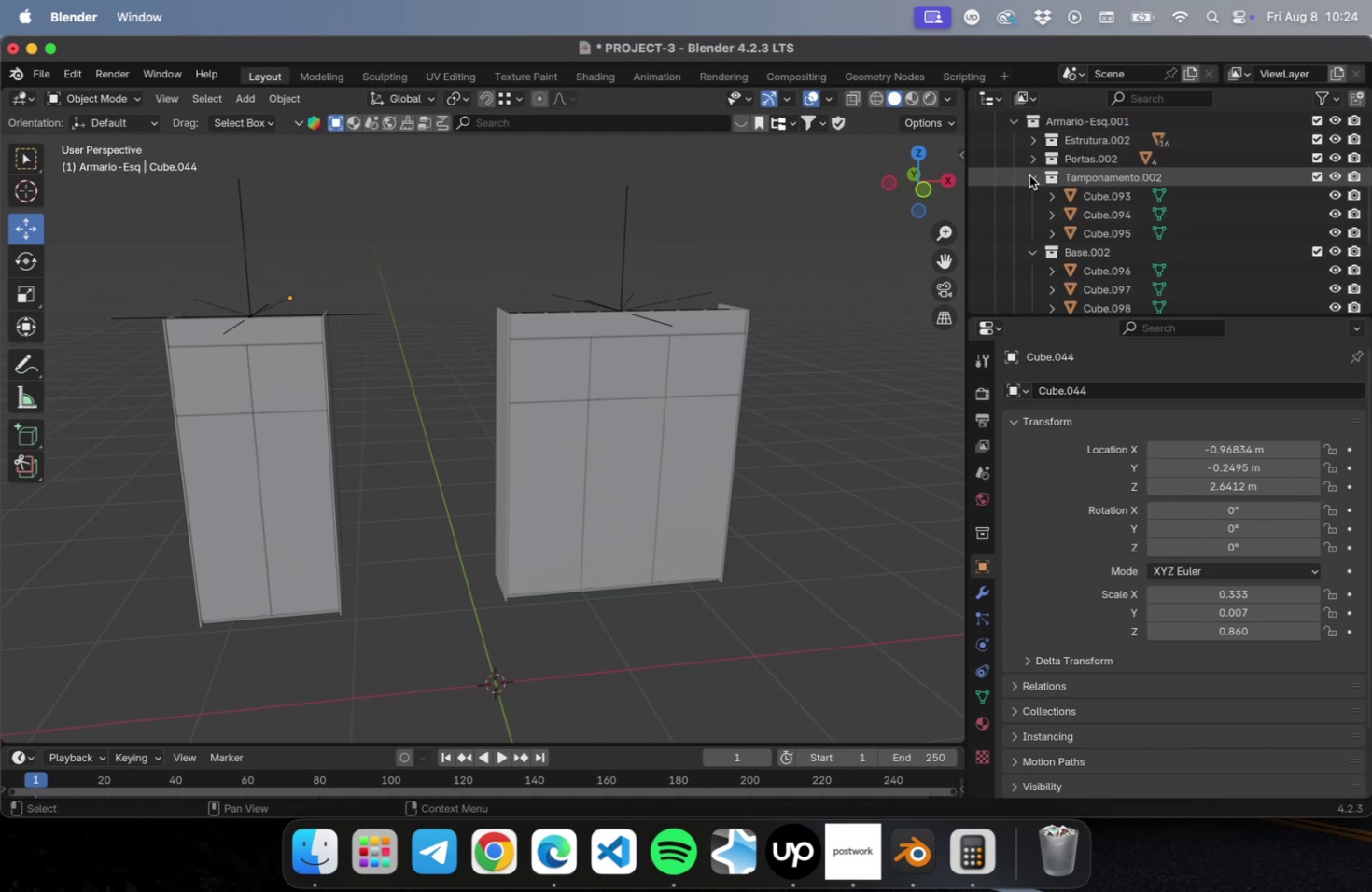 
left_click([1029, 175])
 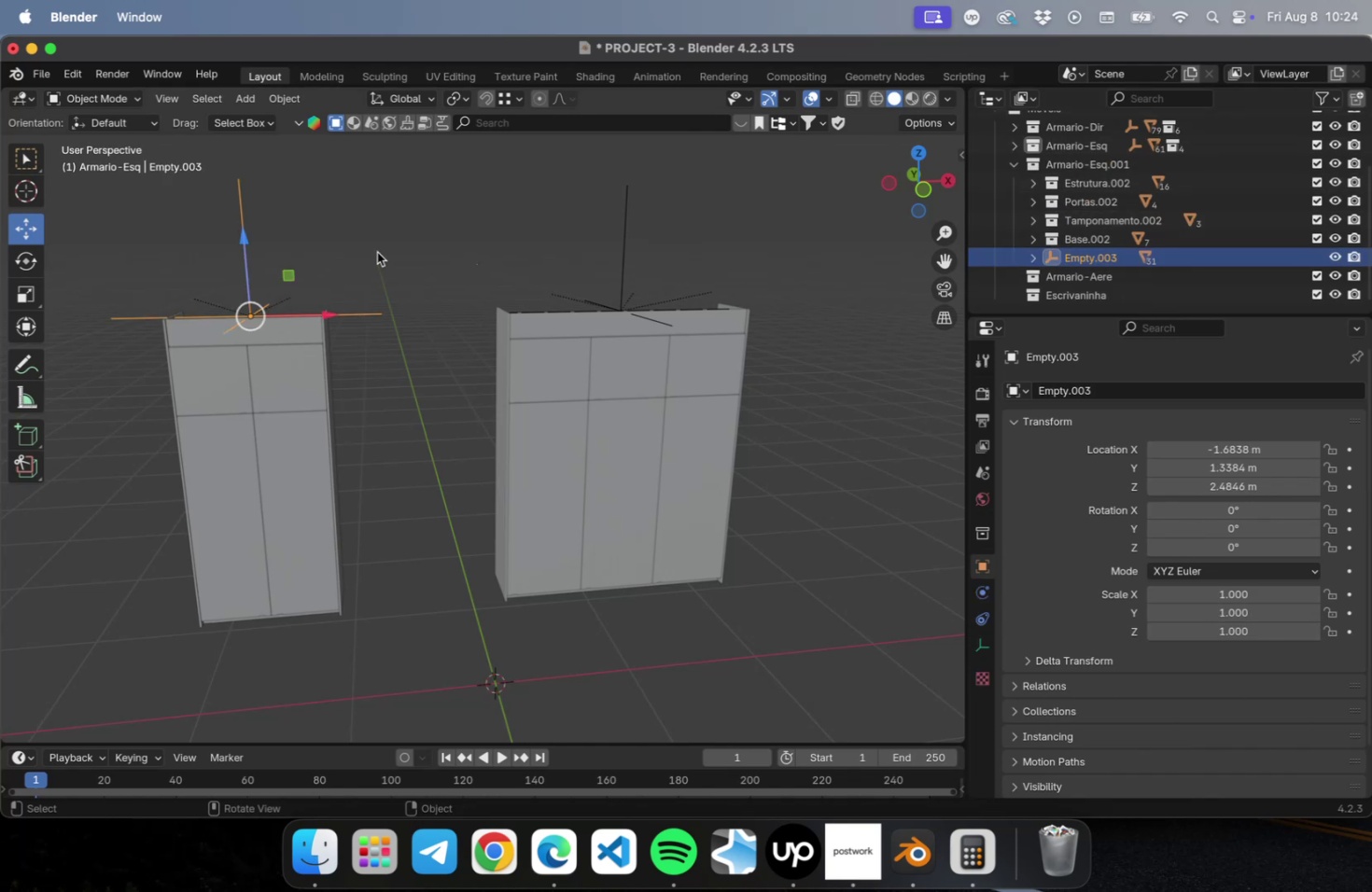 
left_click_drag(start_coordinate=[322, 312], to_coordinate=[488, 308])
 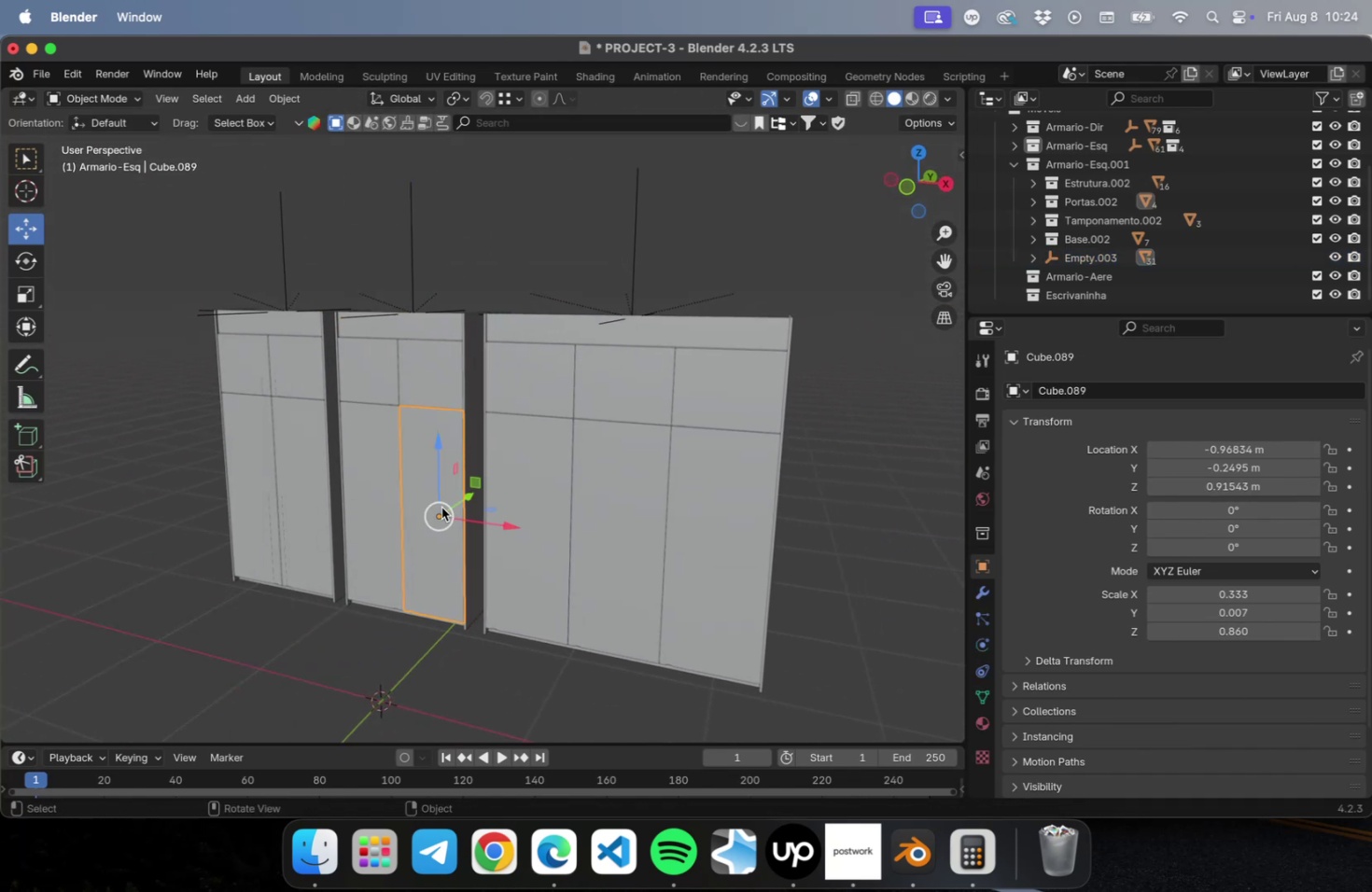 
wait(7.32)
 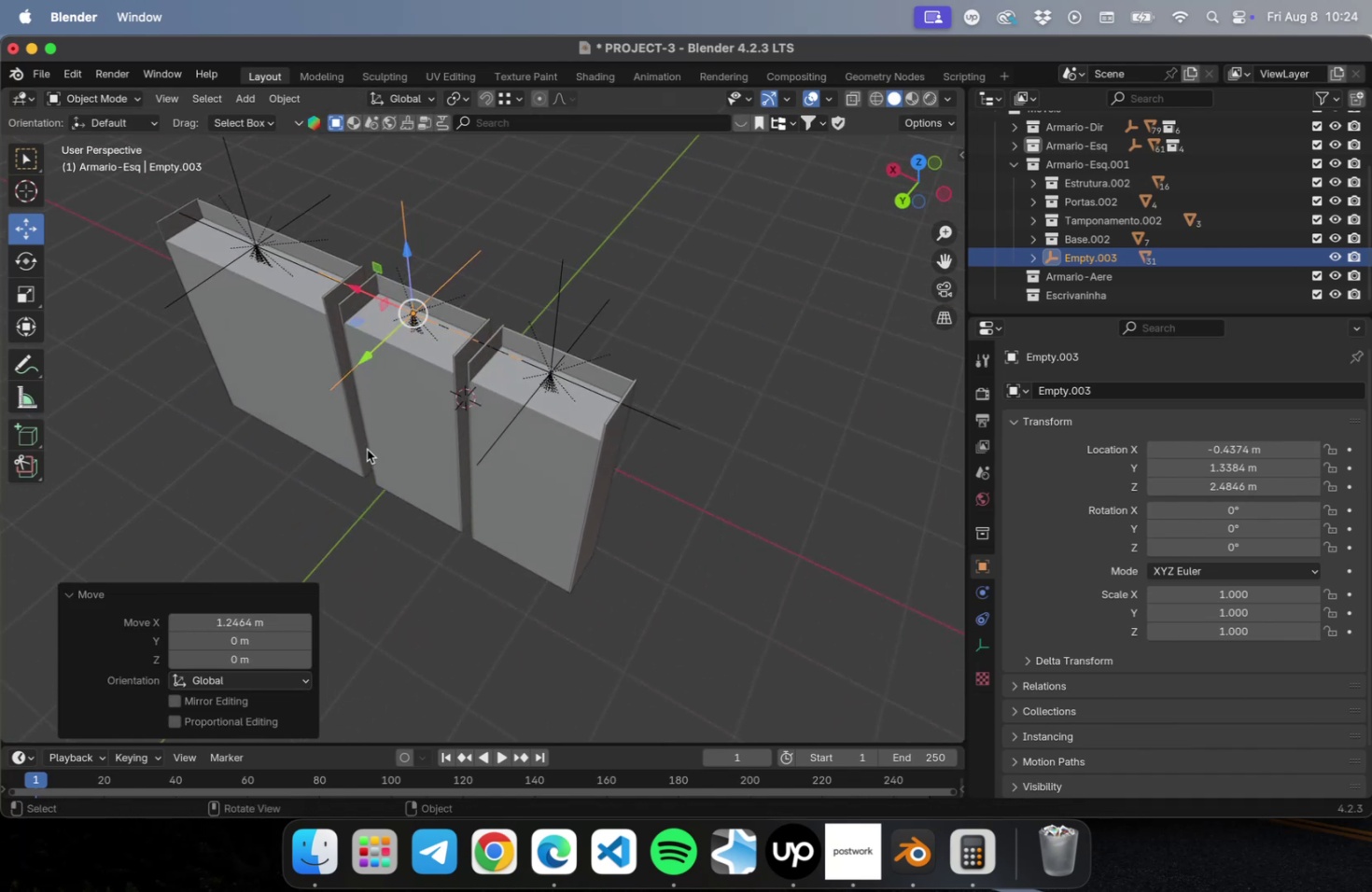 
key(Delete)
 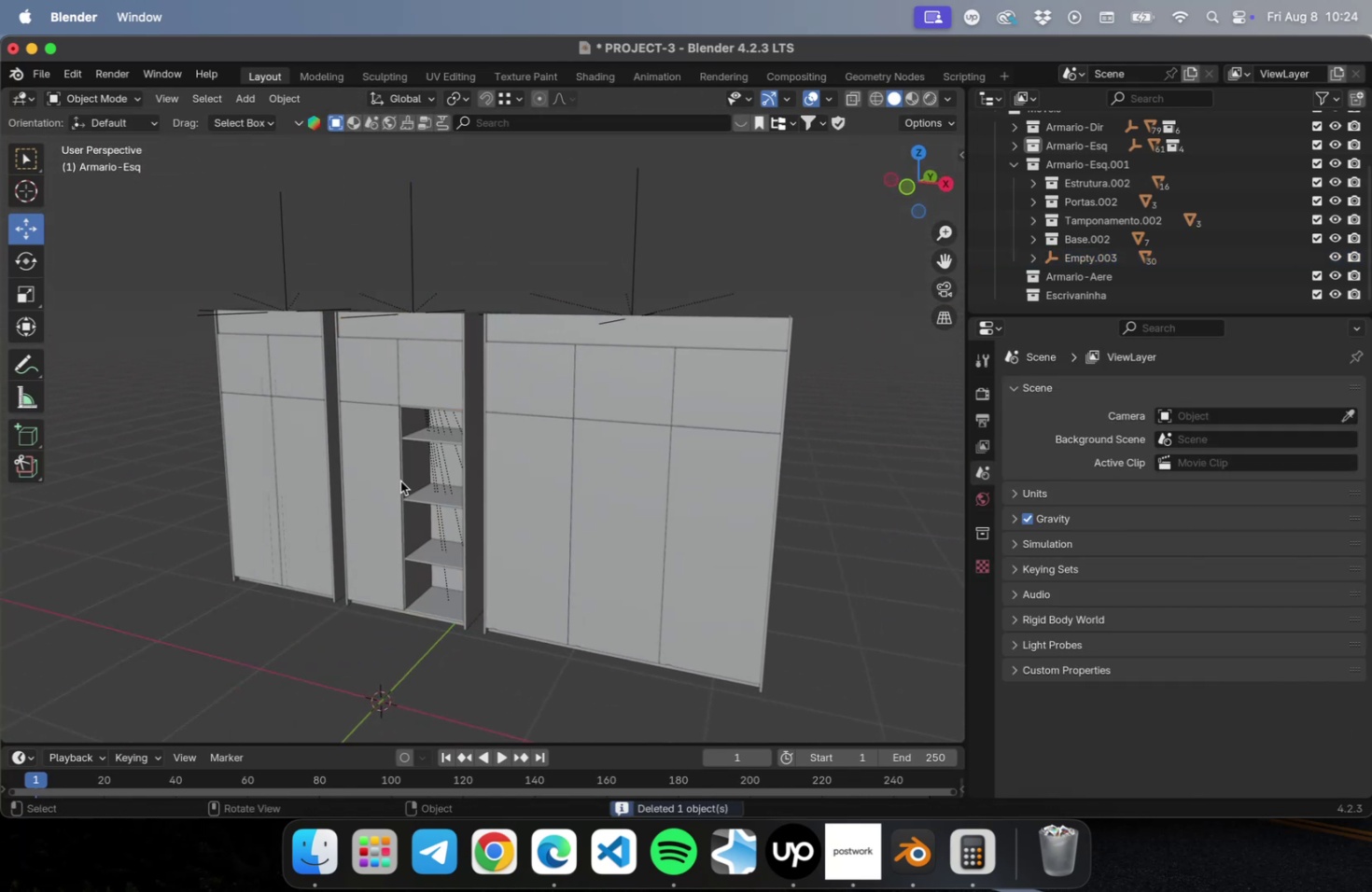 
left_click([400, 481])
 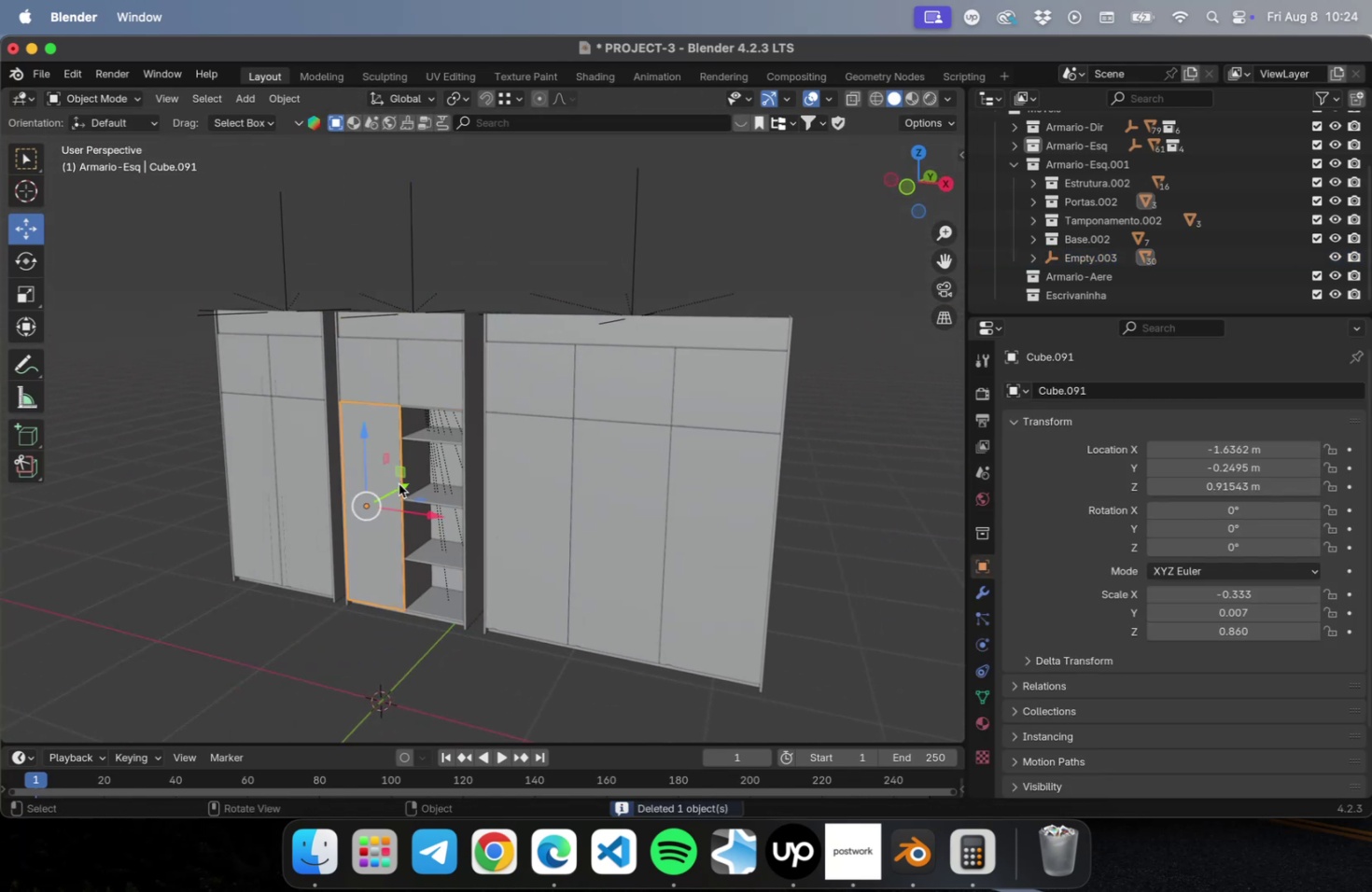 
key(Delete)
 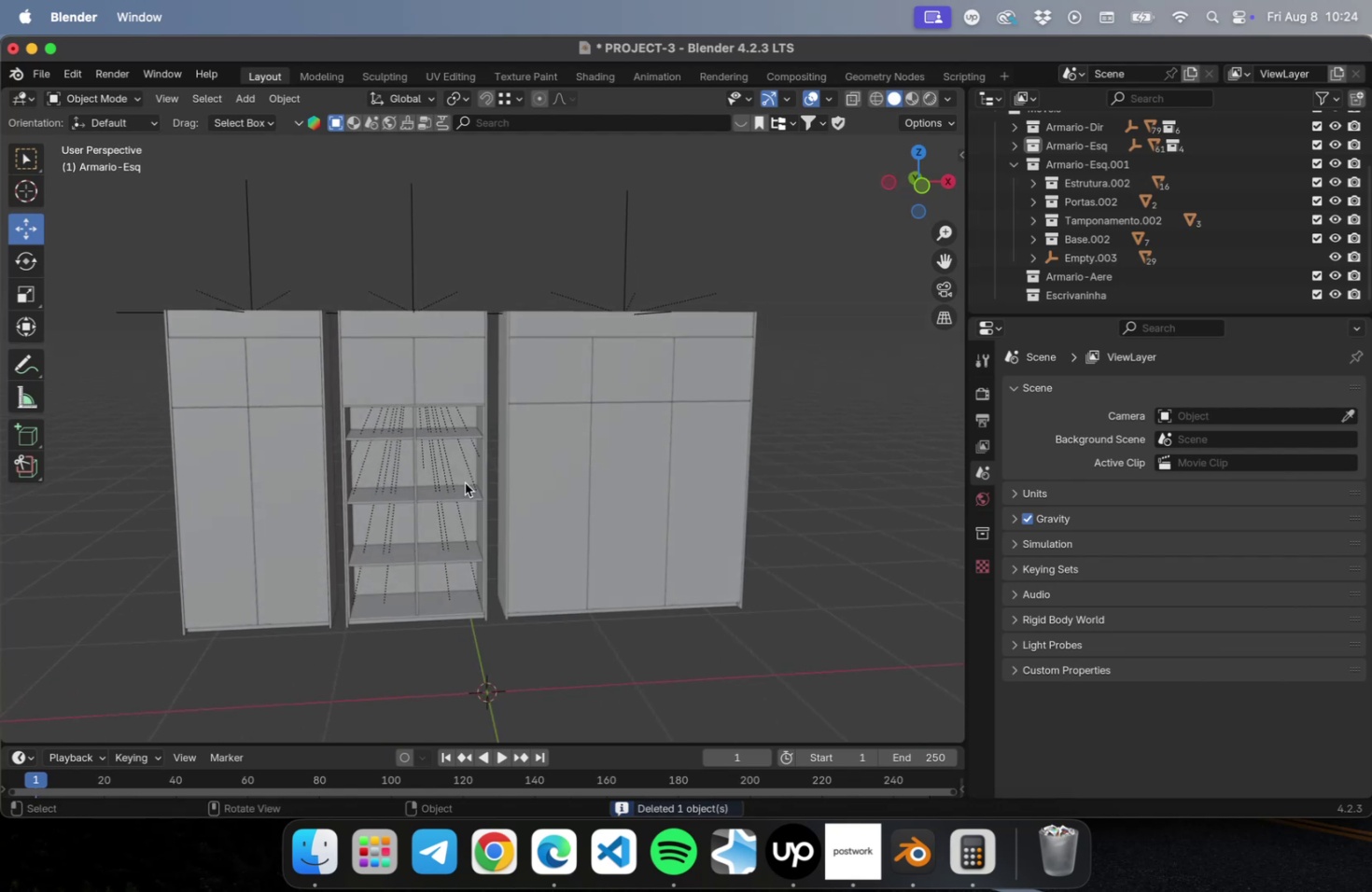 
left_click_drag(start_coordinate=[390, 214], to_coordinate=[421, 247])
 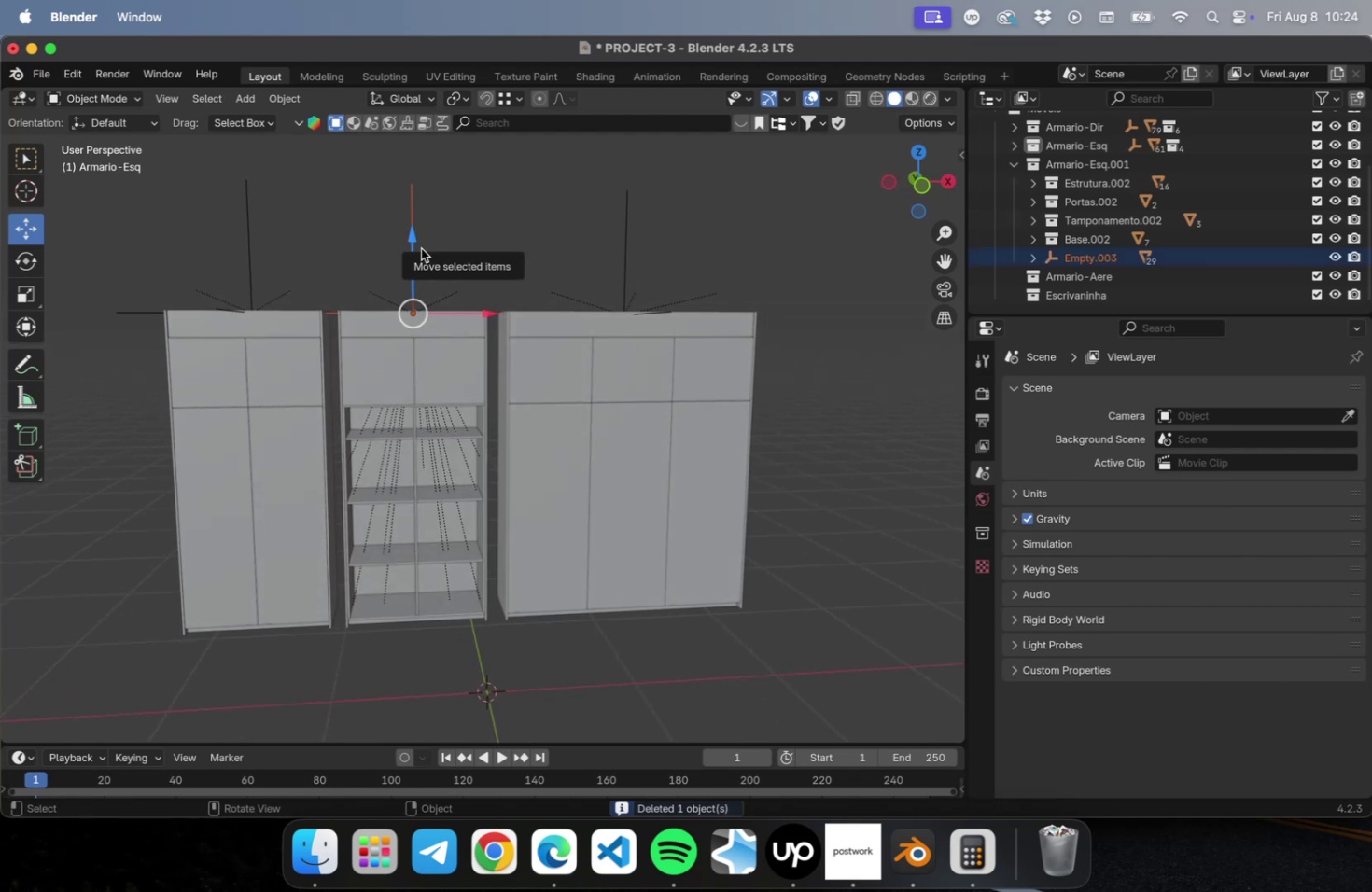 
key(Delete)
 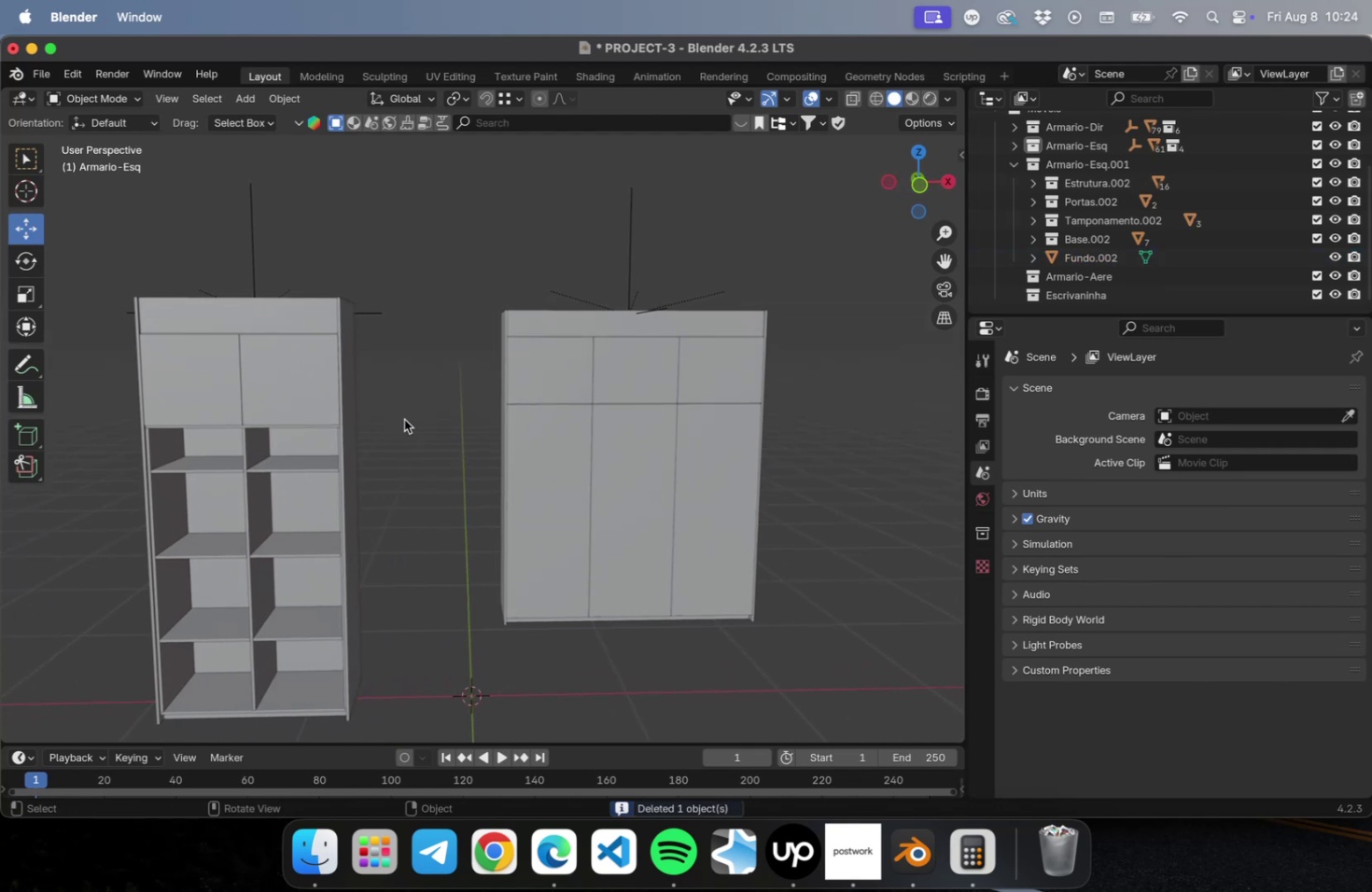 
wait(6.49)
 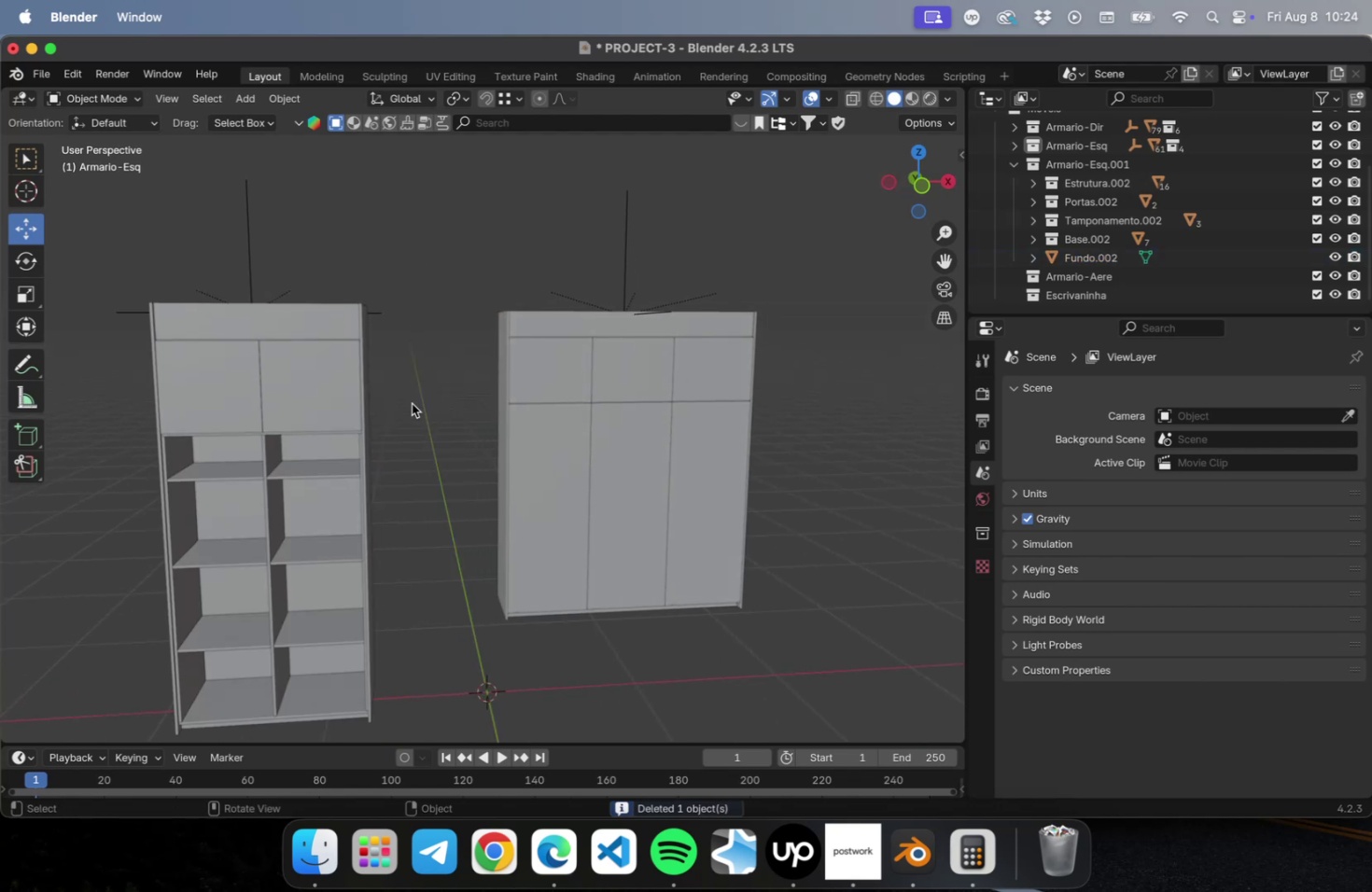 
left_click([314, 682])
 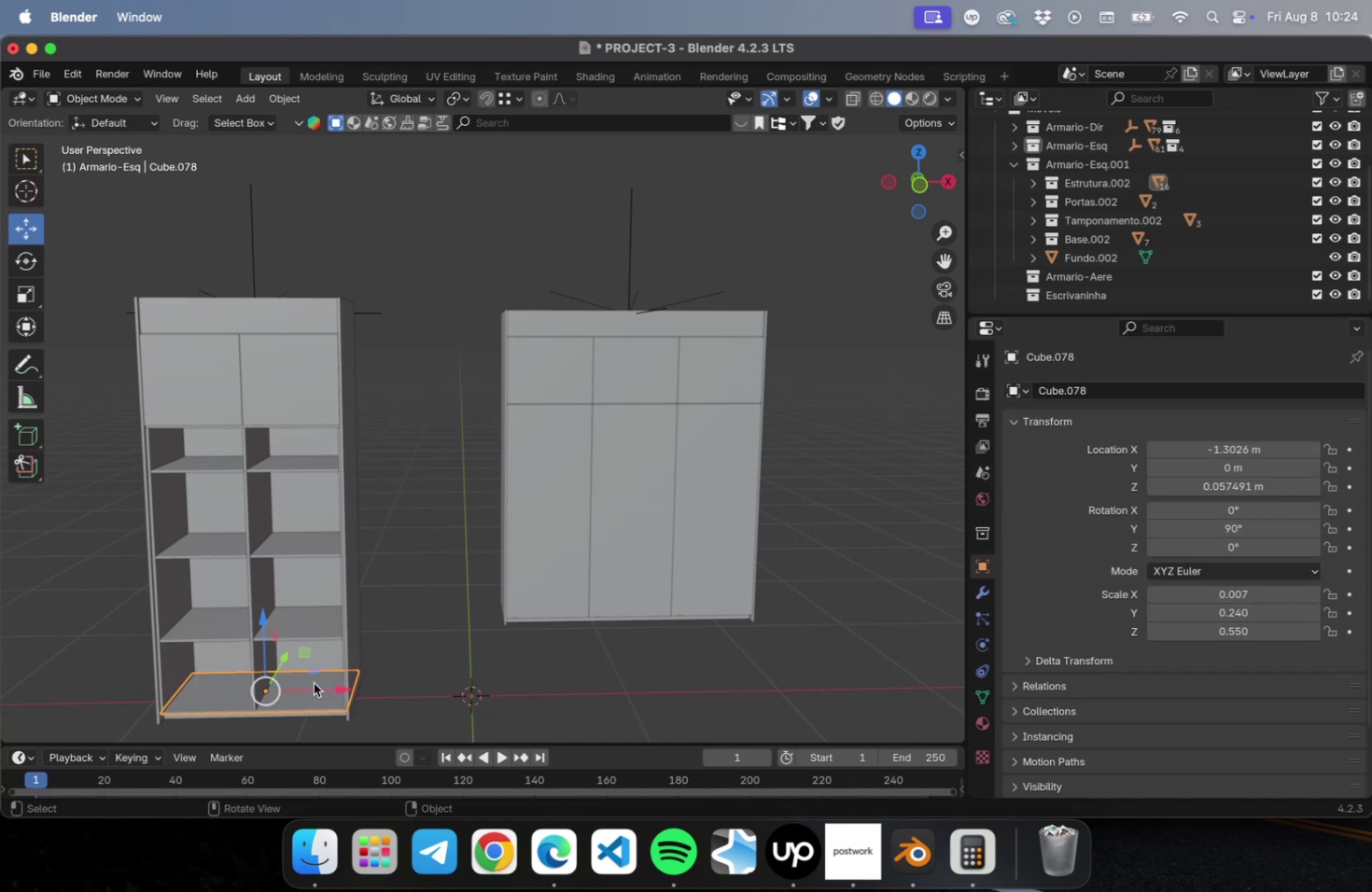 
key(Delete)
 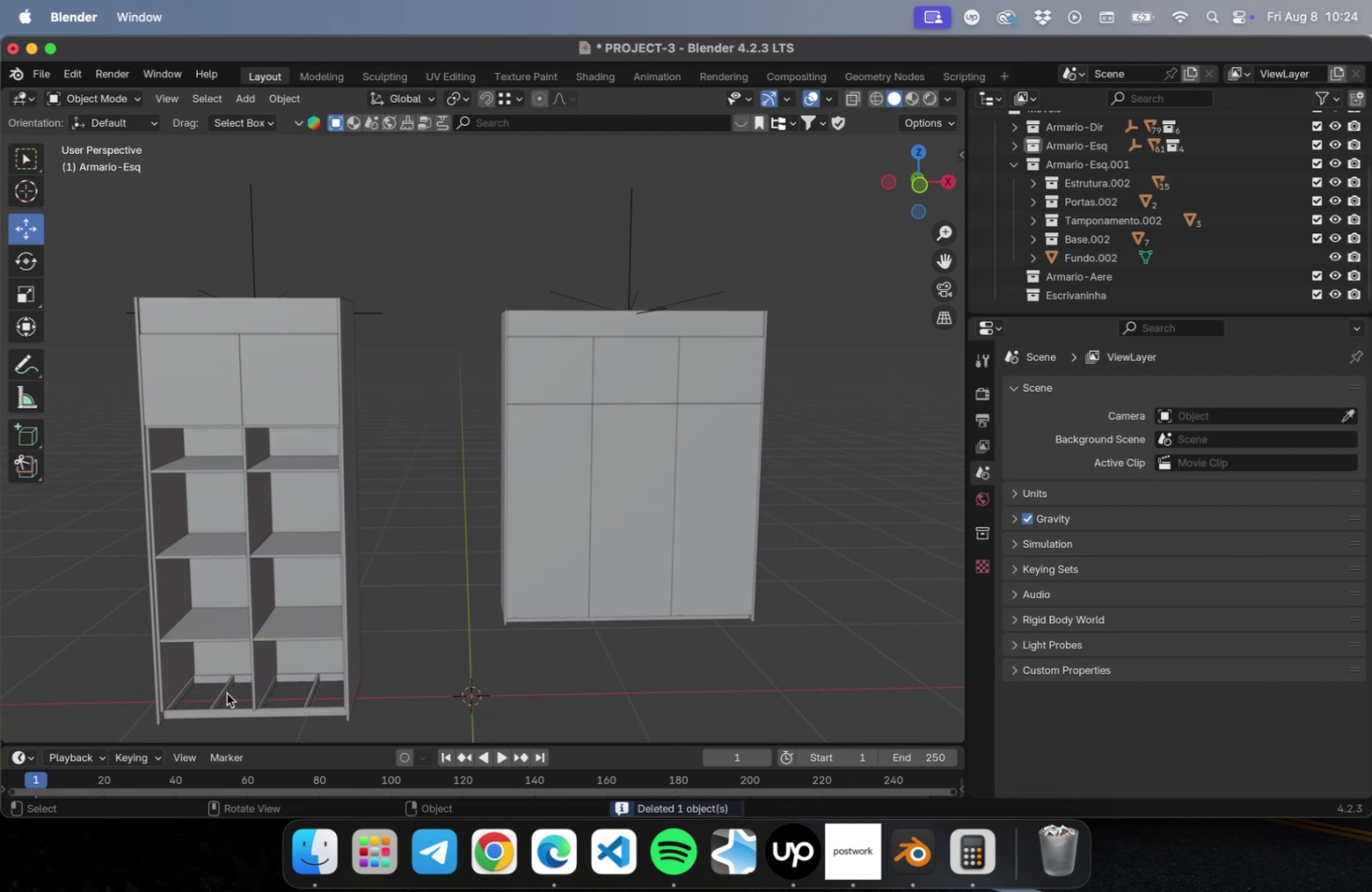 
left_click_drag(start_coordinate=[233, 734], to_coordinate=[208, 704])
 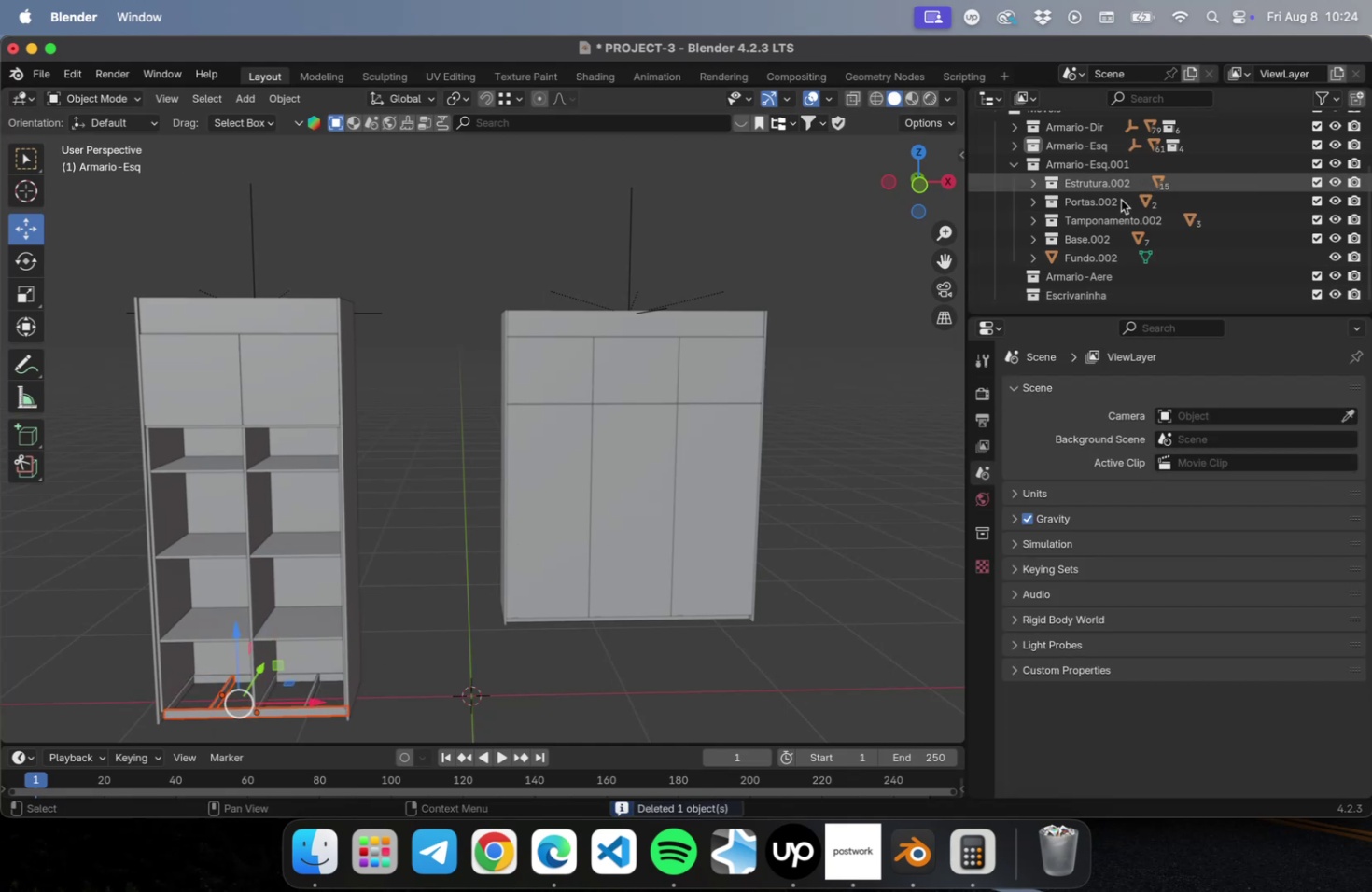 
left_click([1092, 233])
 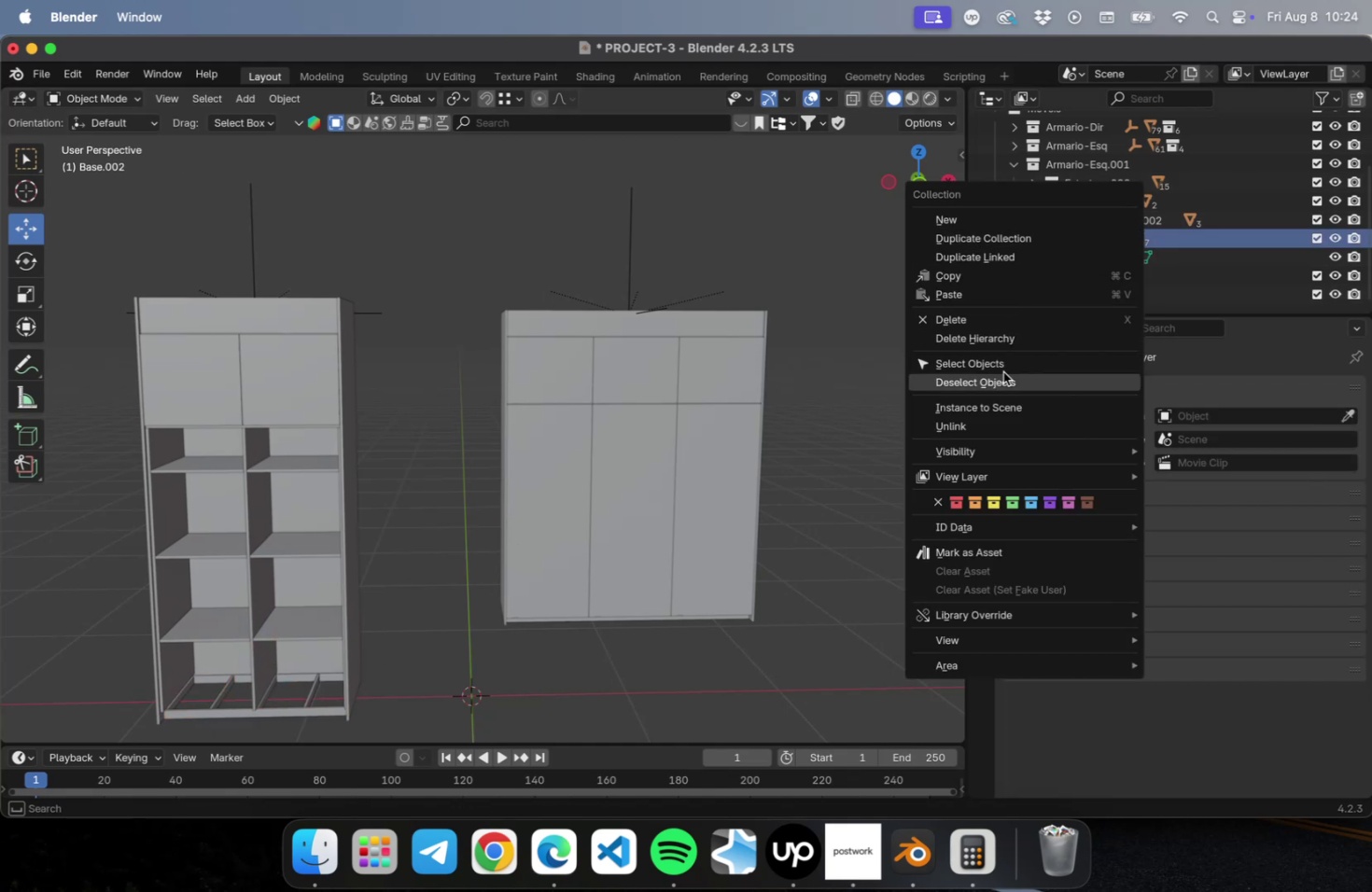 
left_click([1003, 343])
 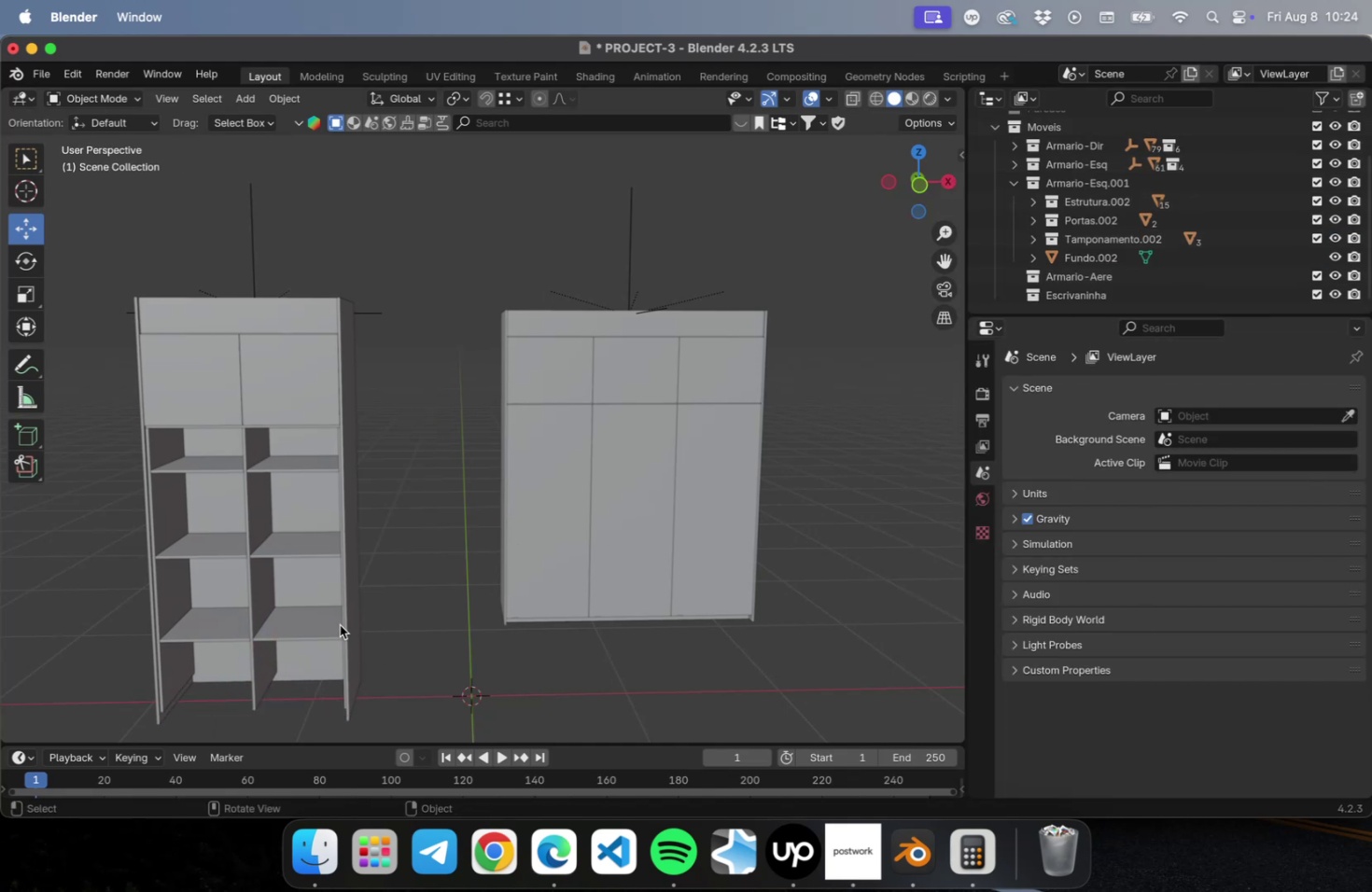 
left_click([322, 625])
 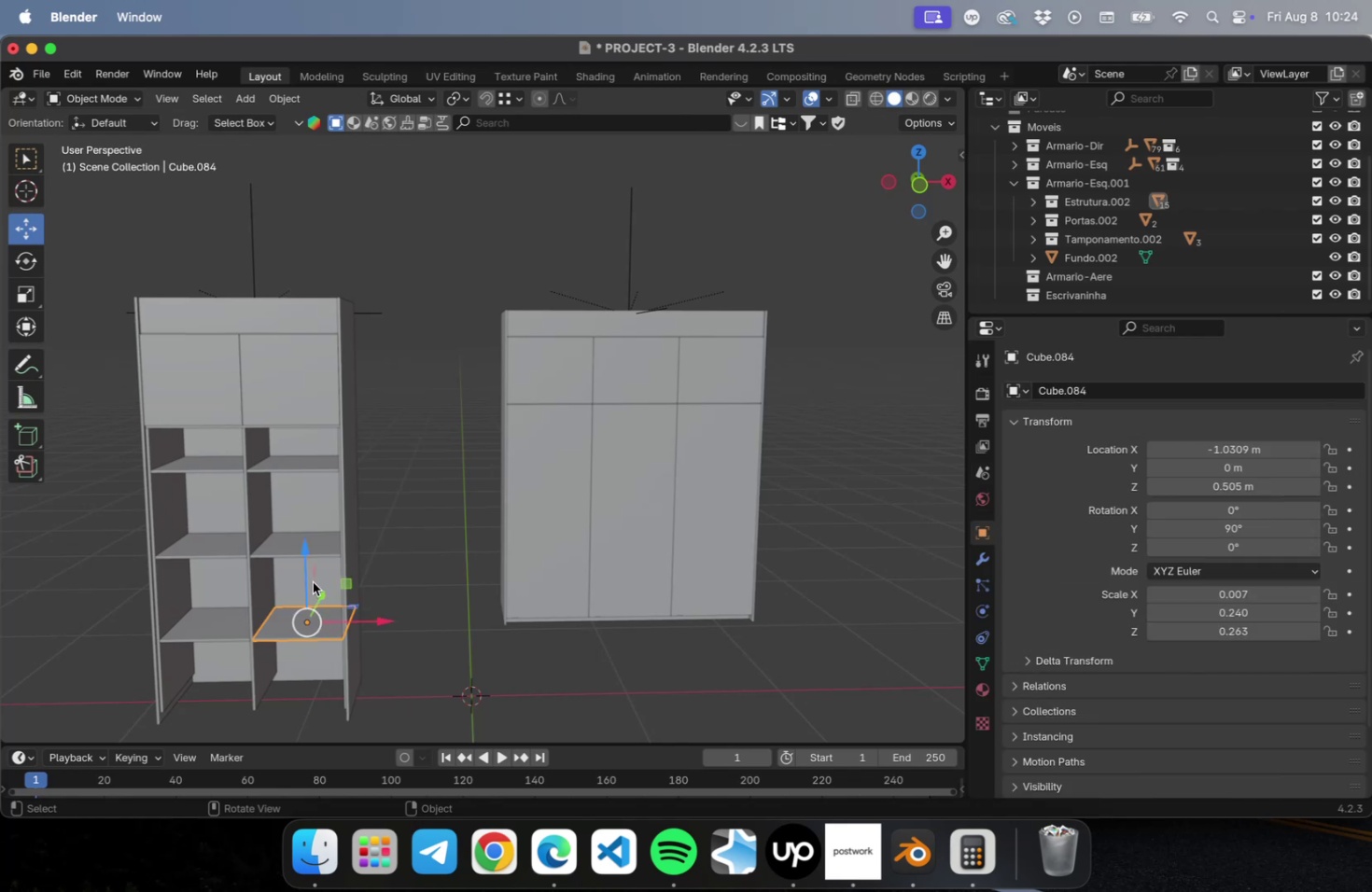 
key(Delete)
 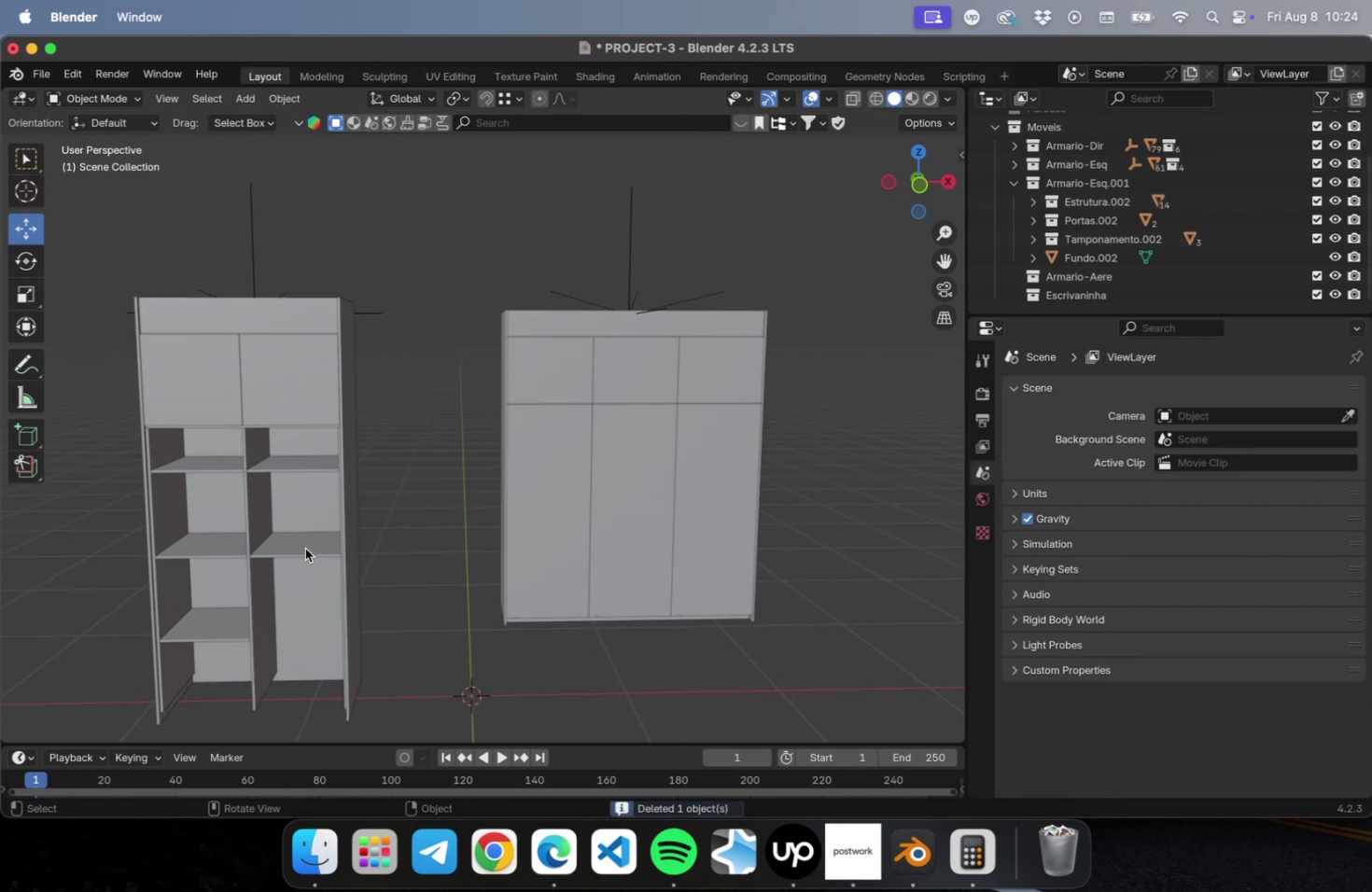 
left_click([305, 548])
 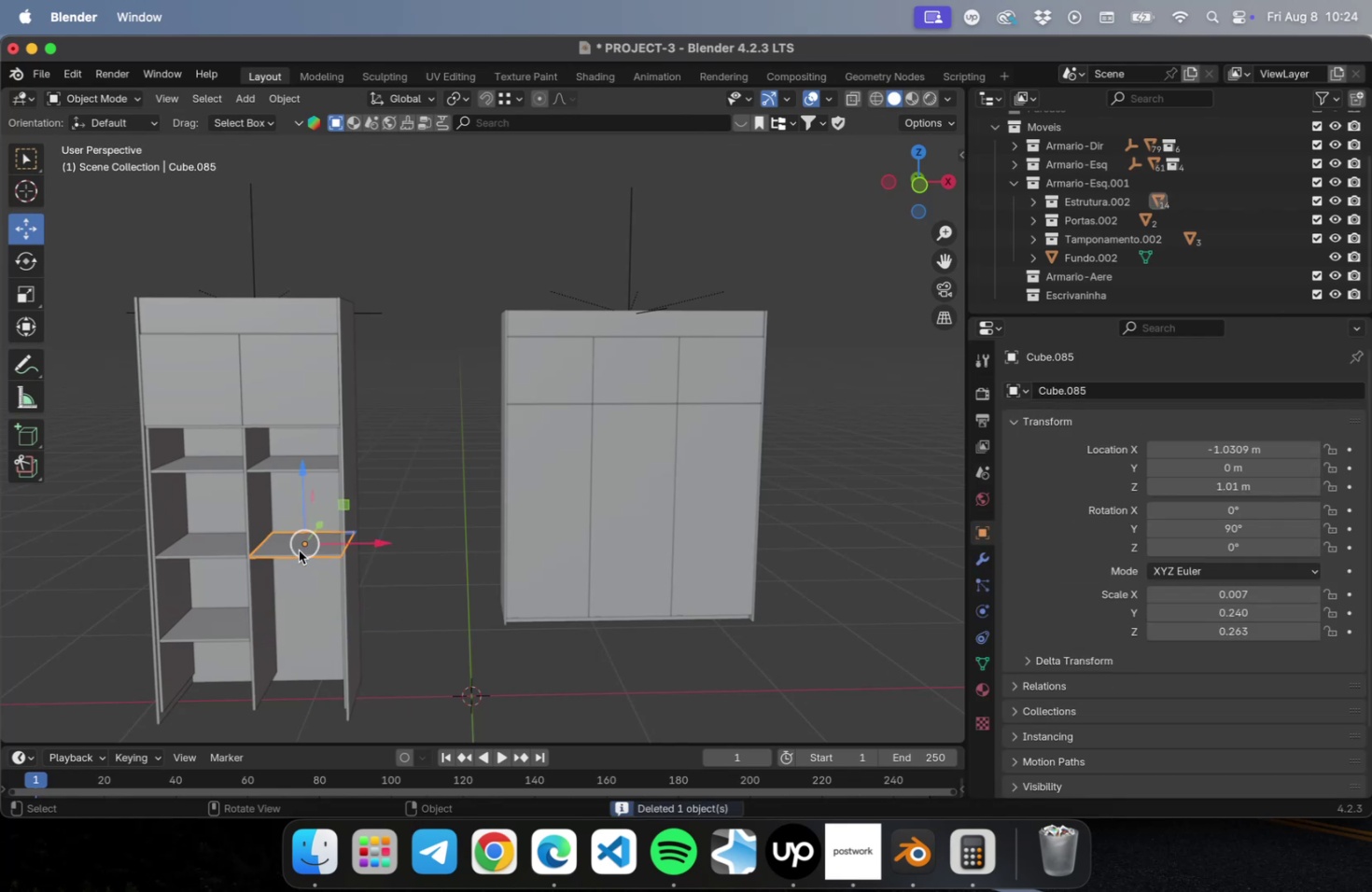 
key(Delete)
 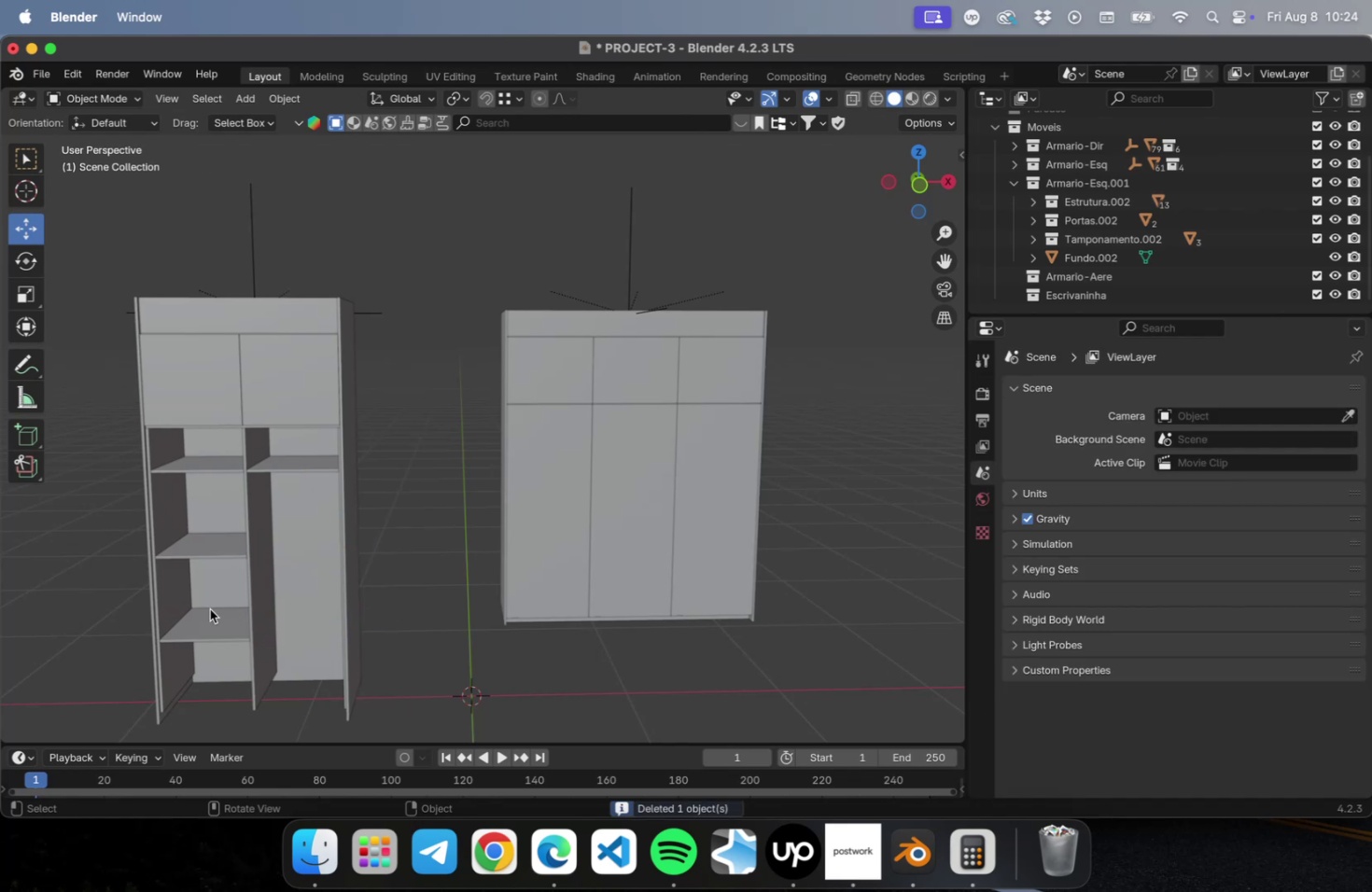 
key(Delete)
 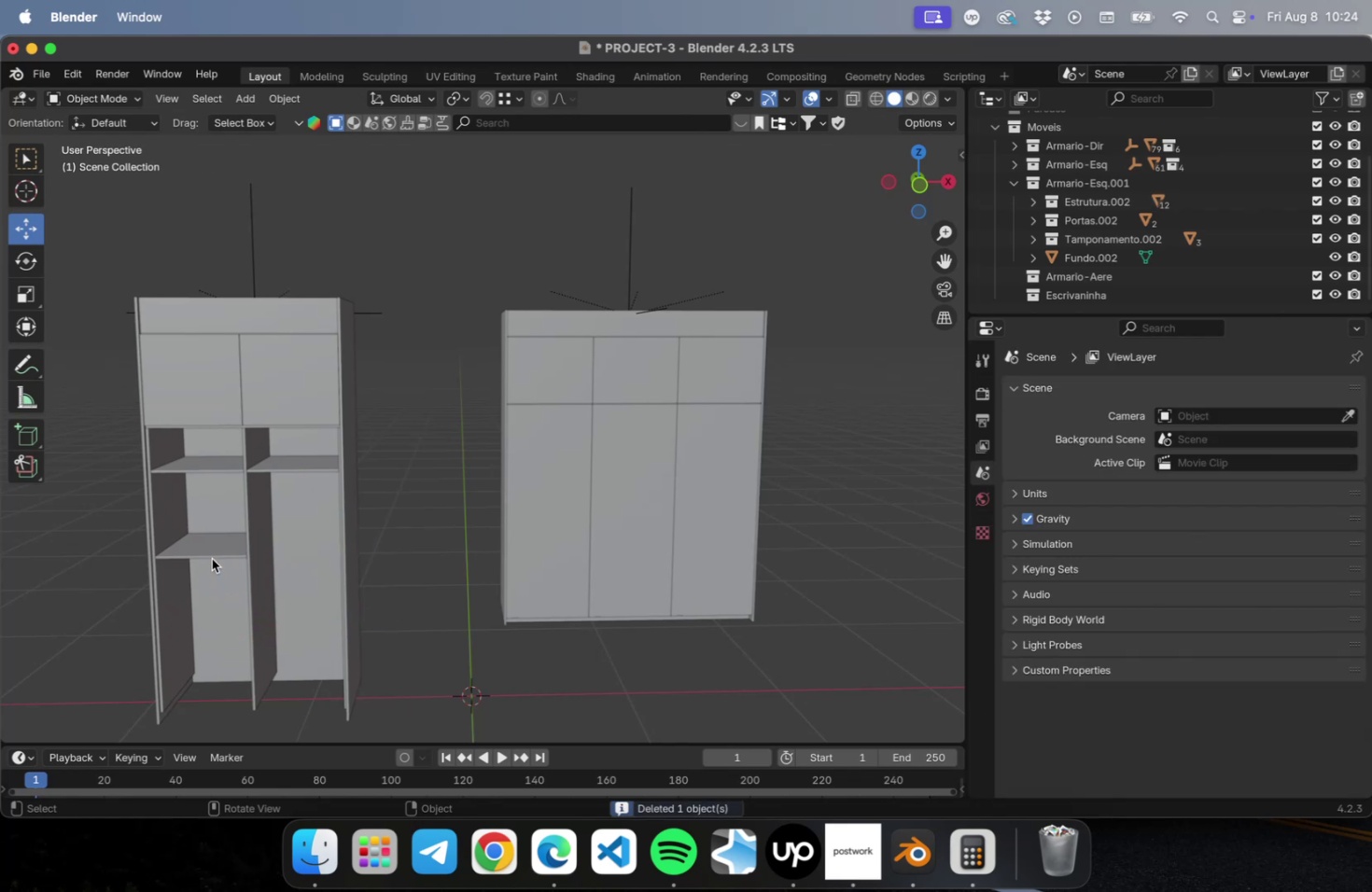 
left_click([212, 558])
 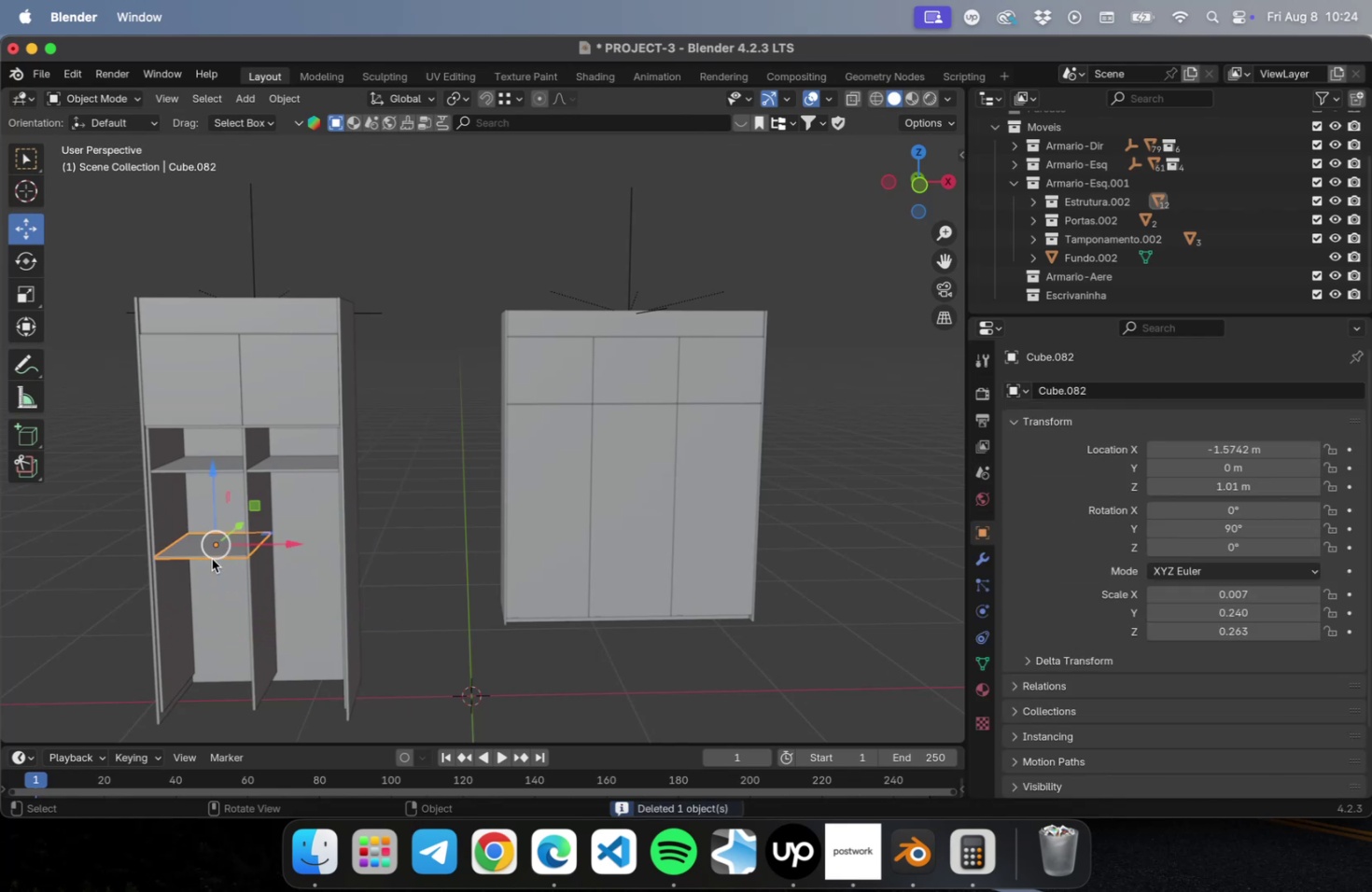 
key(Delete)
 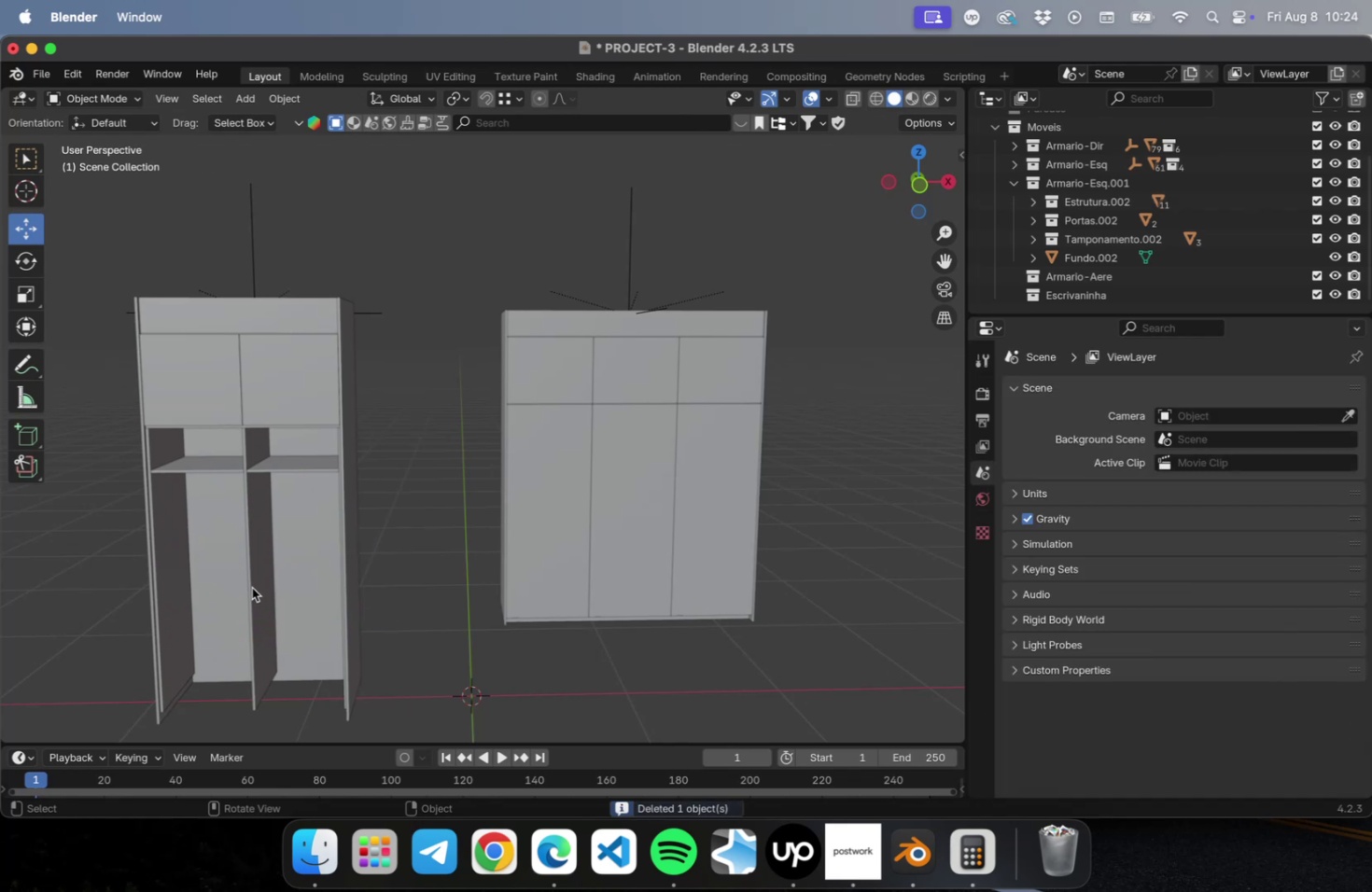 
left_click([253, 586])
 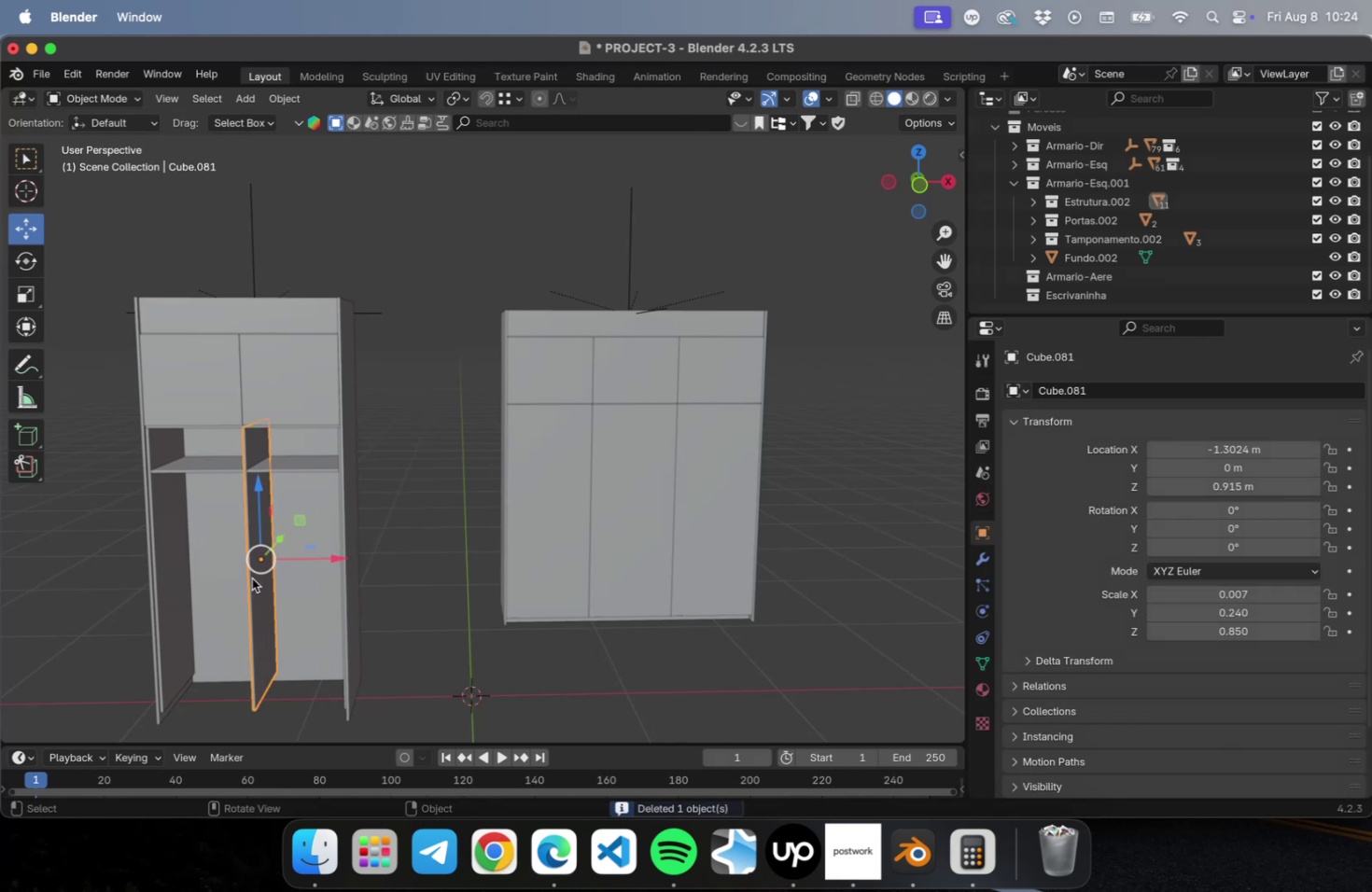 
key(Delete)
 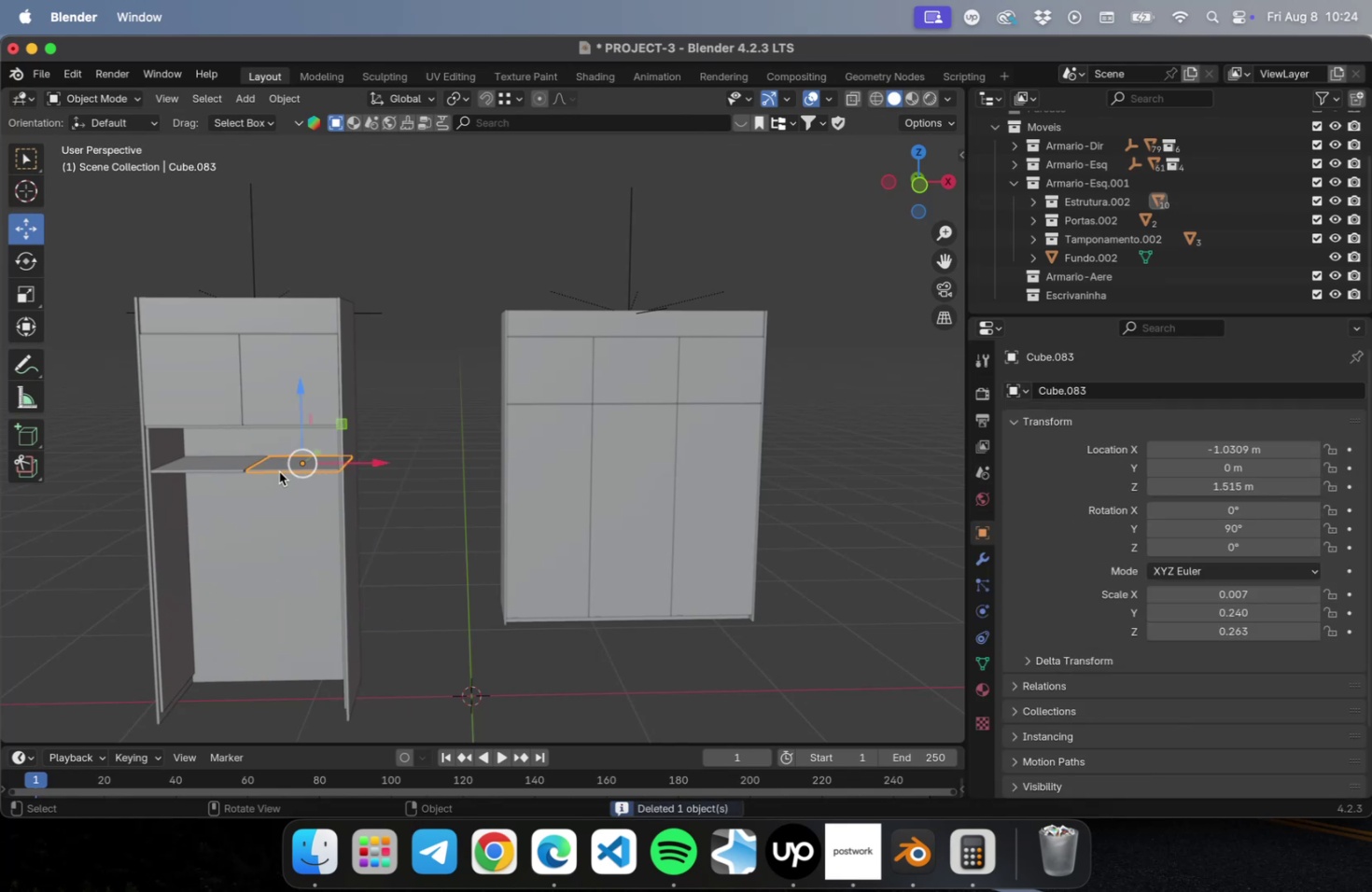 
key(Delete)
 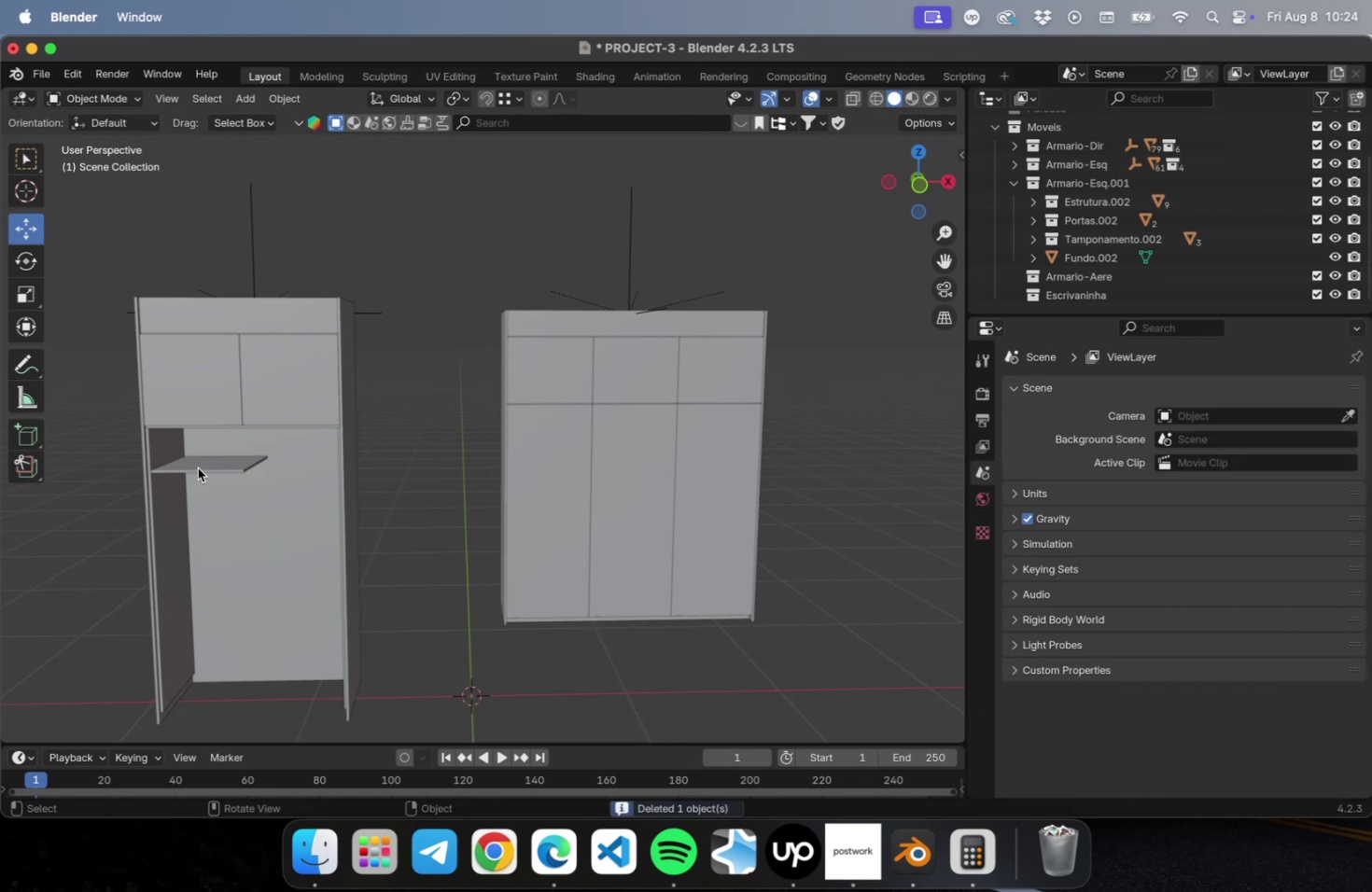 
left_click([198, 467])
 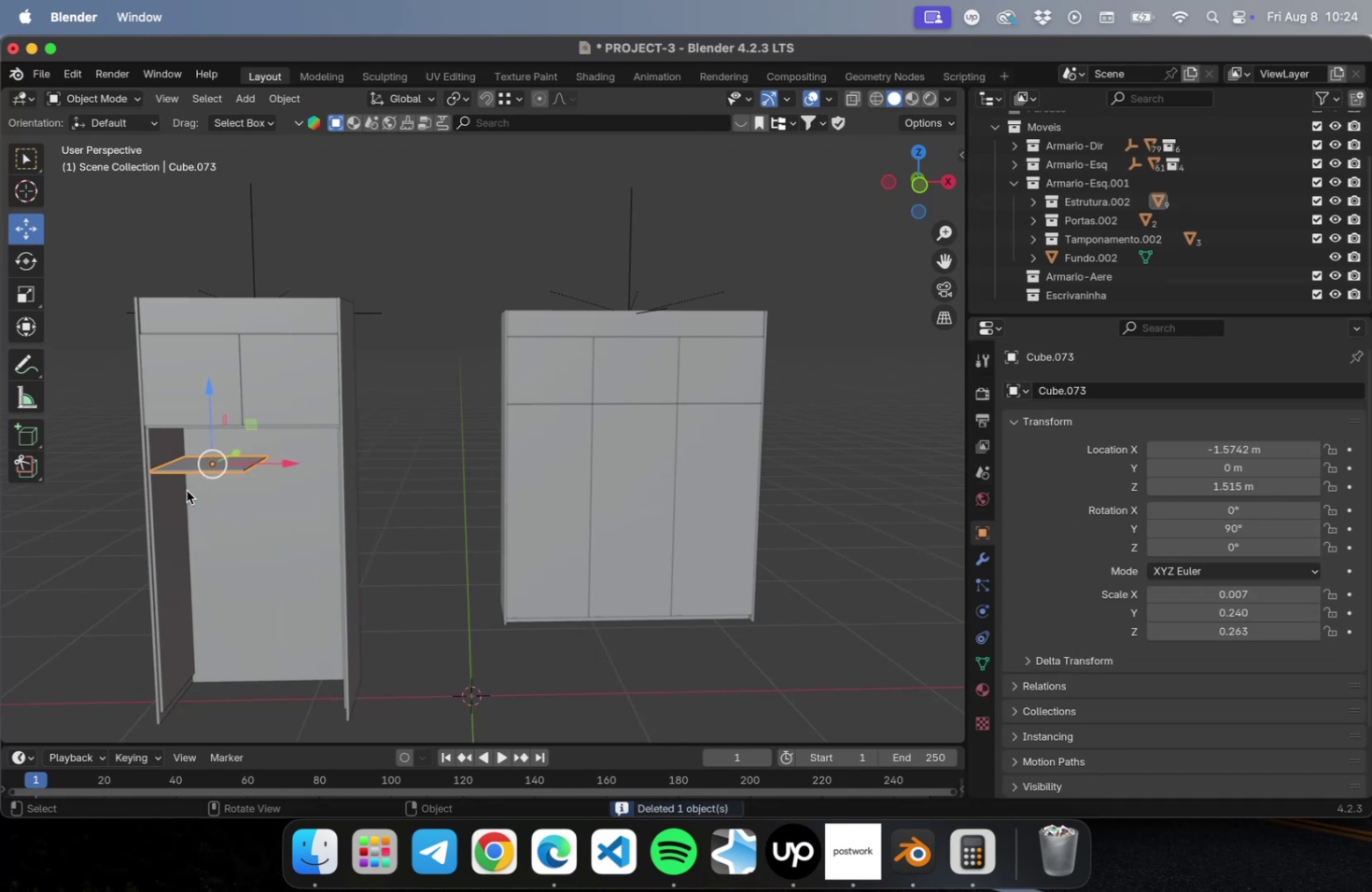 
key(Delete)
 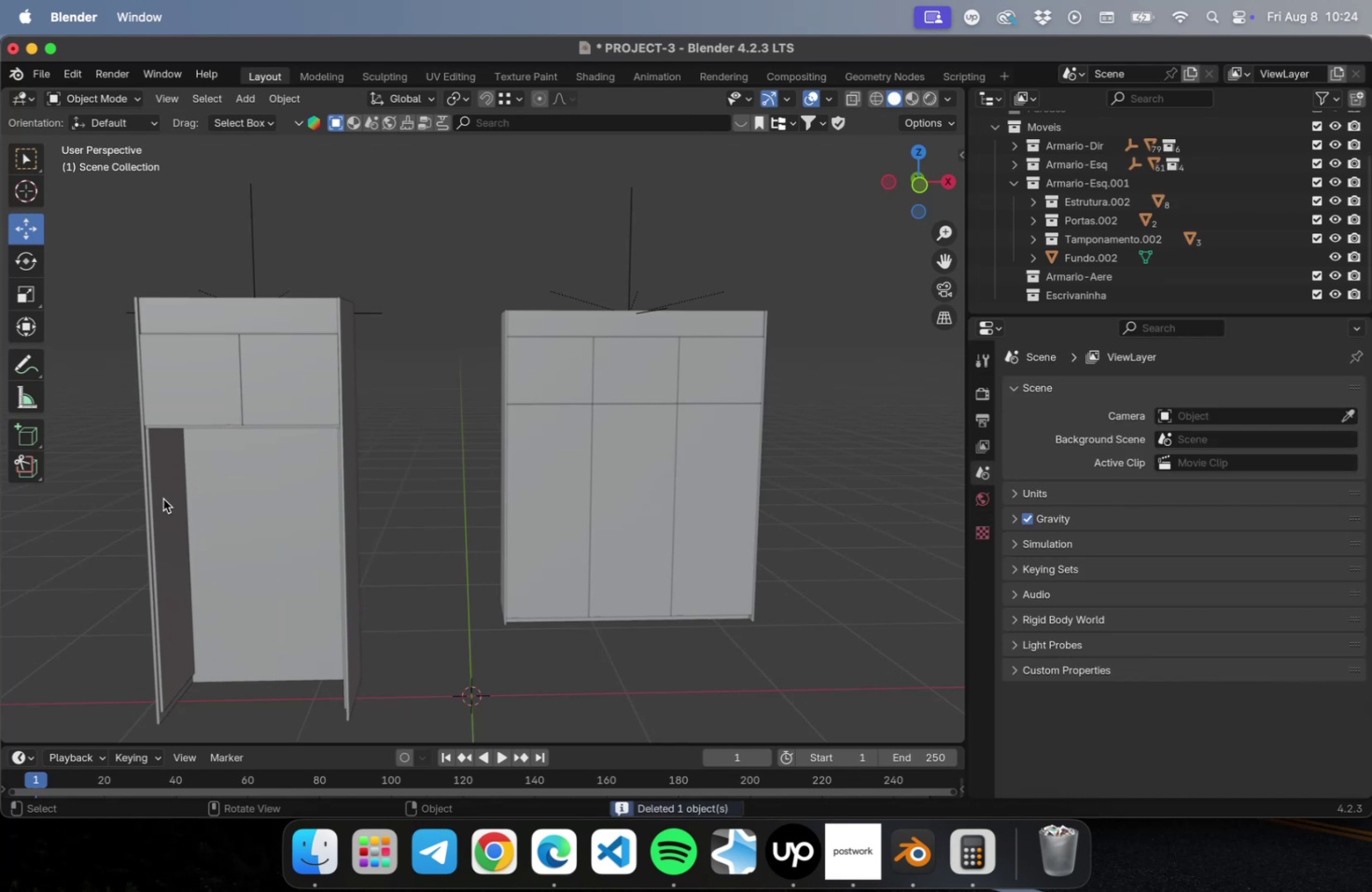 
left_click([163, 498])
 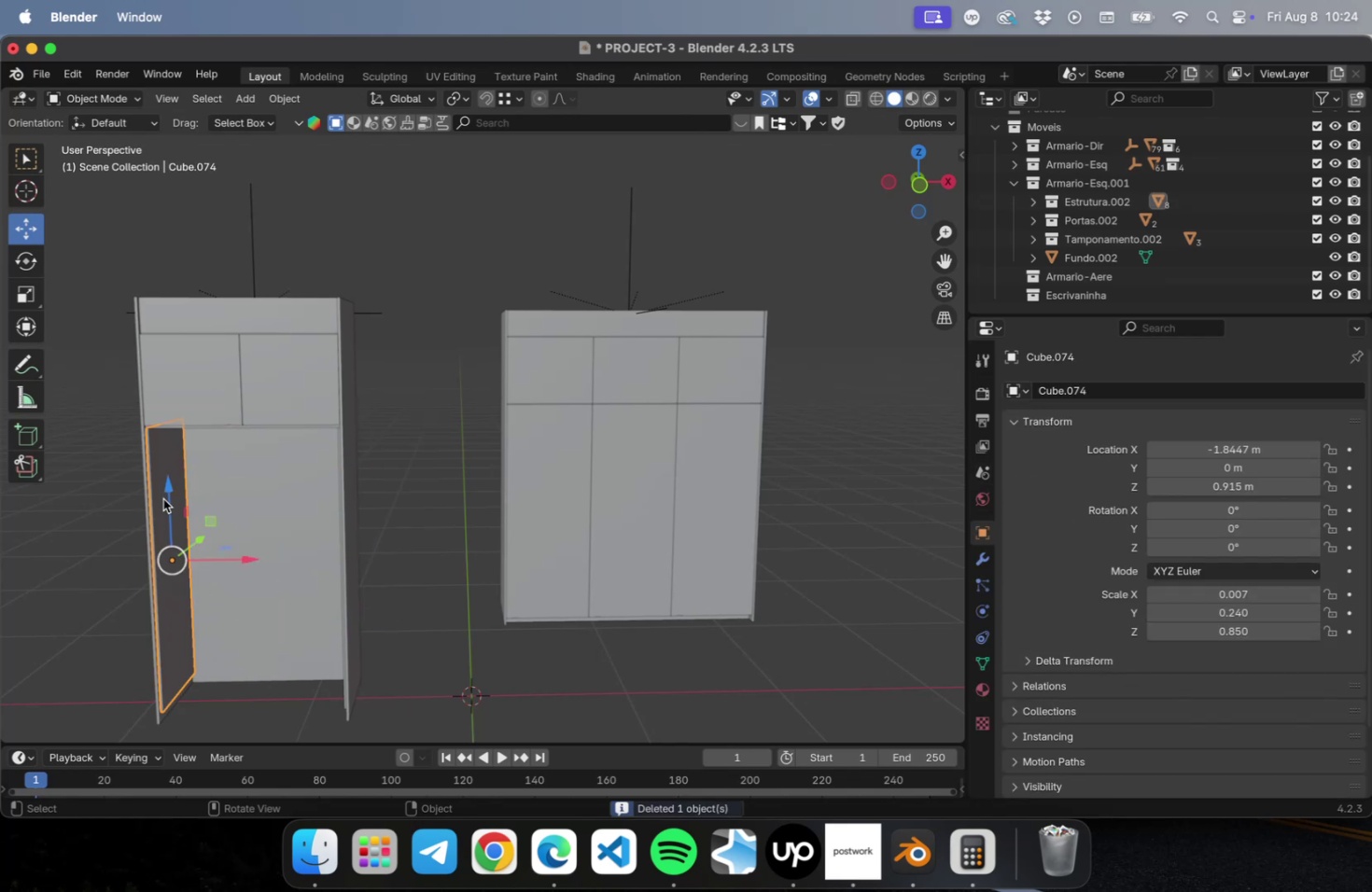 
key(Delete)
 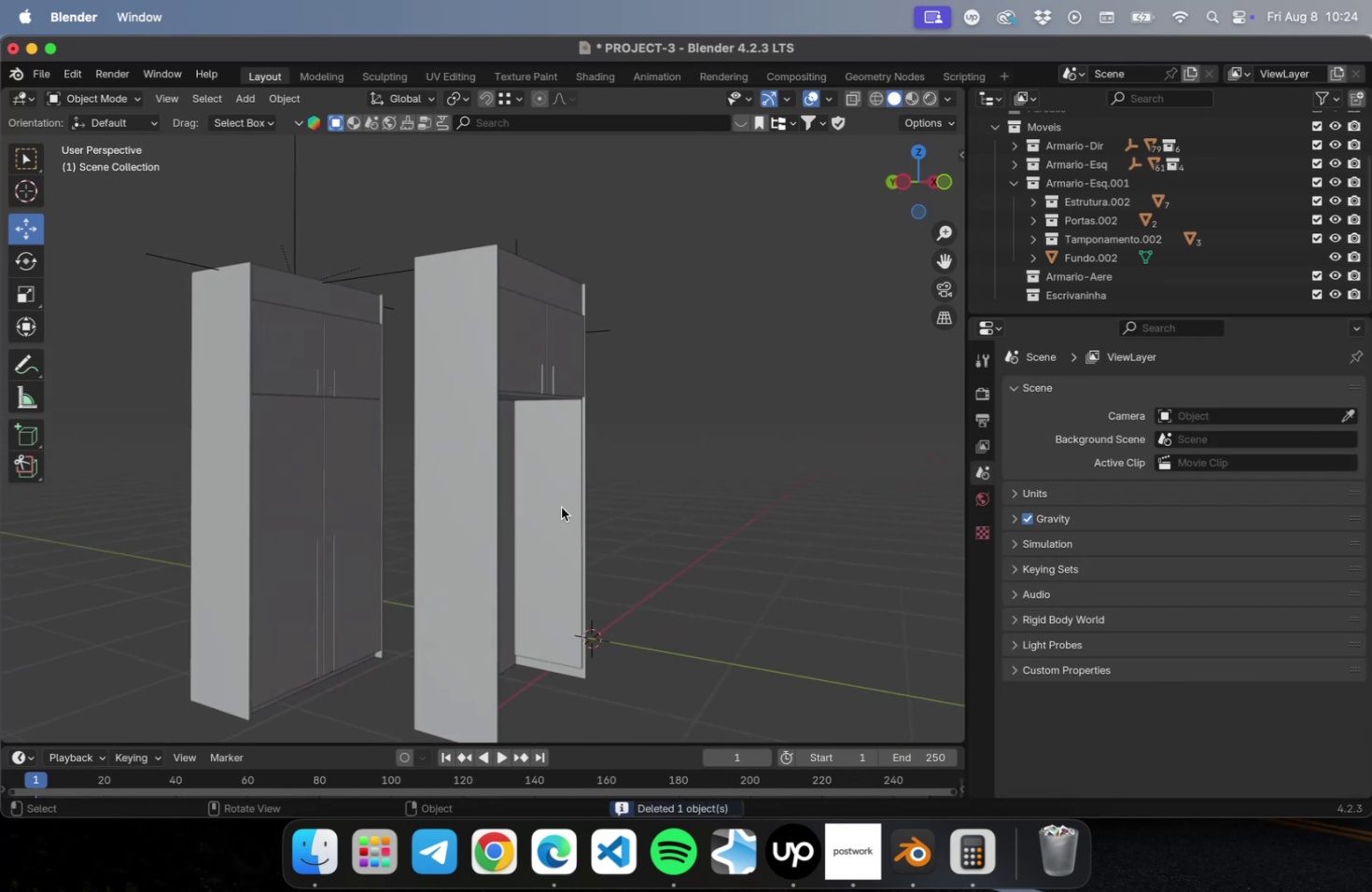 
left_click([565, 505])
 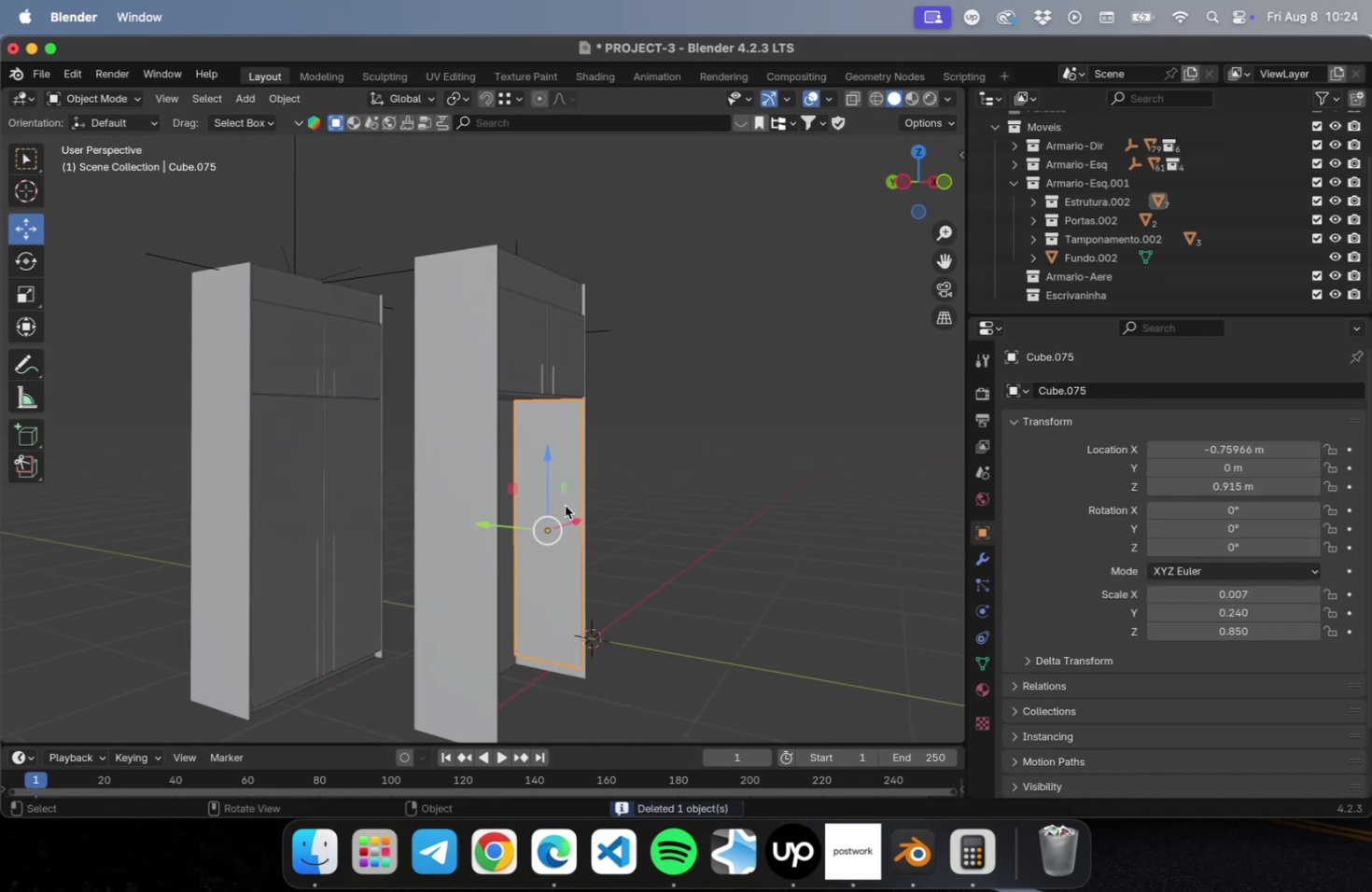 
key(Delete)
 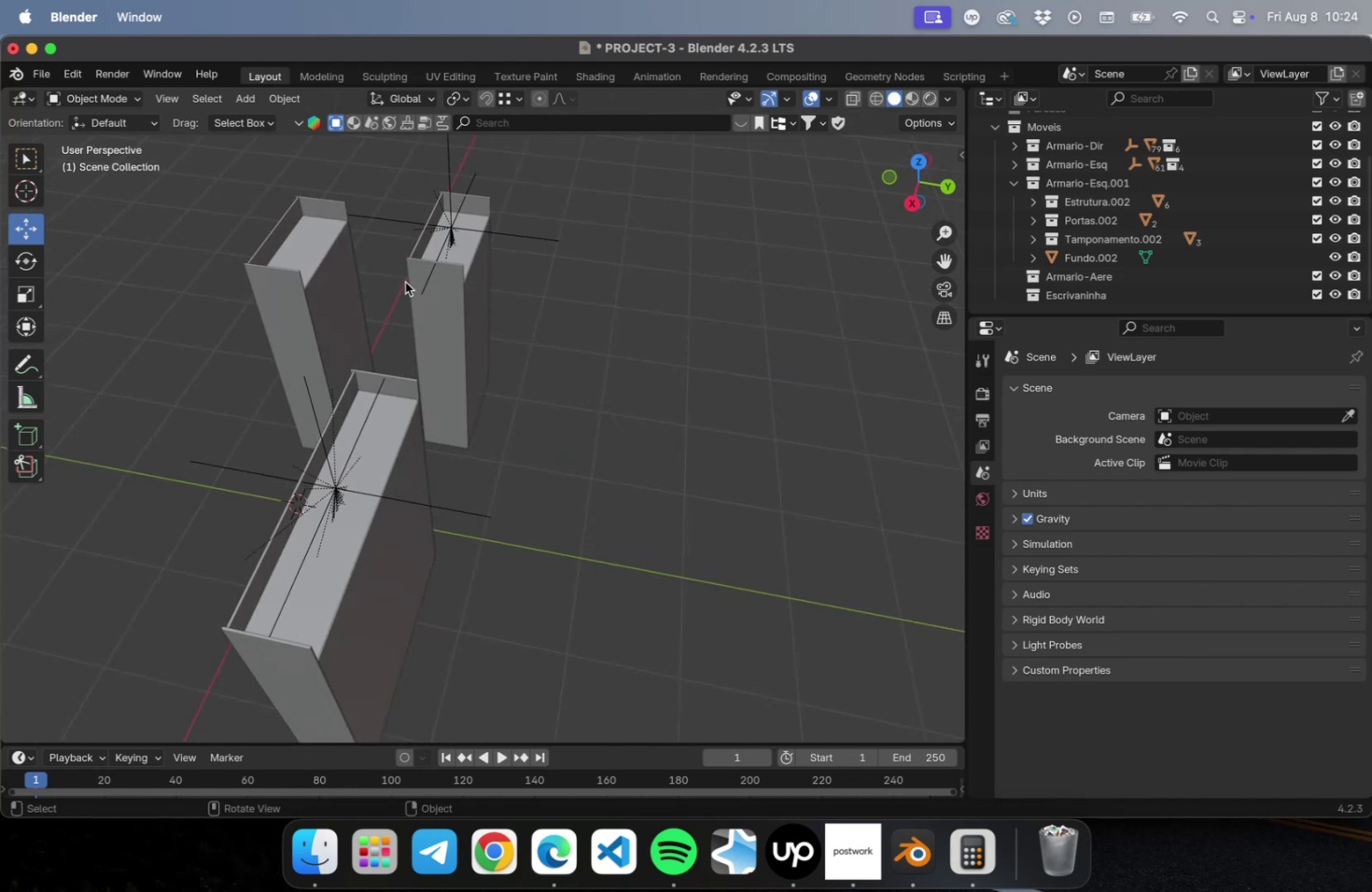 
wait(15.64)
 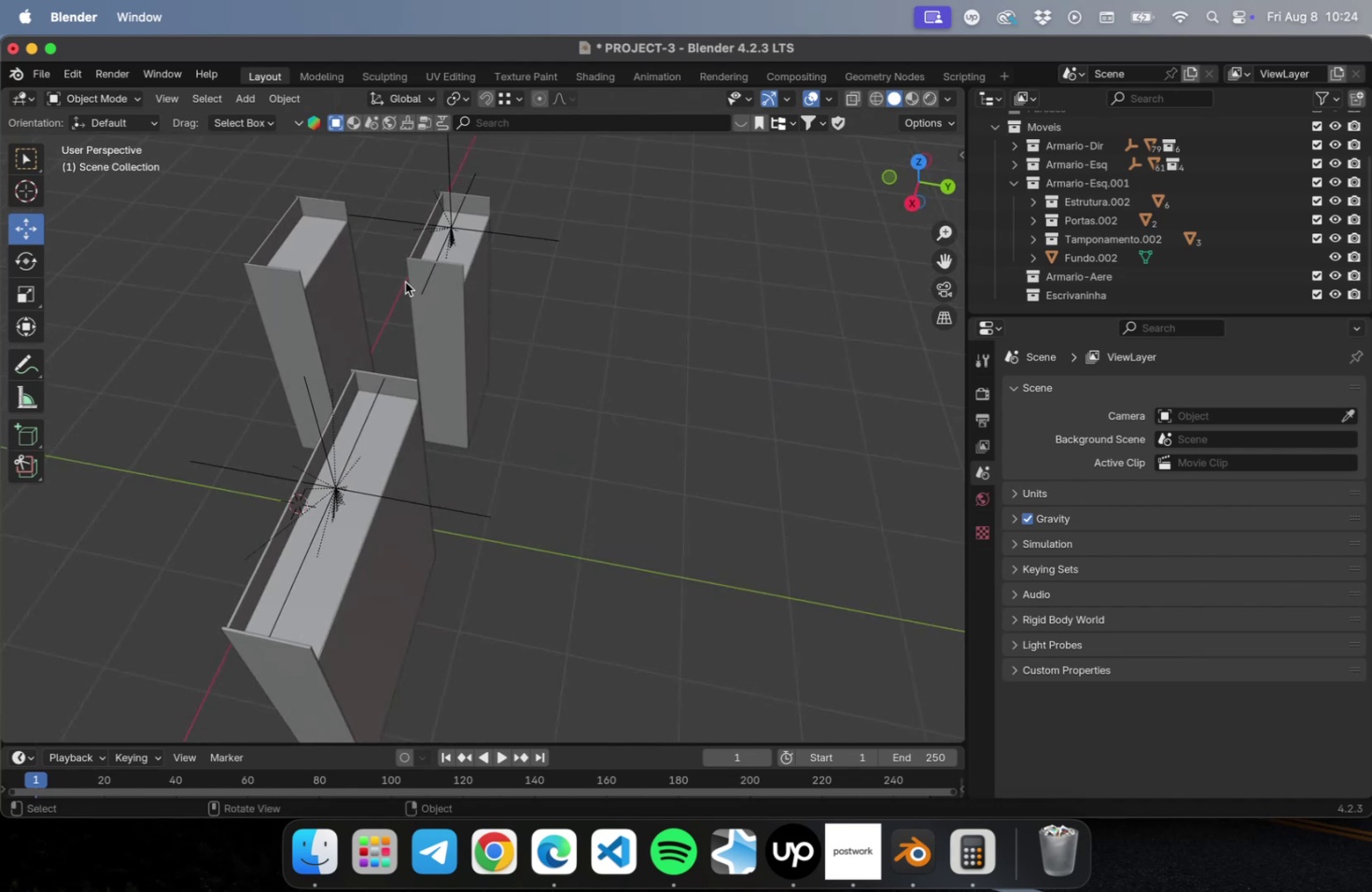 
left_click([1090, 281])
 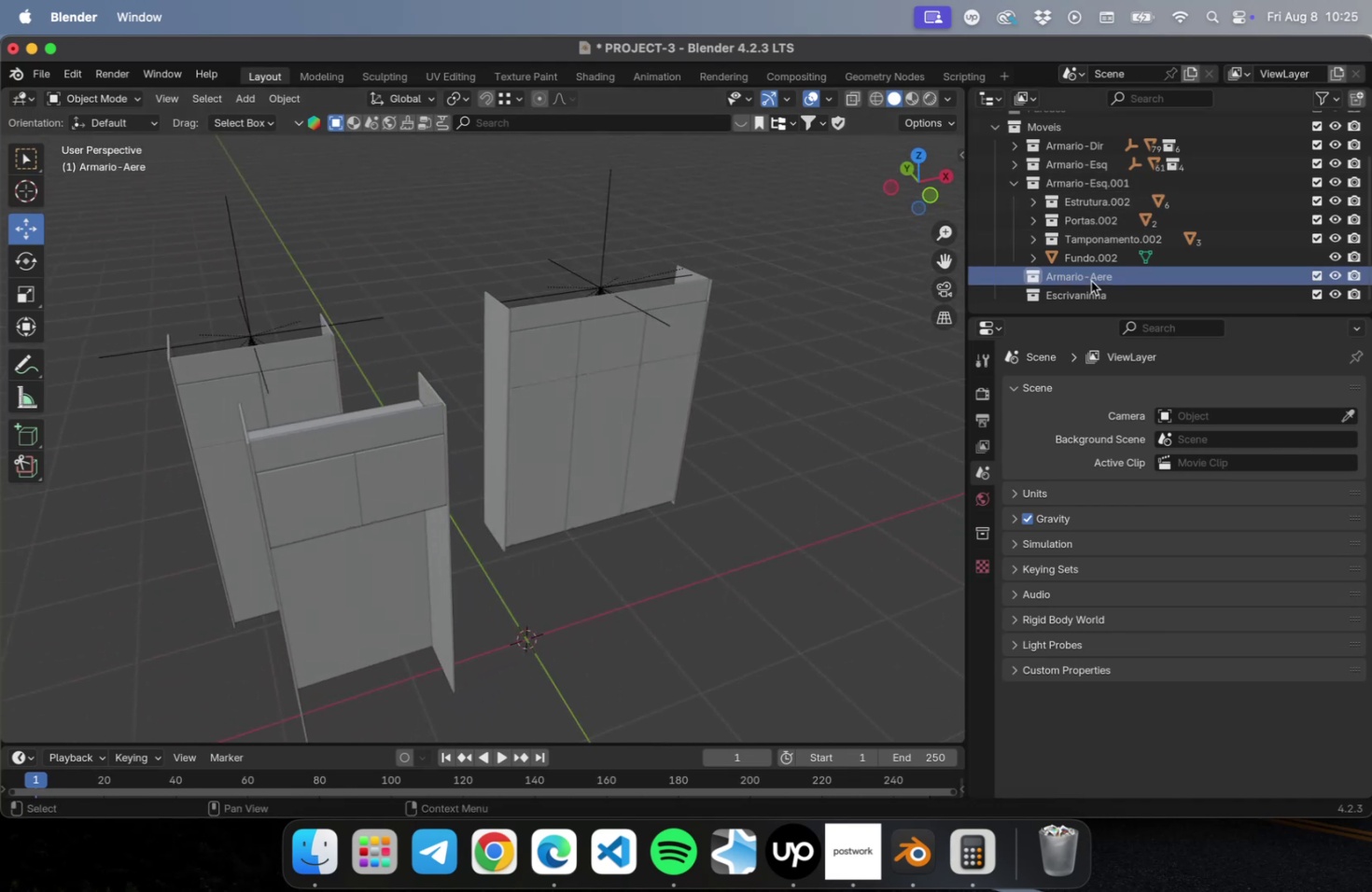 
key(Enter)
 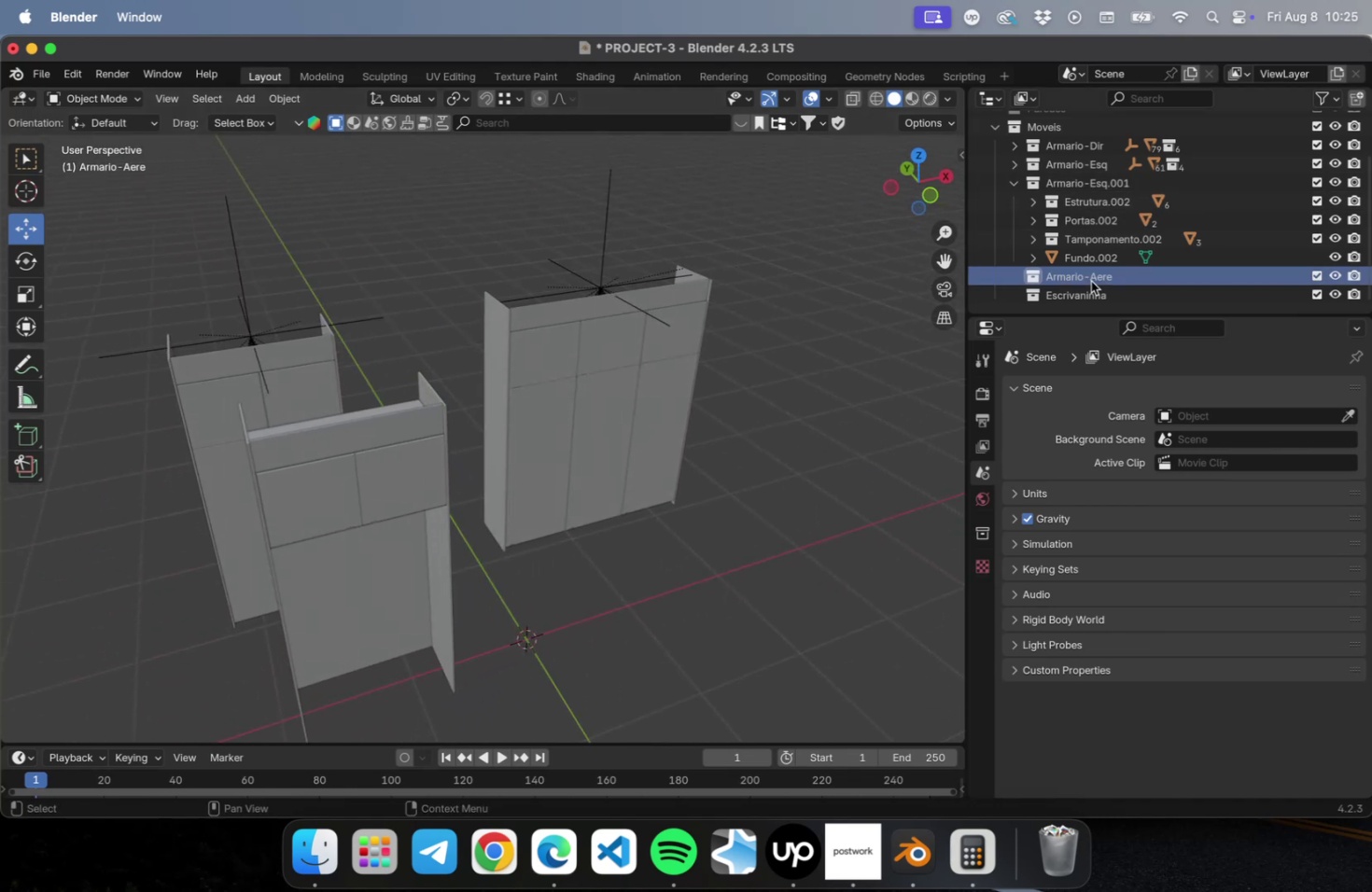 
key(Meta+C)
 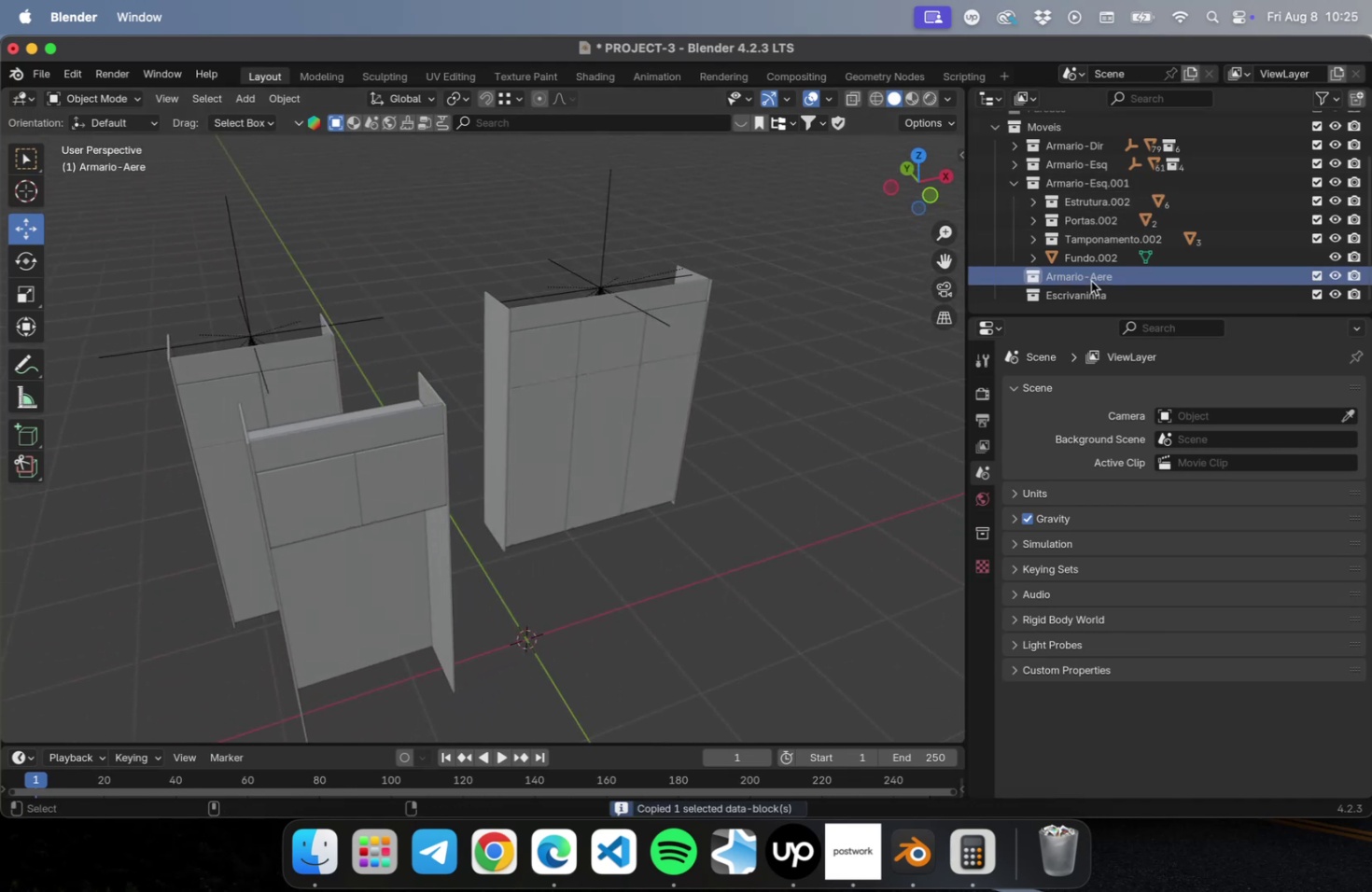 
key(Meta+C)
 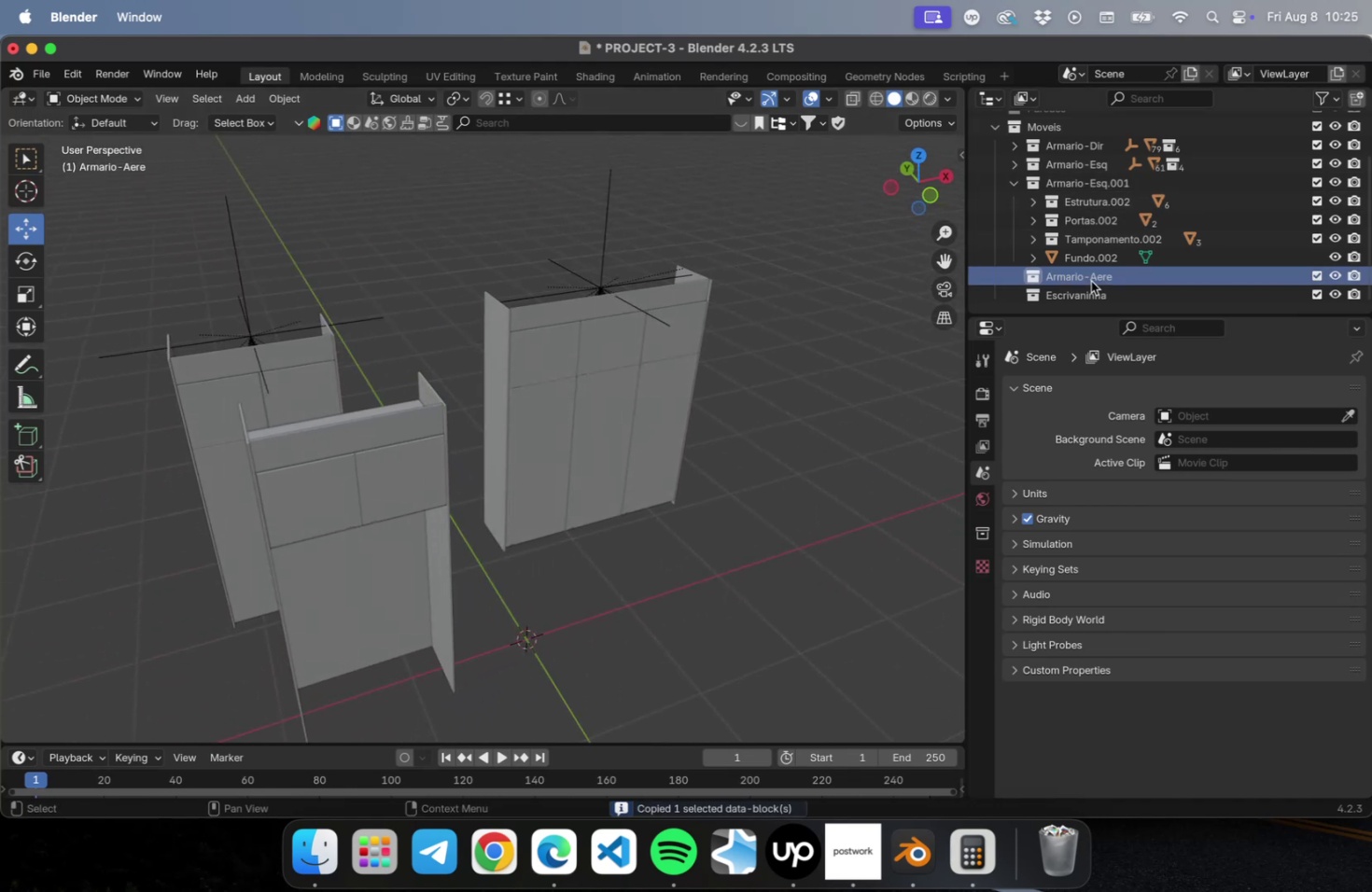 
double_click([1090, 281])
 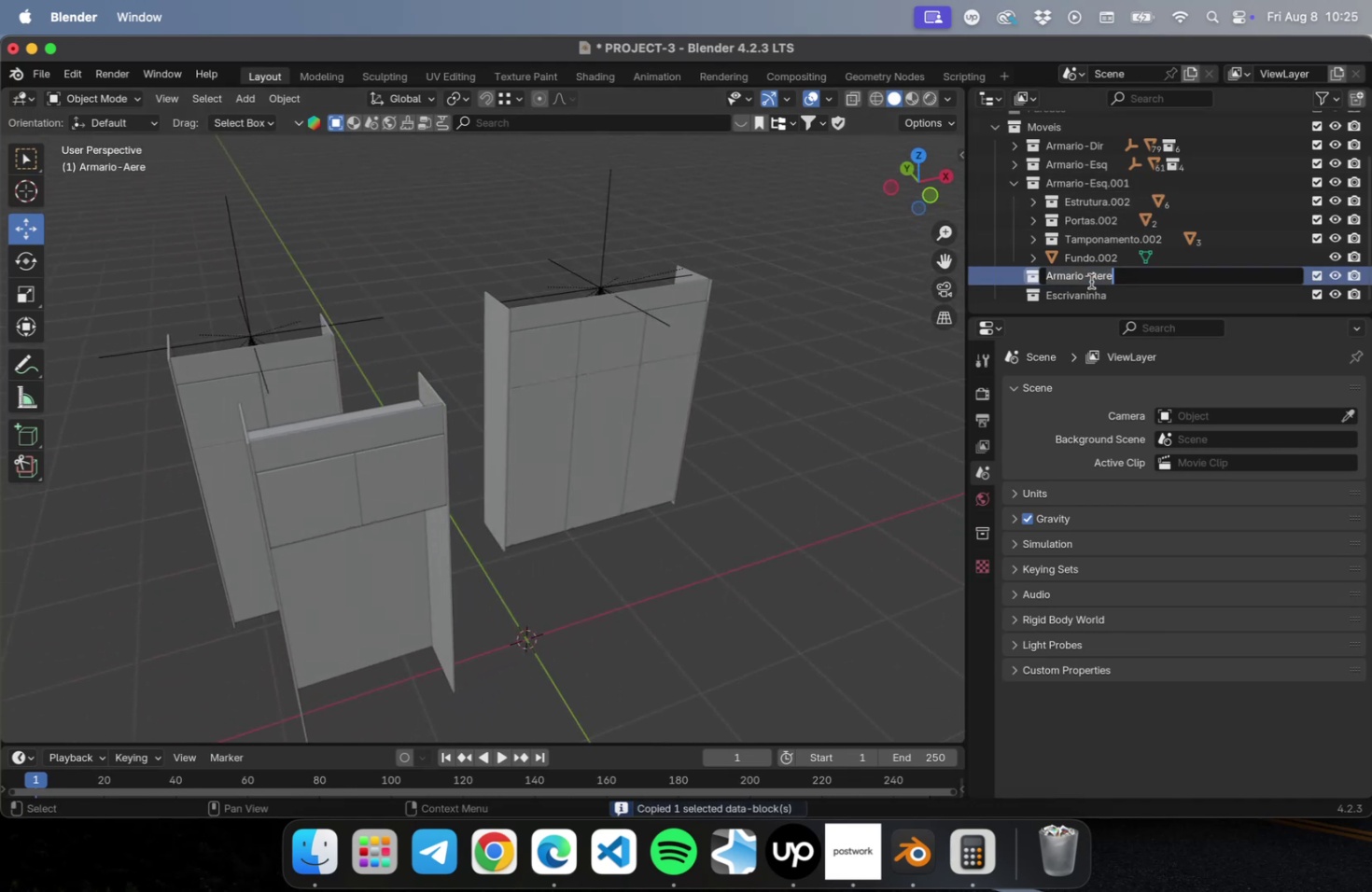 
key(Meta+C)
 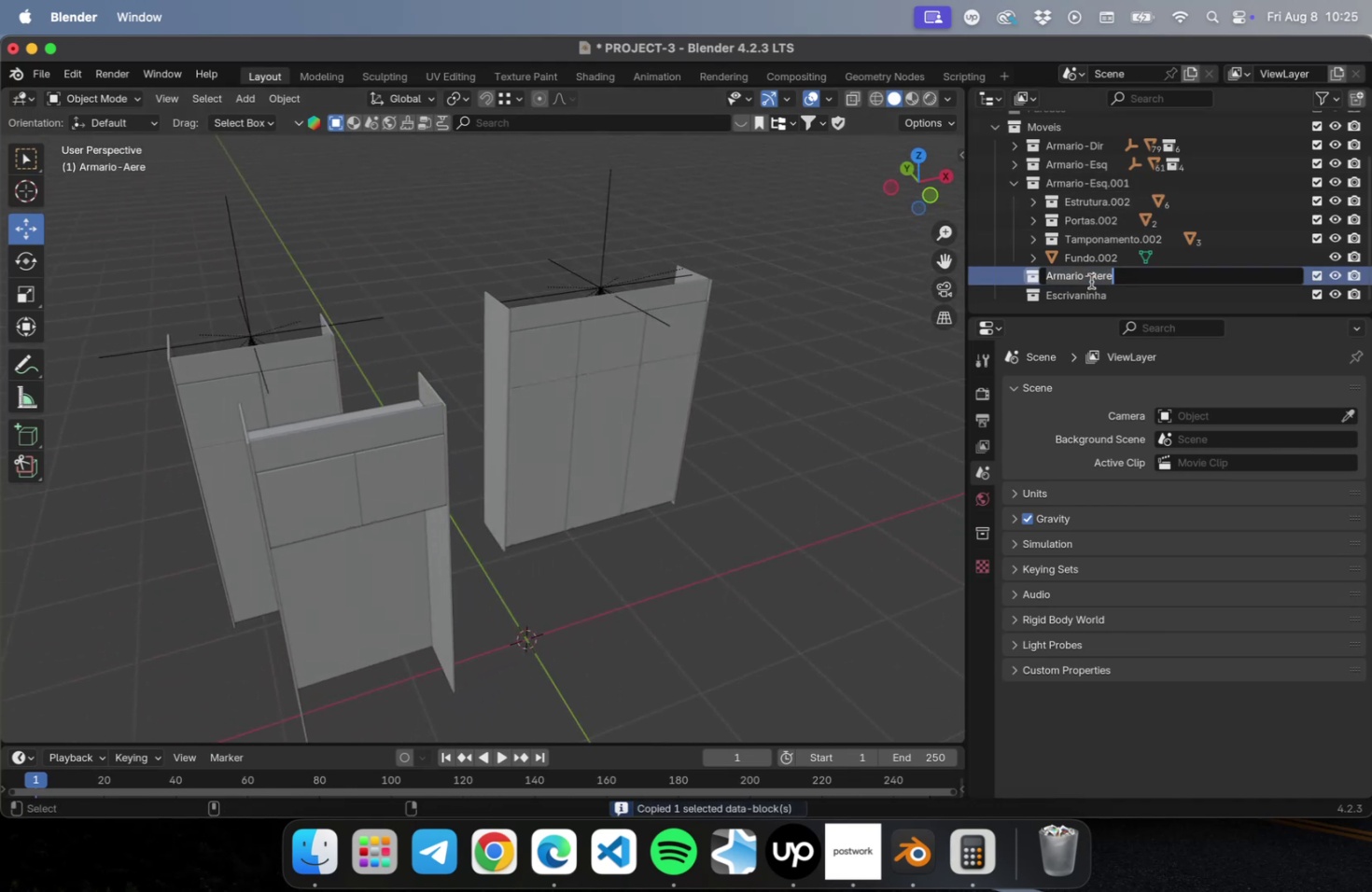 
key(Meta+C)
 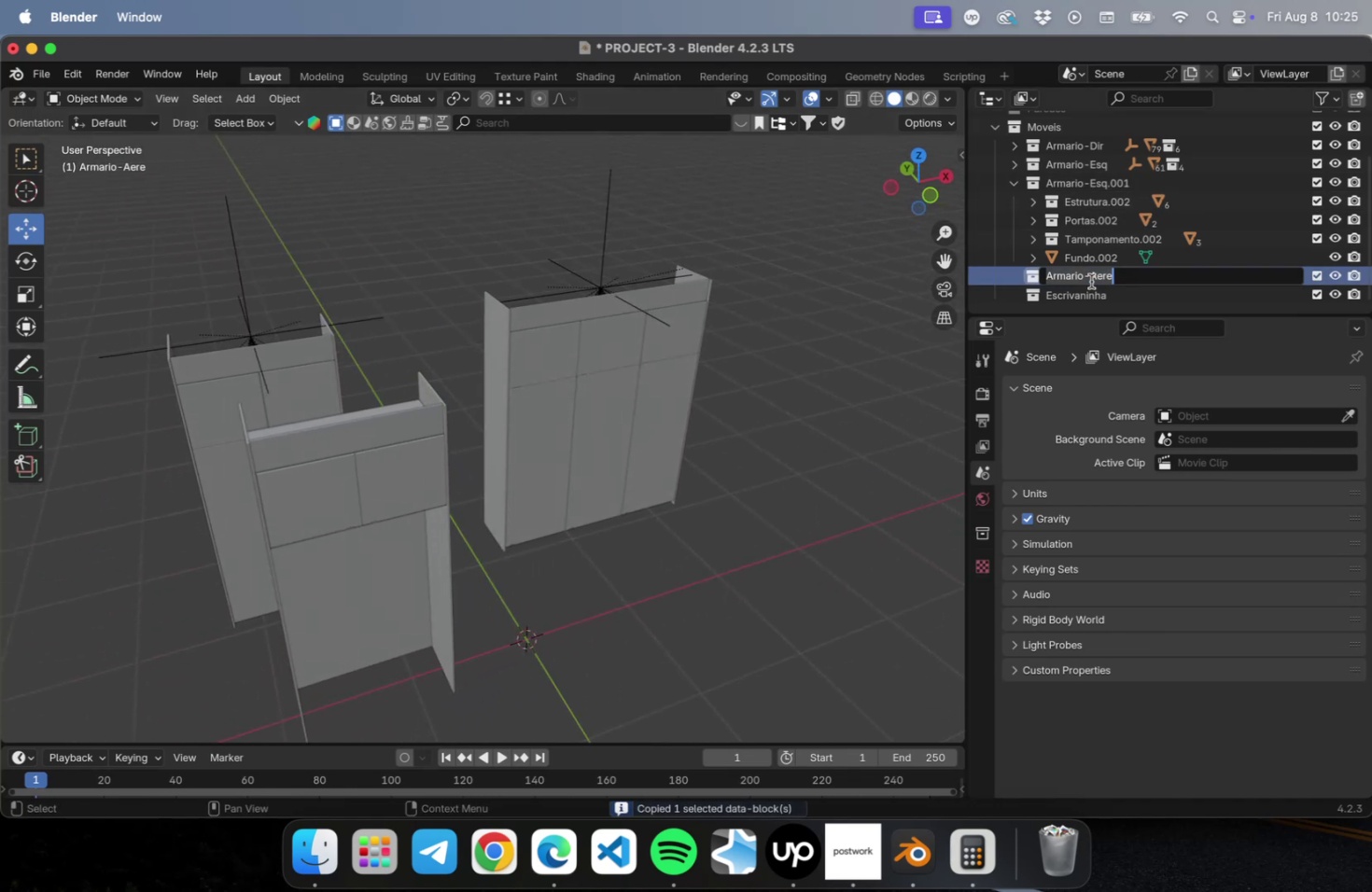 
key(Escape)
 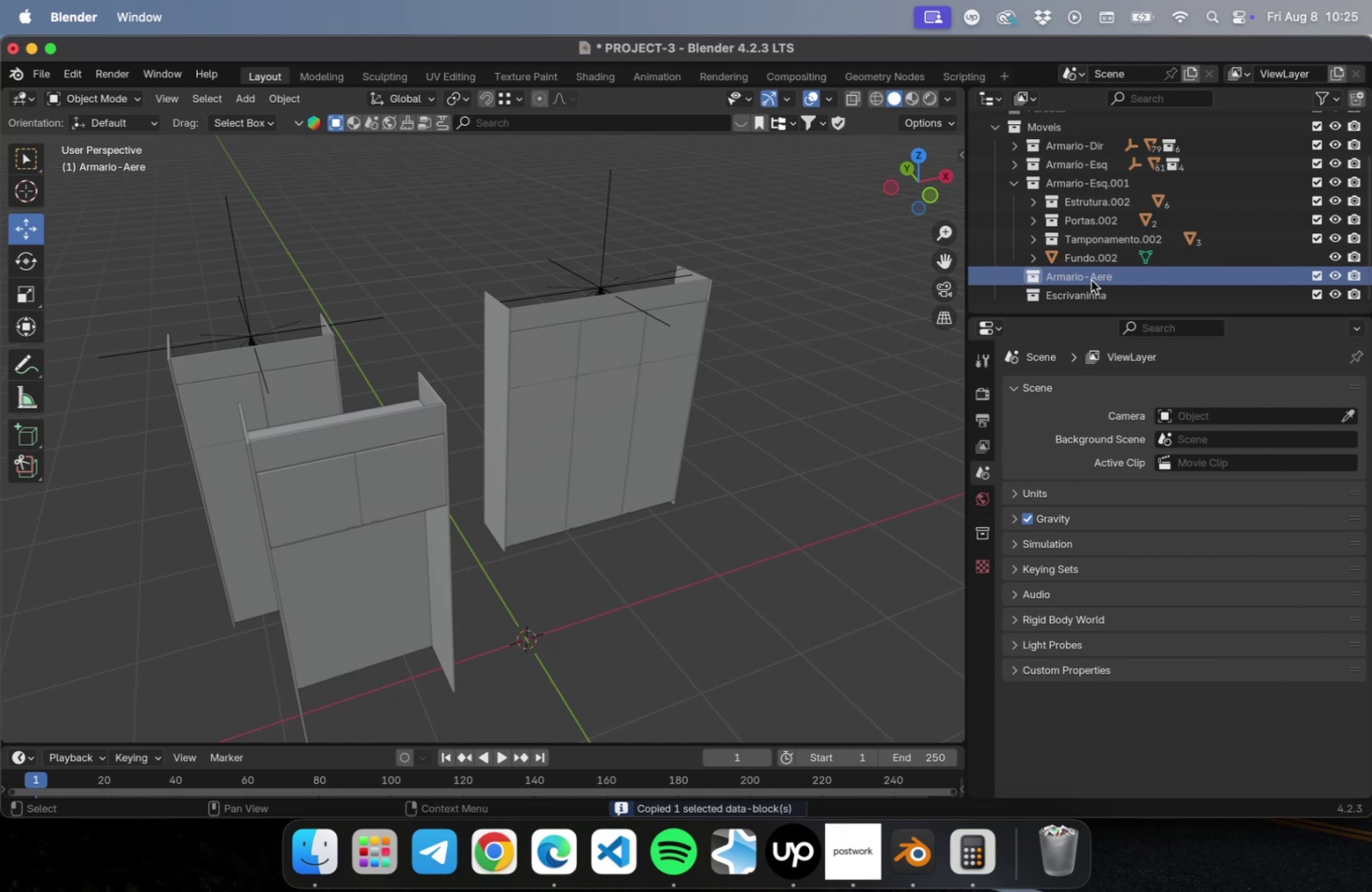 
right_click([1090, 280])
 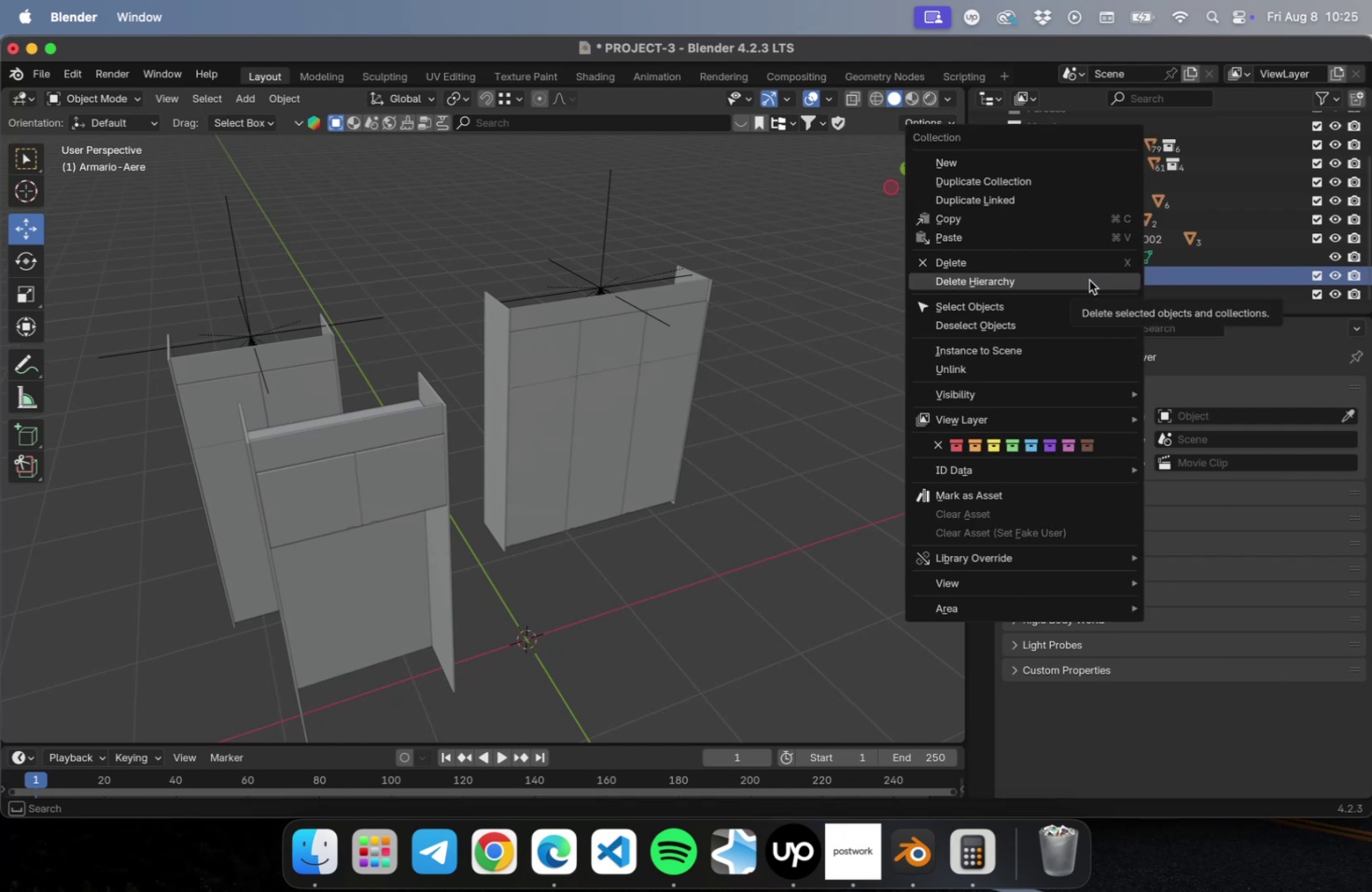 
left_click([1075, 260])
 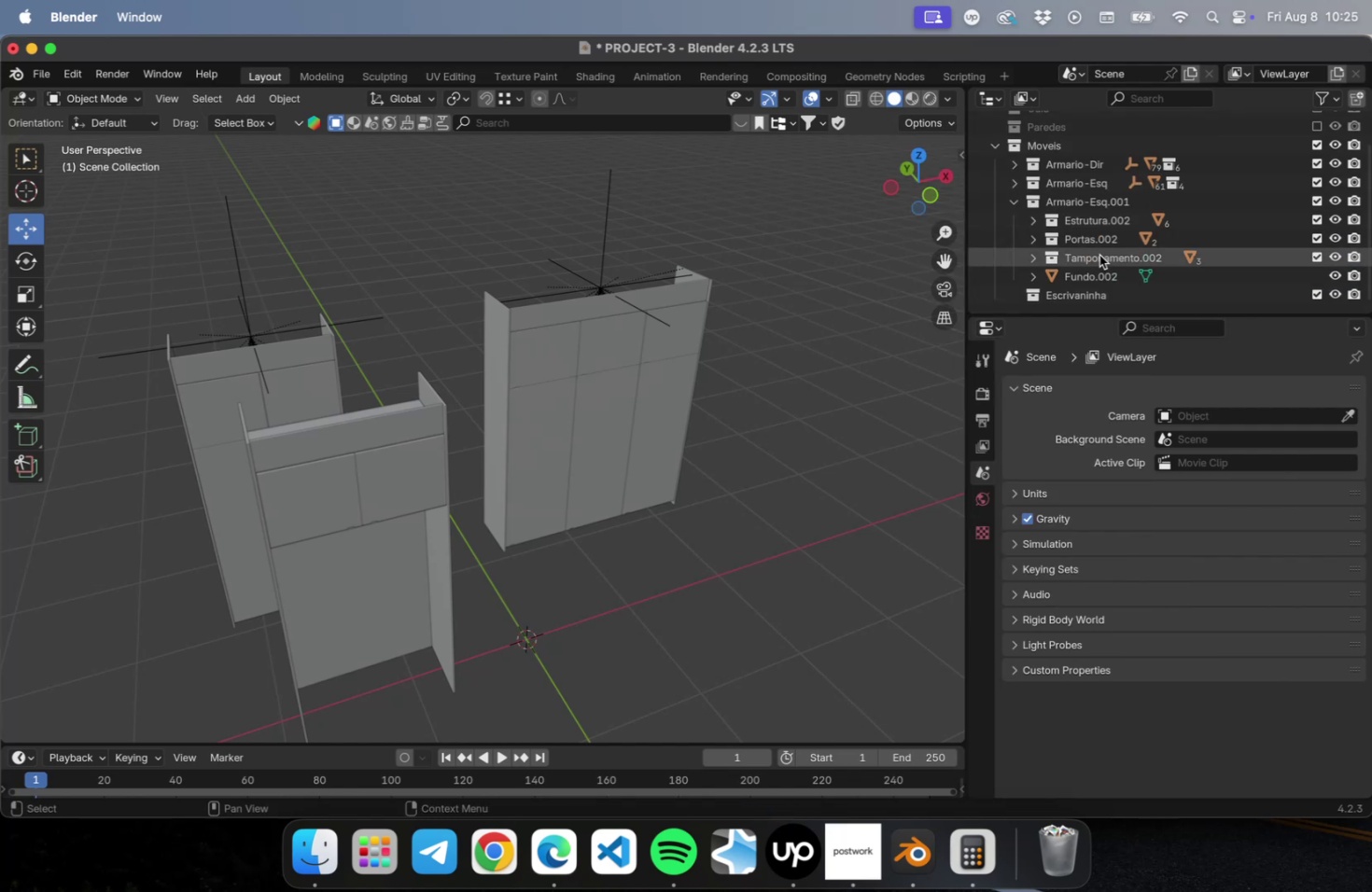 
left_click([1097, 191])
 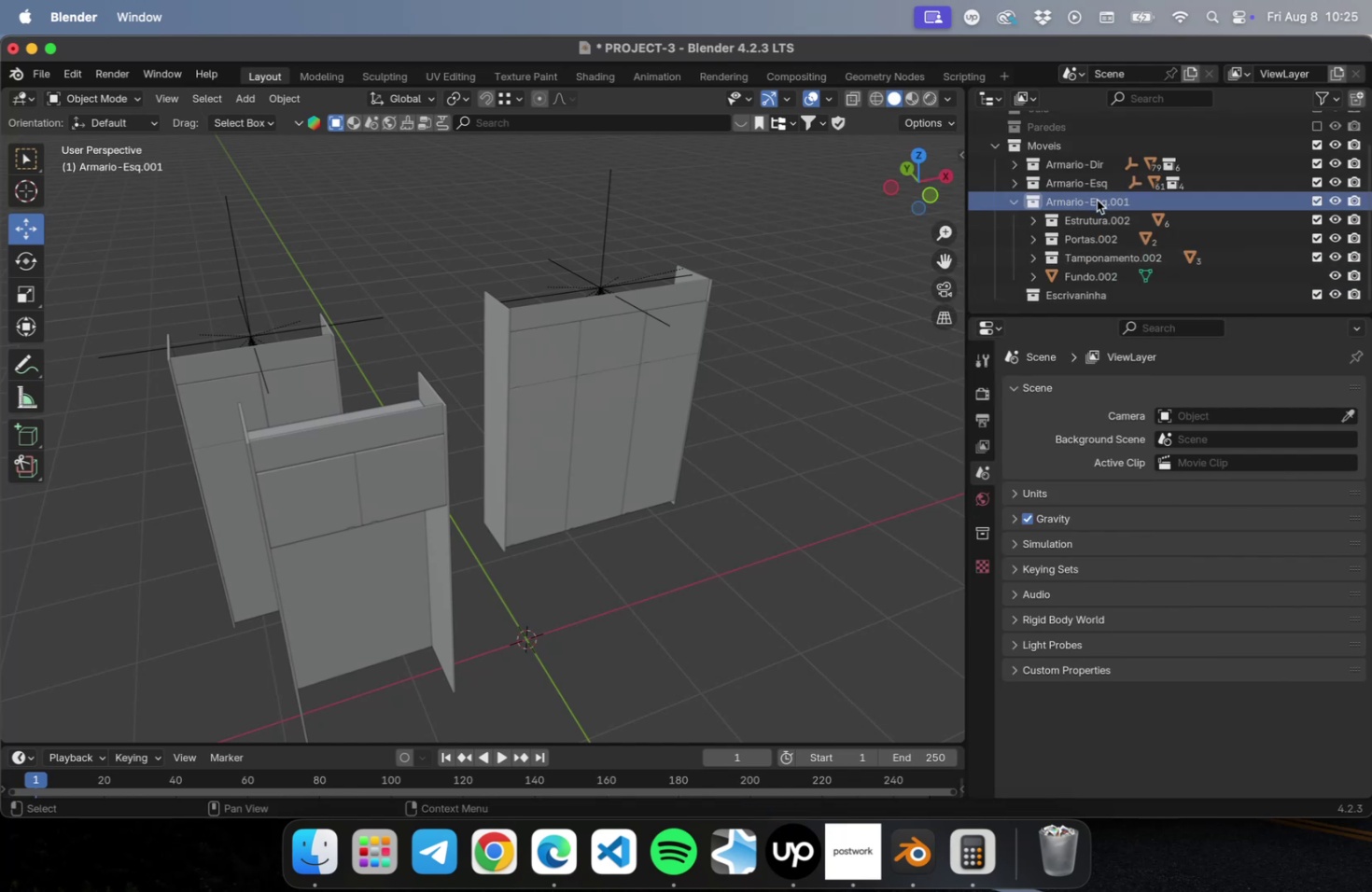 
double_click([1096, 200])
 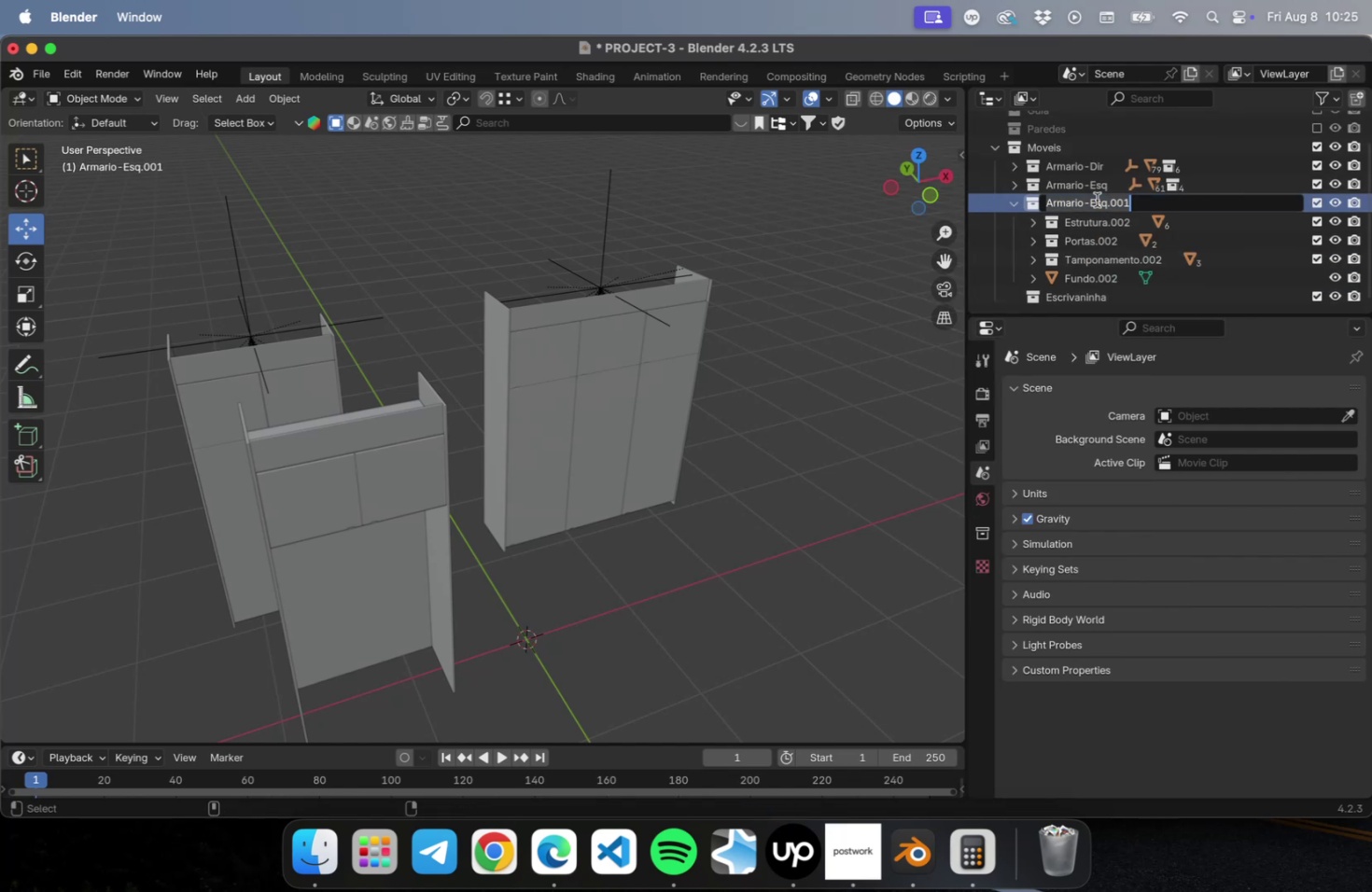 
key(Meta+V)
 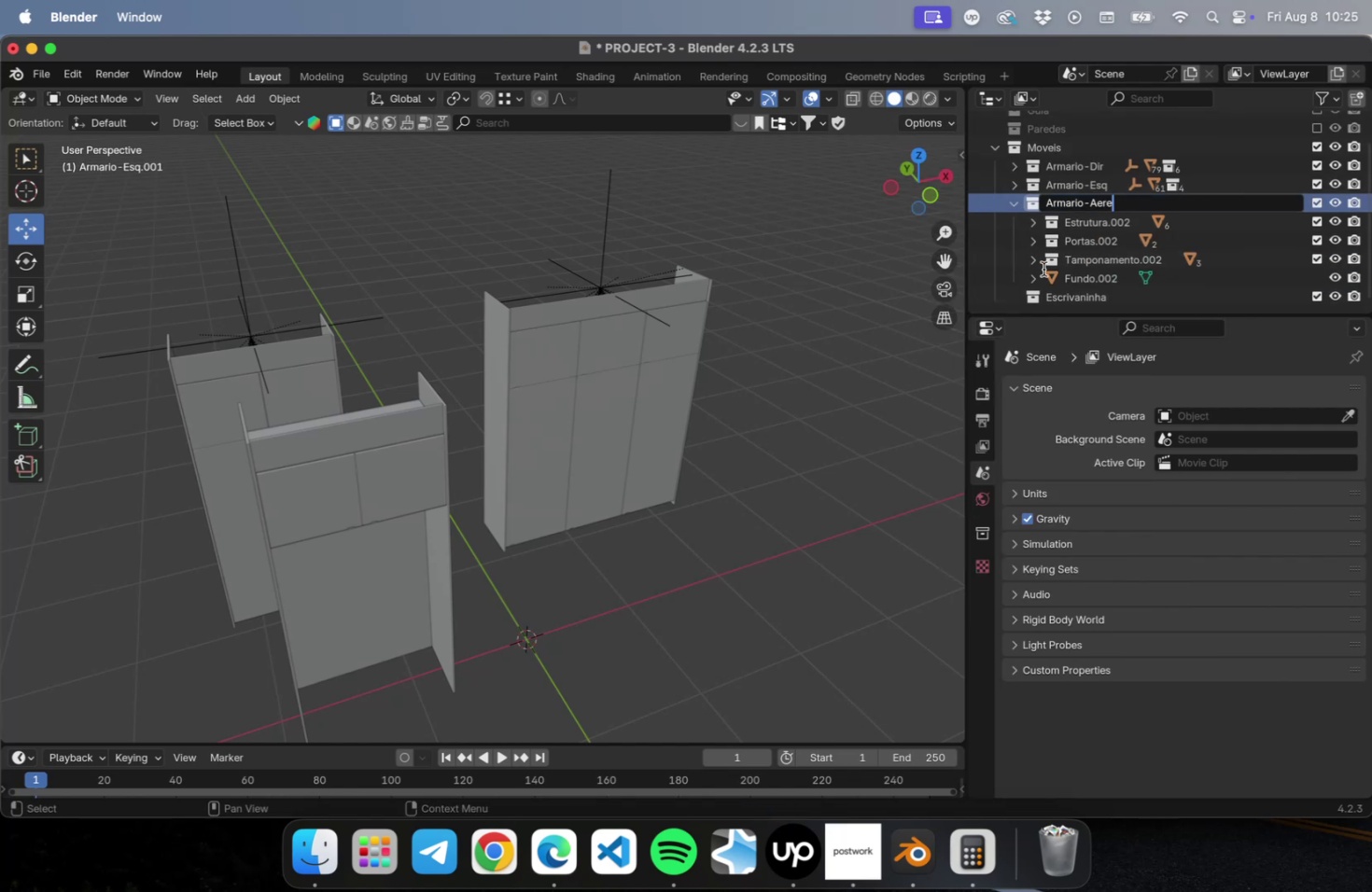 
key(Tab)
 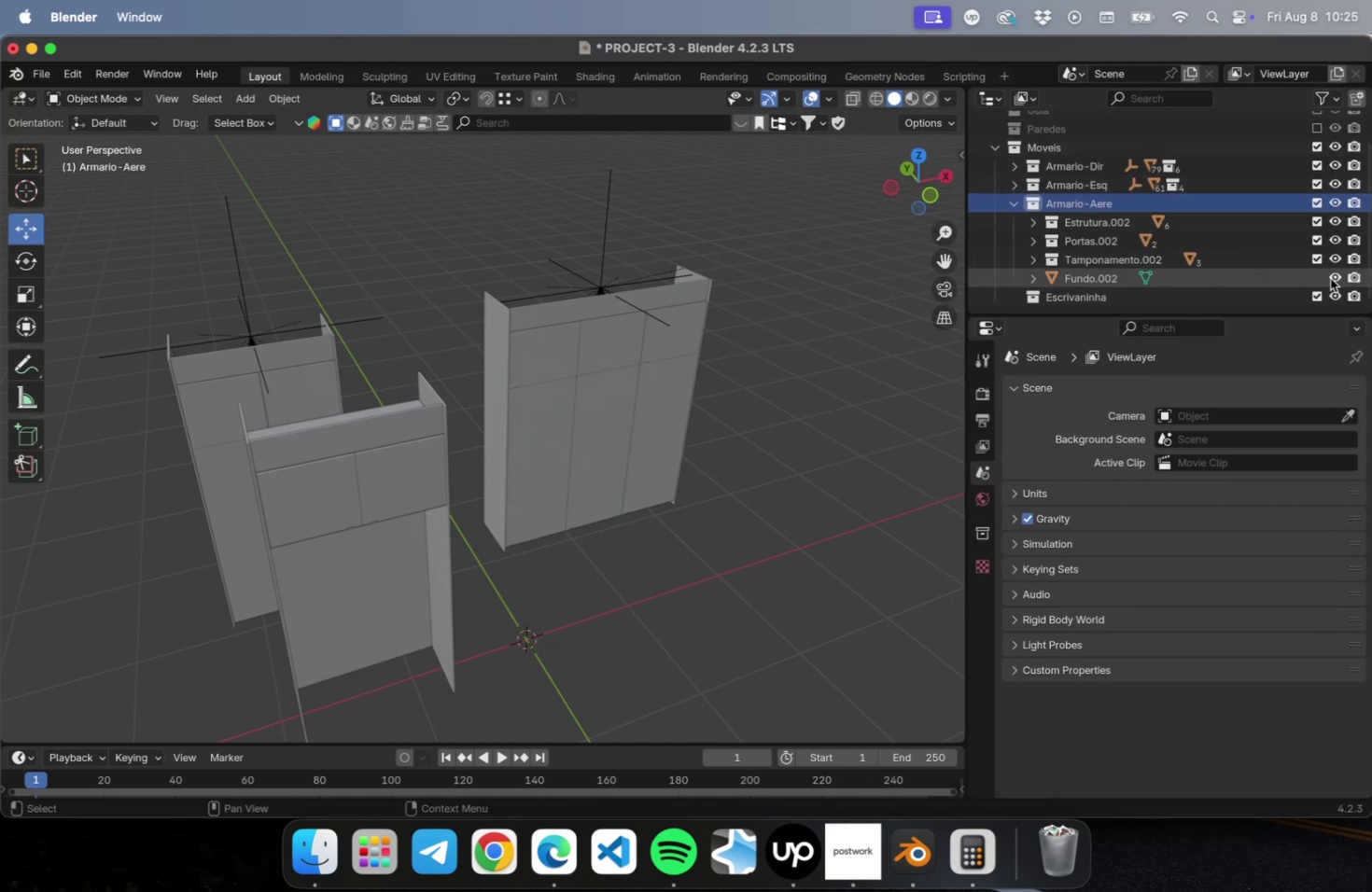 
left_click([1315, 239])
 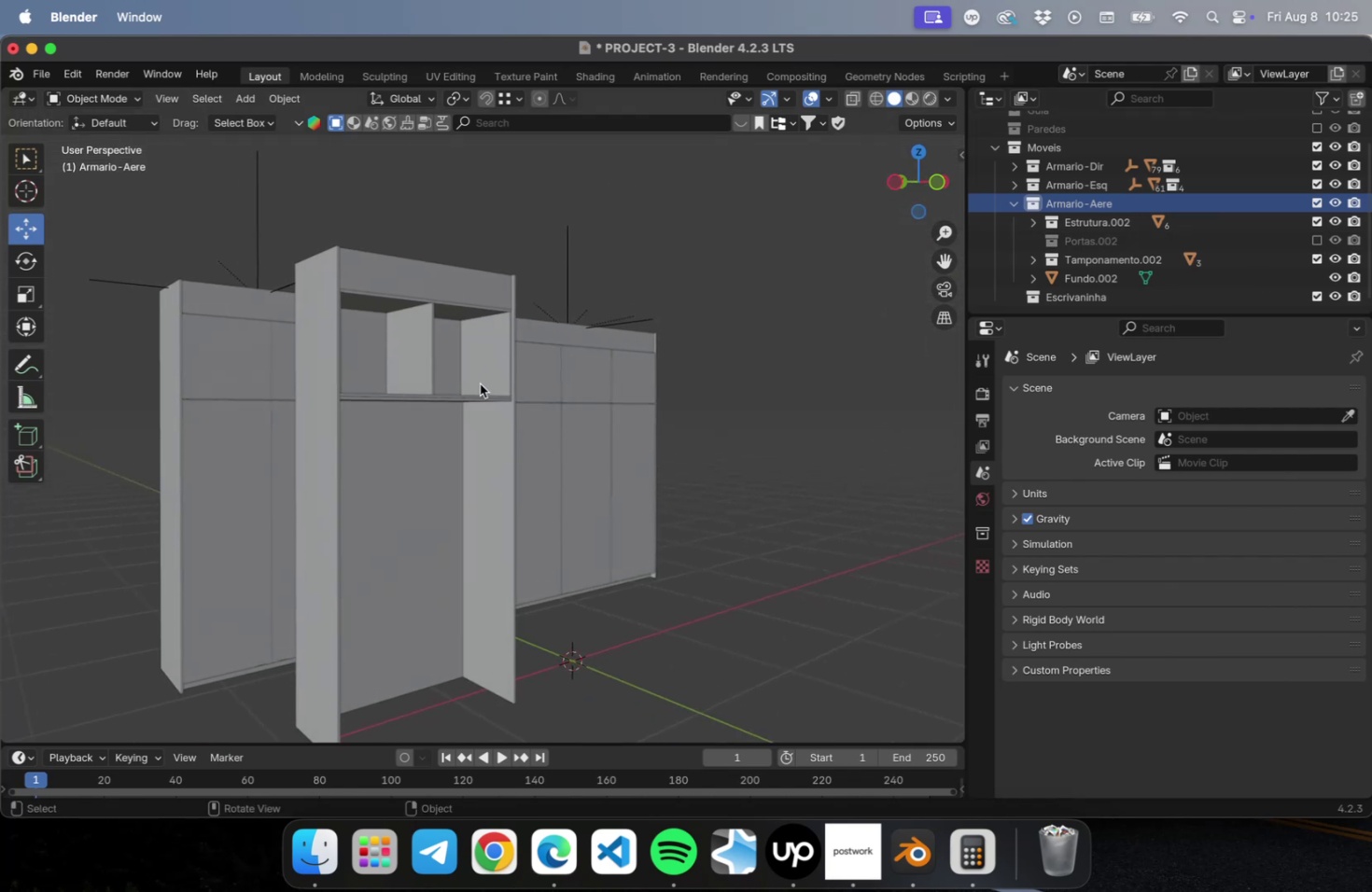 
left_click([481, 359])
 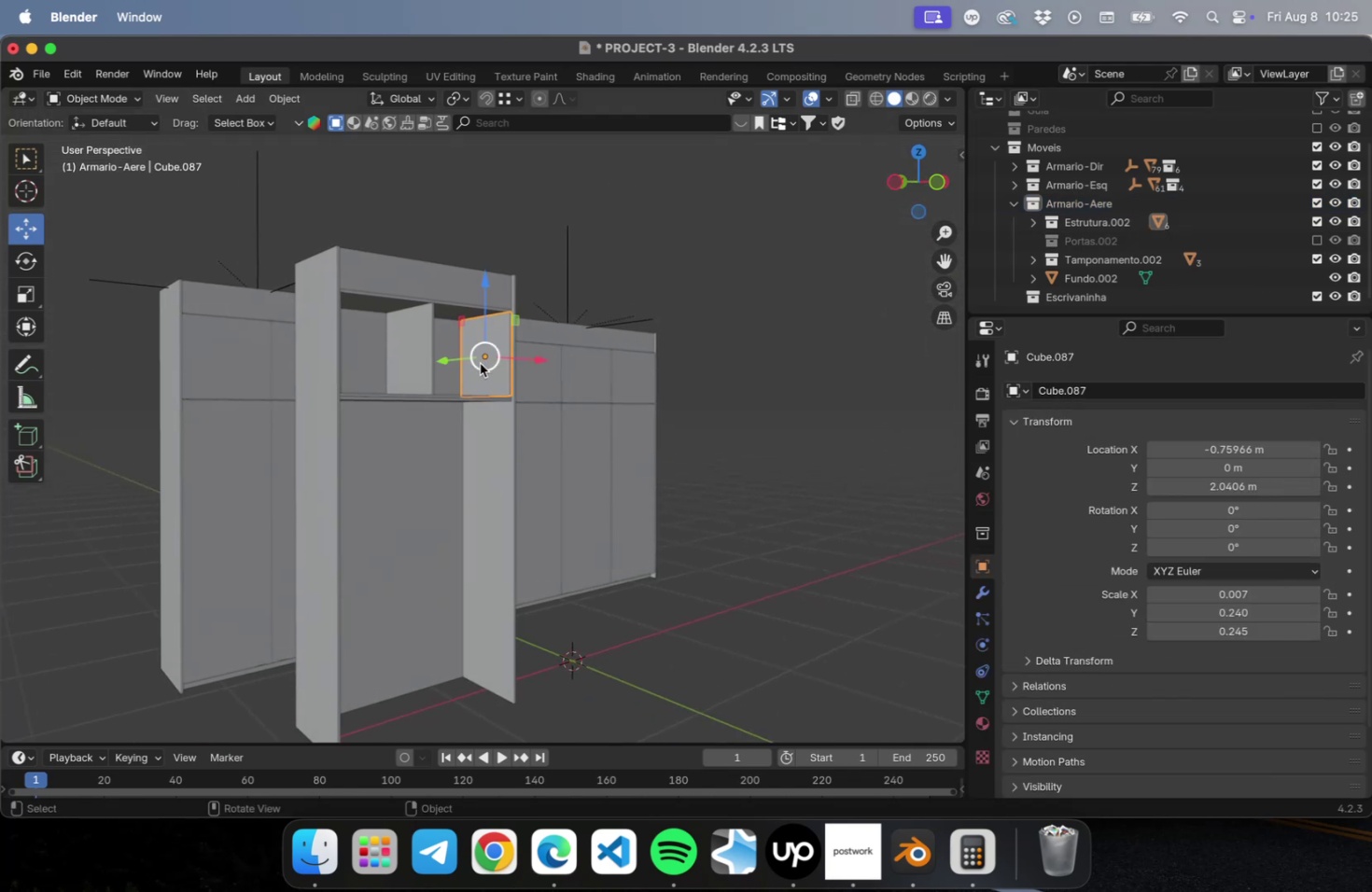 
scroll: coordinate [479, 366], scroll_direction: up, amount: 7.0
 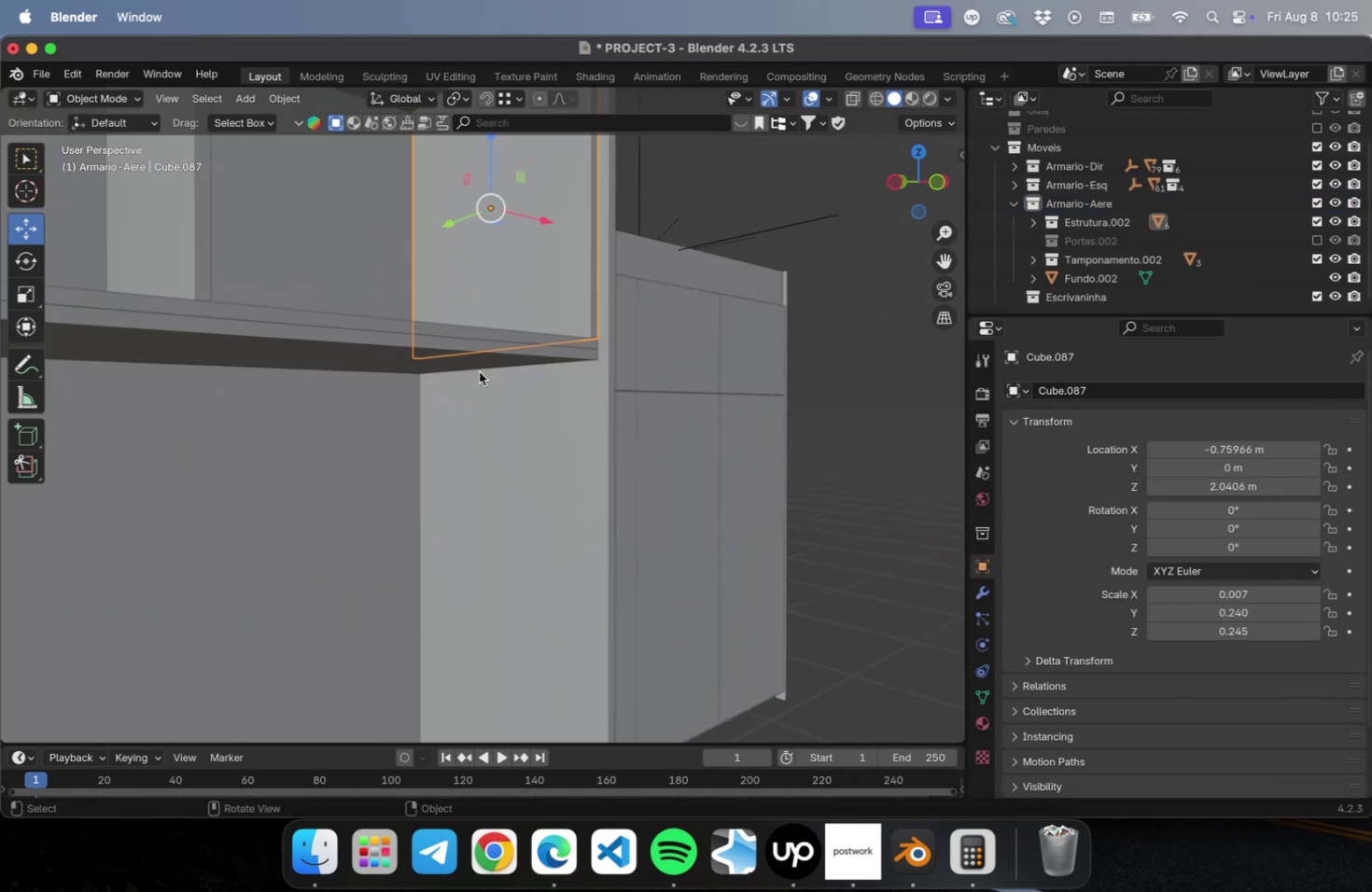 
left_click([383, 344])
 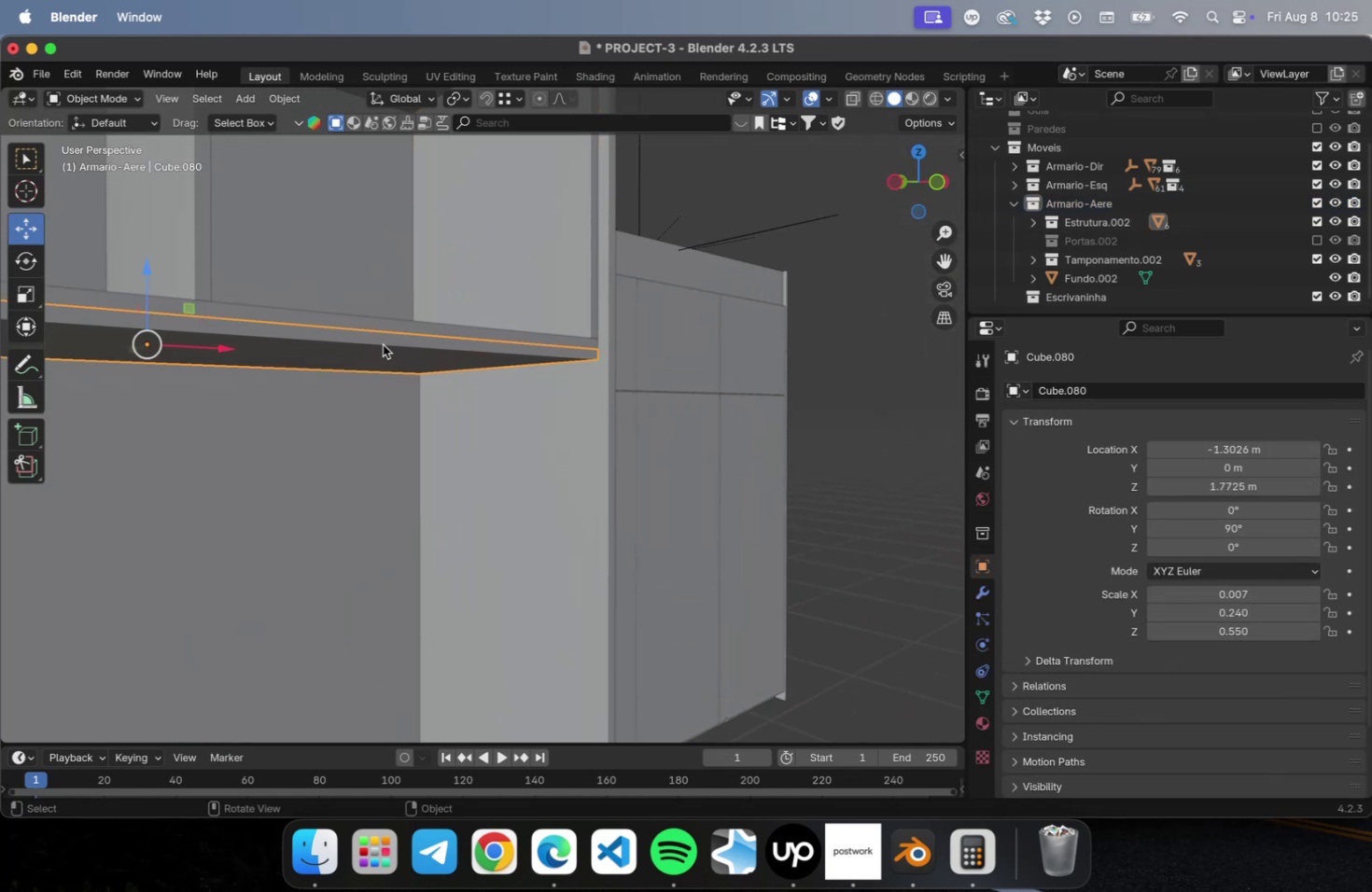 
key(Delete)
 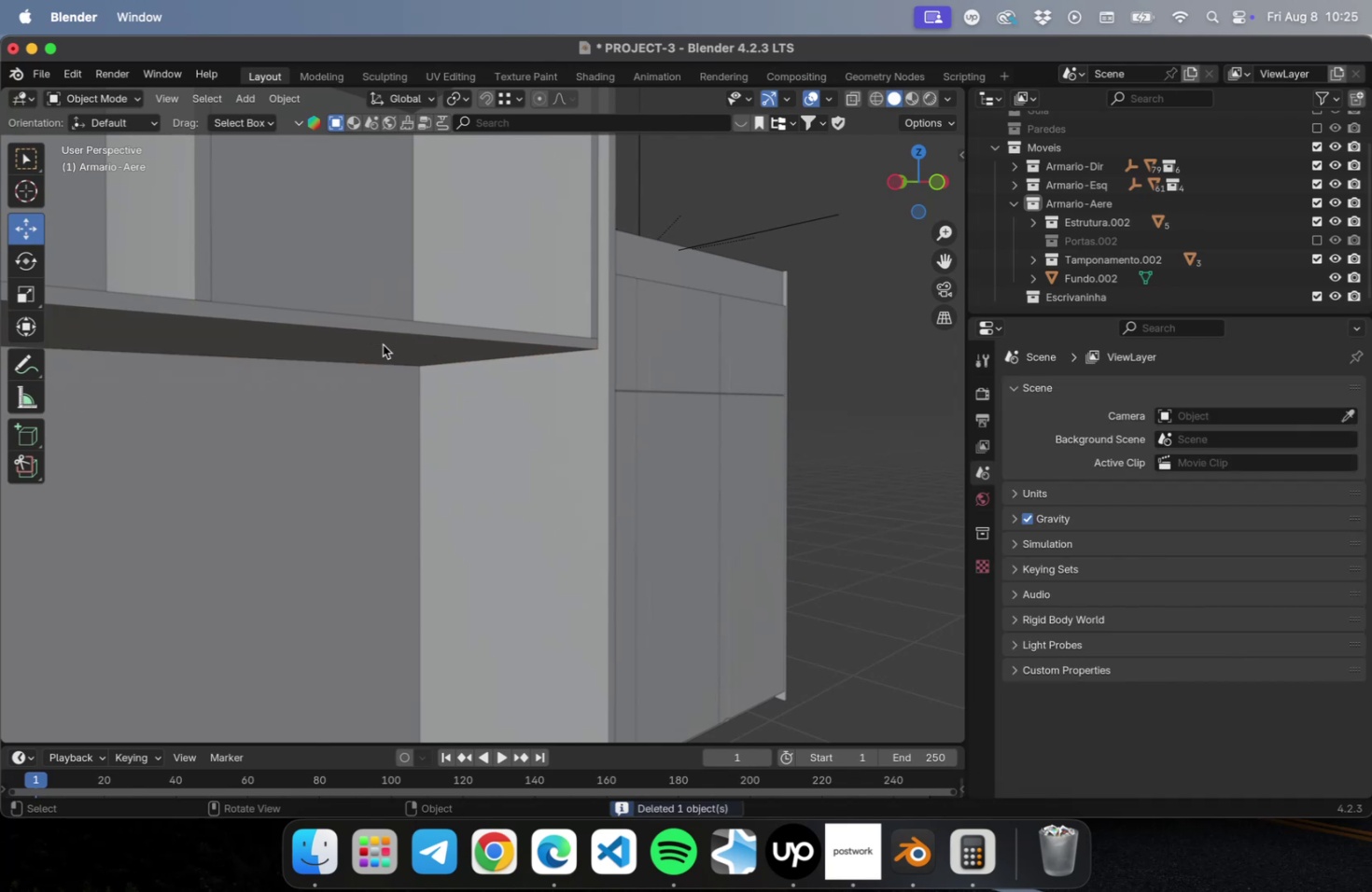 
scroll: coordinate [386, 358], scroll_direction: down, amount: 15.0
 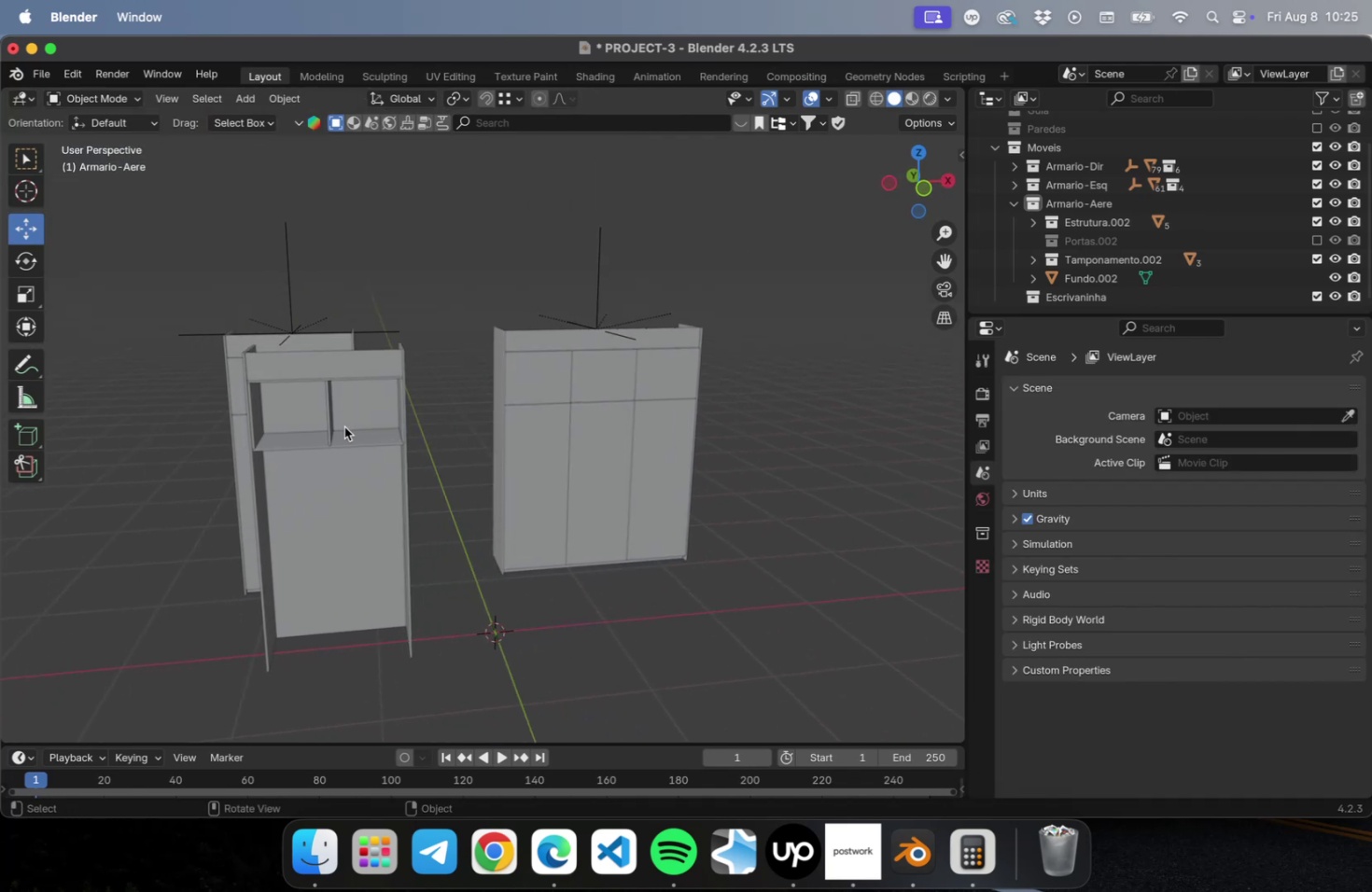 
wait(13.74)
 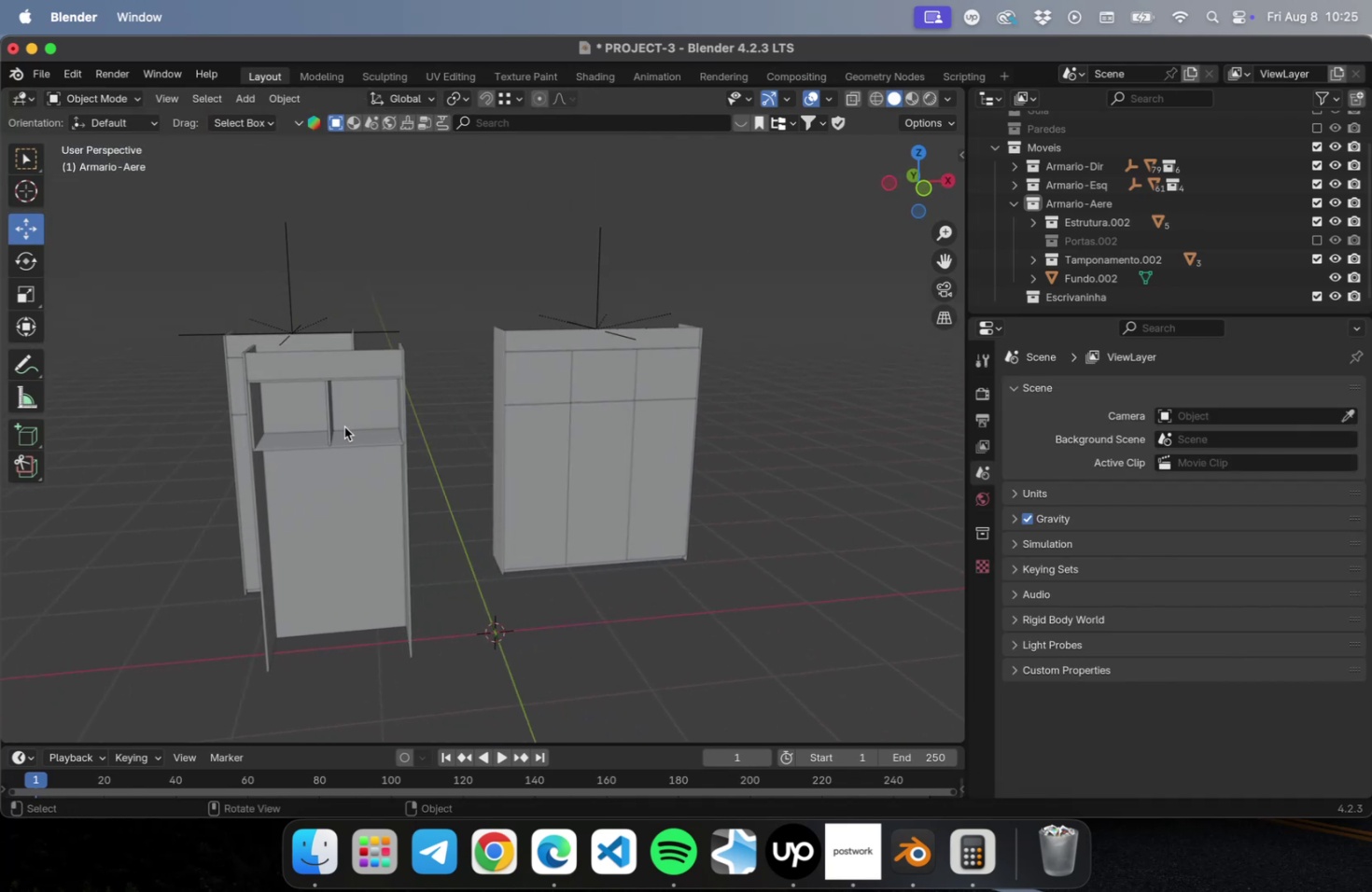 
key(Meta+CommandLeft)
 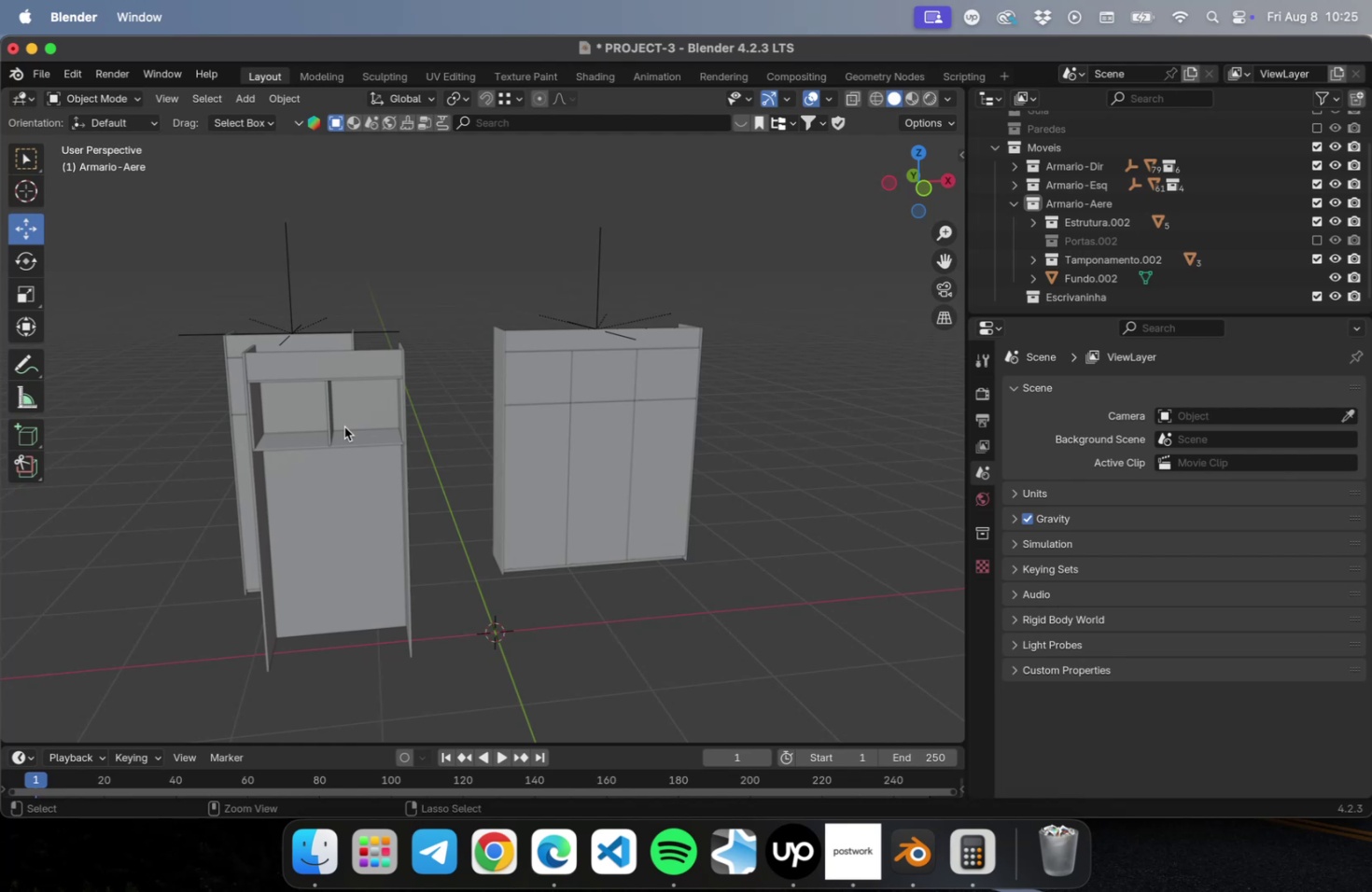 
key(Meta+Z)
 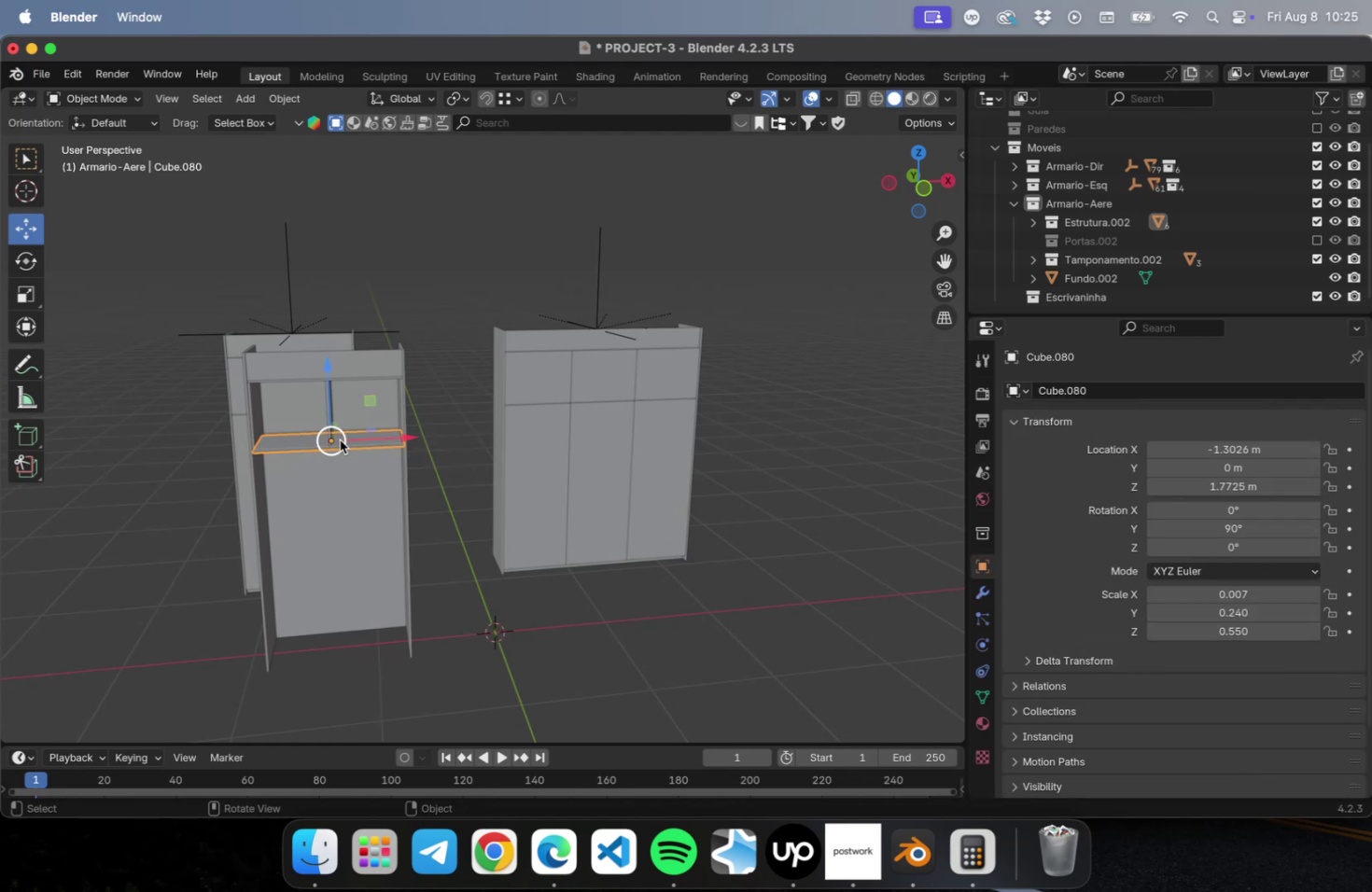 
scroll: coordinate [339, 441], scroll_direction: up, amount: 2.0
 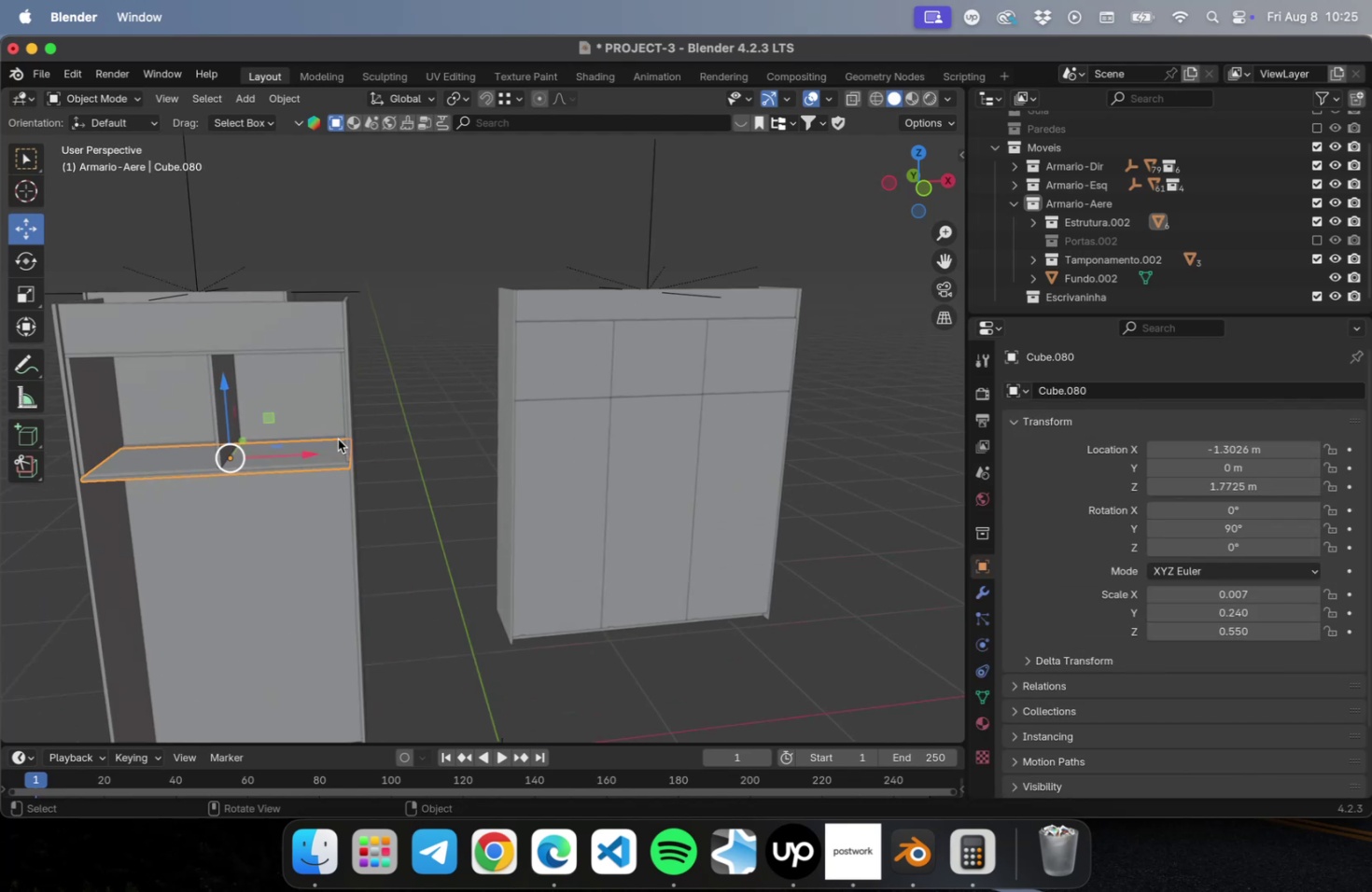 
hold_key(key=ShiftLeft, duration=0.43)
 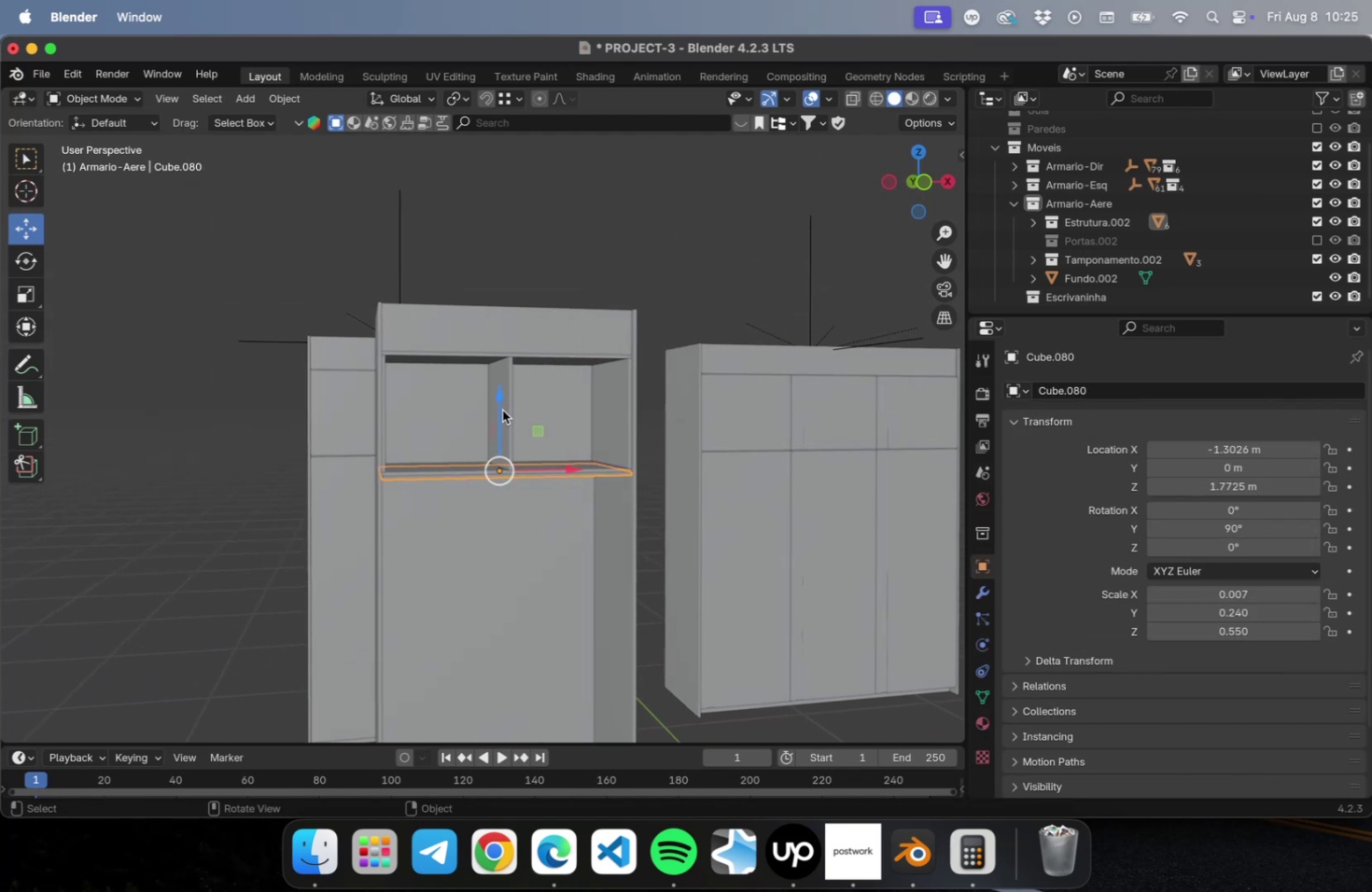 
left_click_drag(start_coordinate=[497, 406], to_coordinate=[497, 444])
 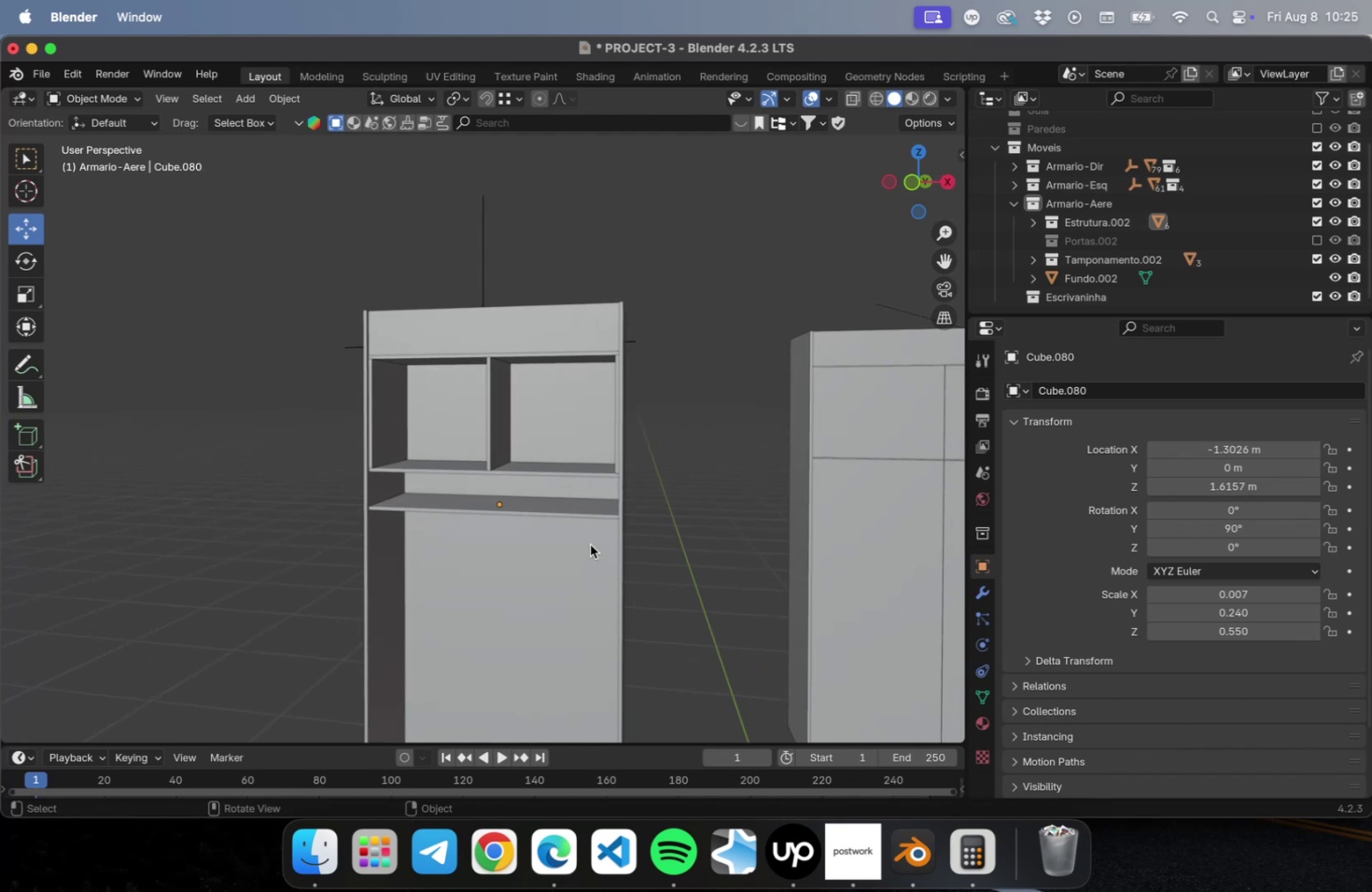 
wait(8.23)
 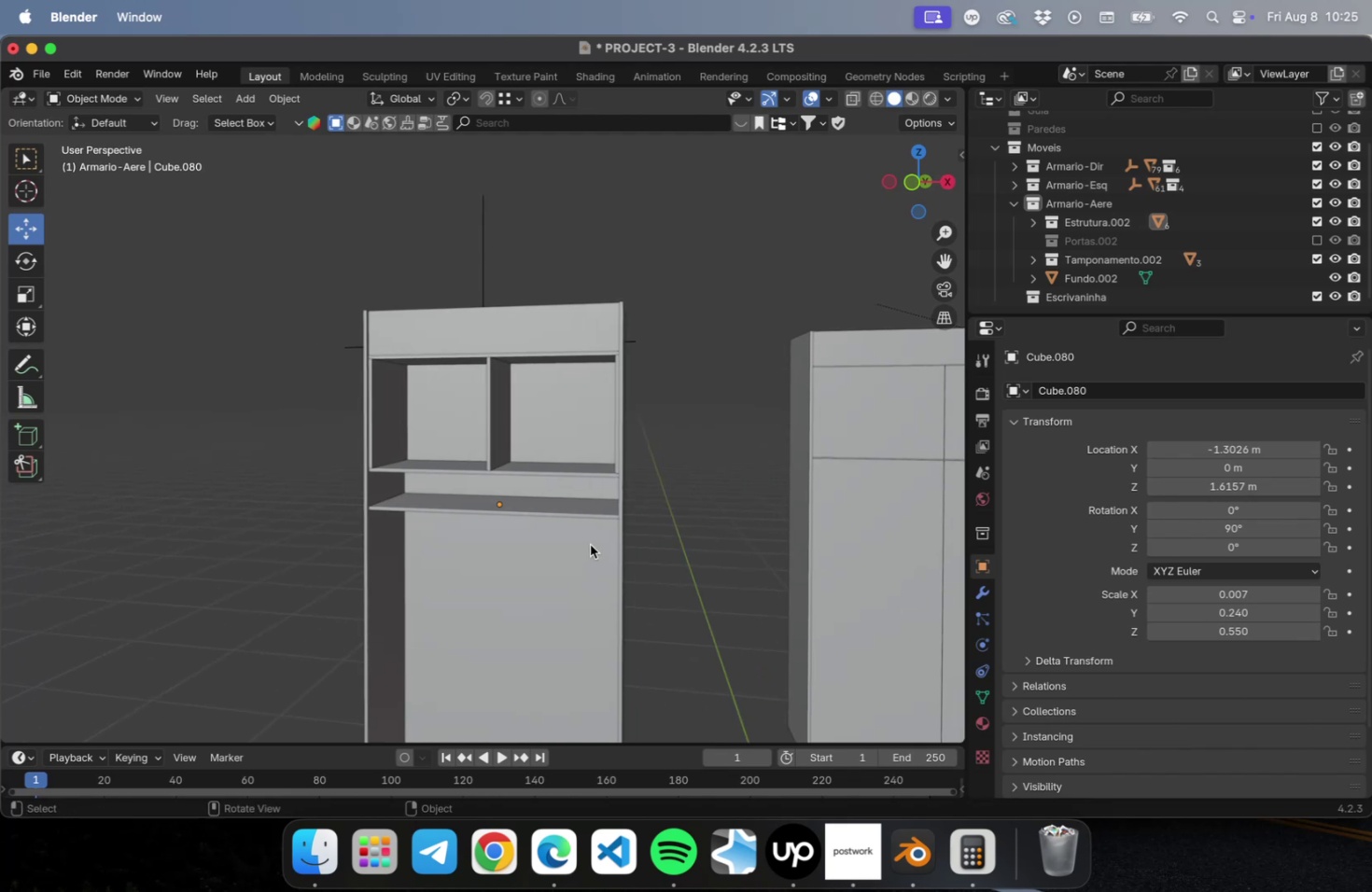 
left_click([620, 615])
 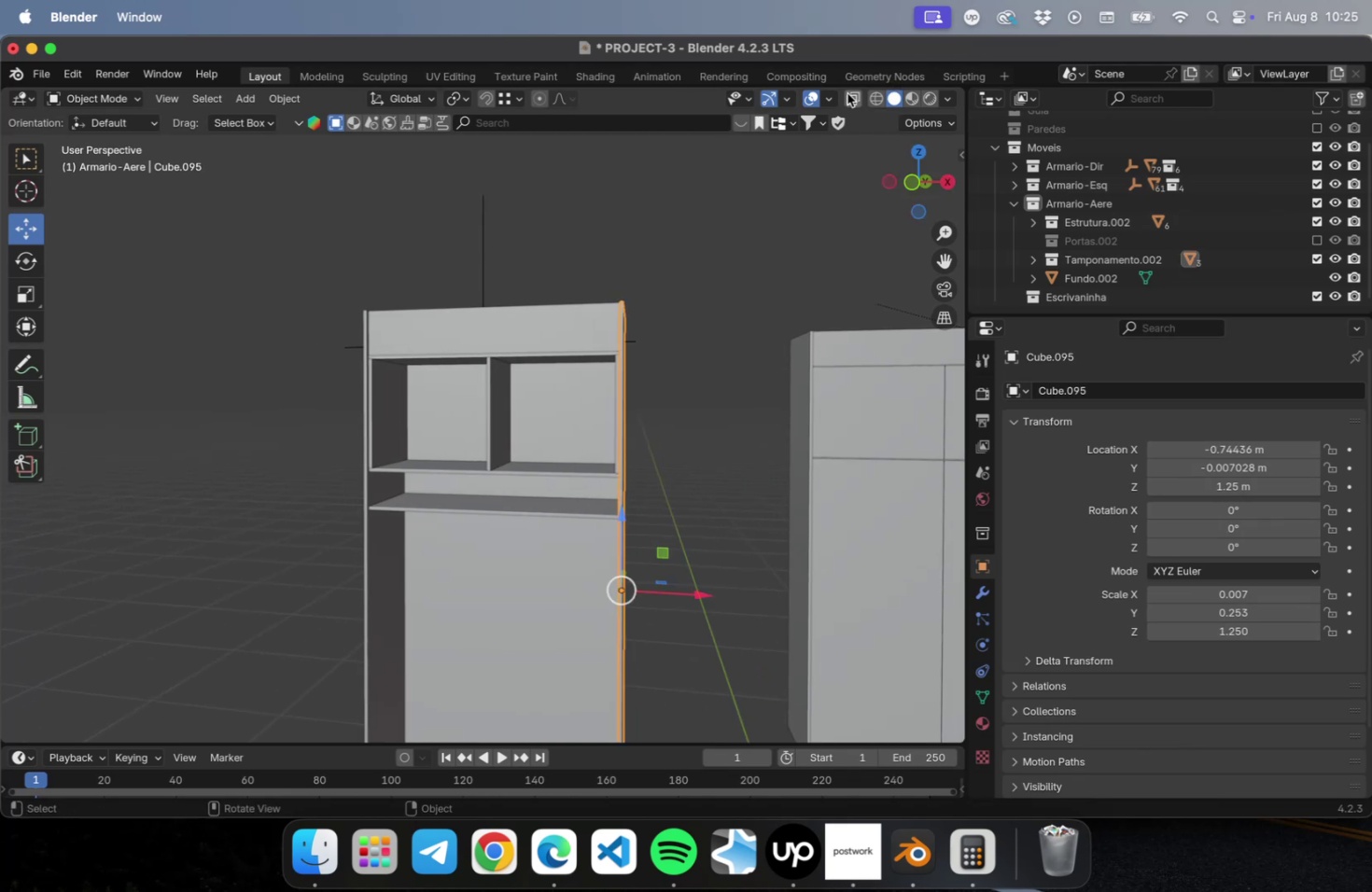 
left_click([851, 98])
 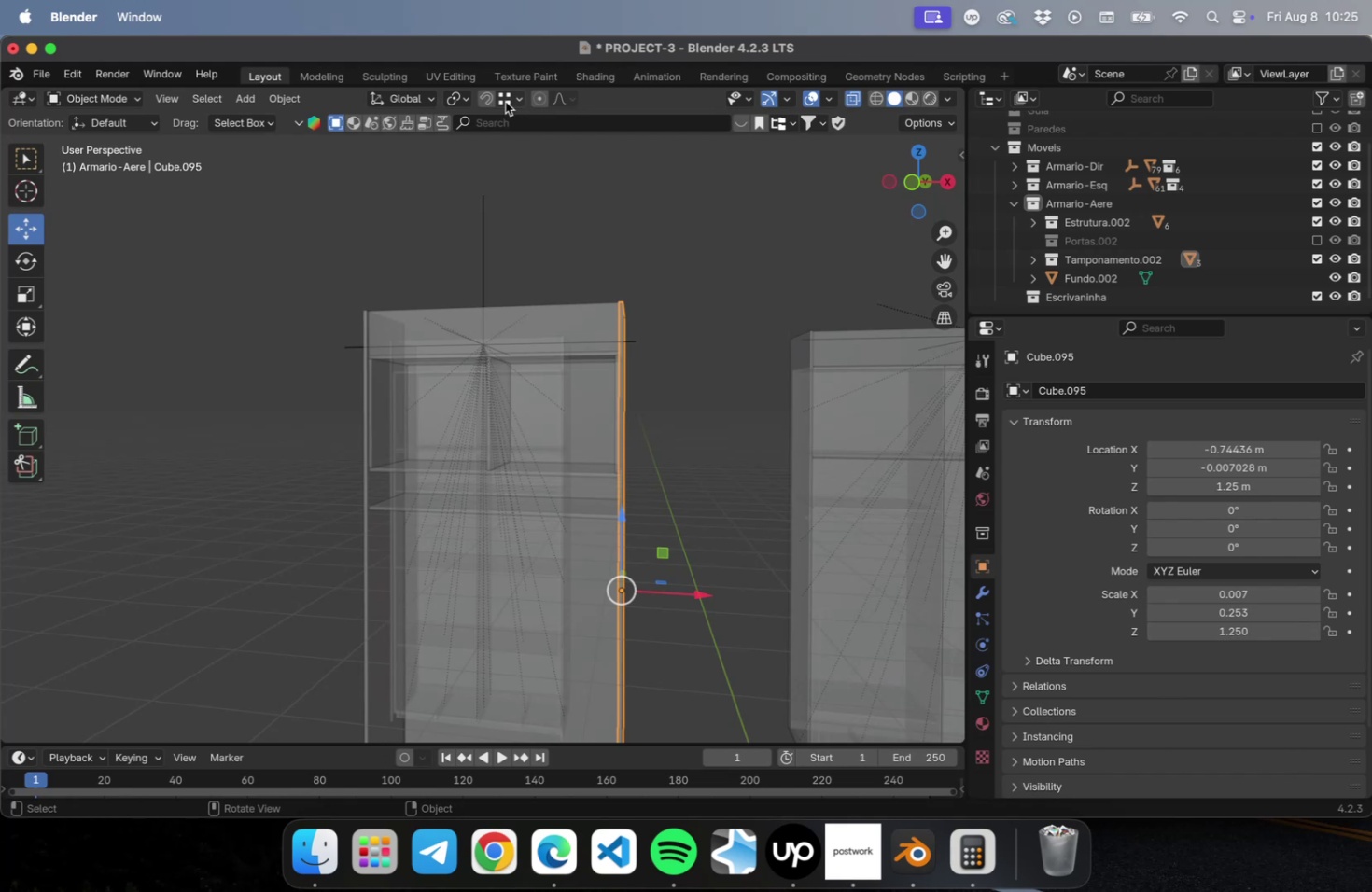 
left_click([493, 97])
 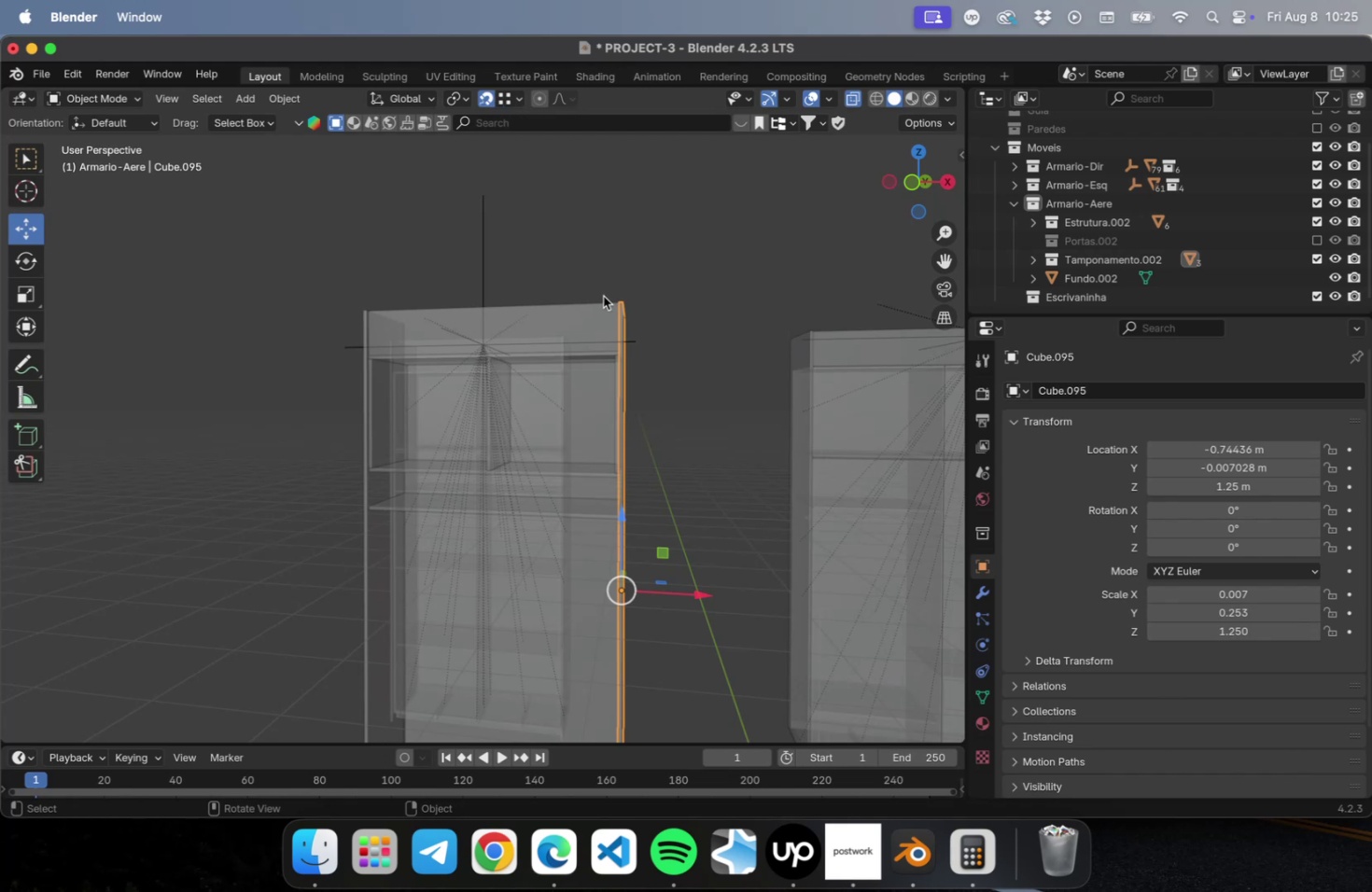 
key(NumLock)
 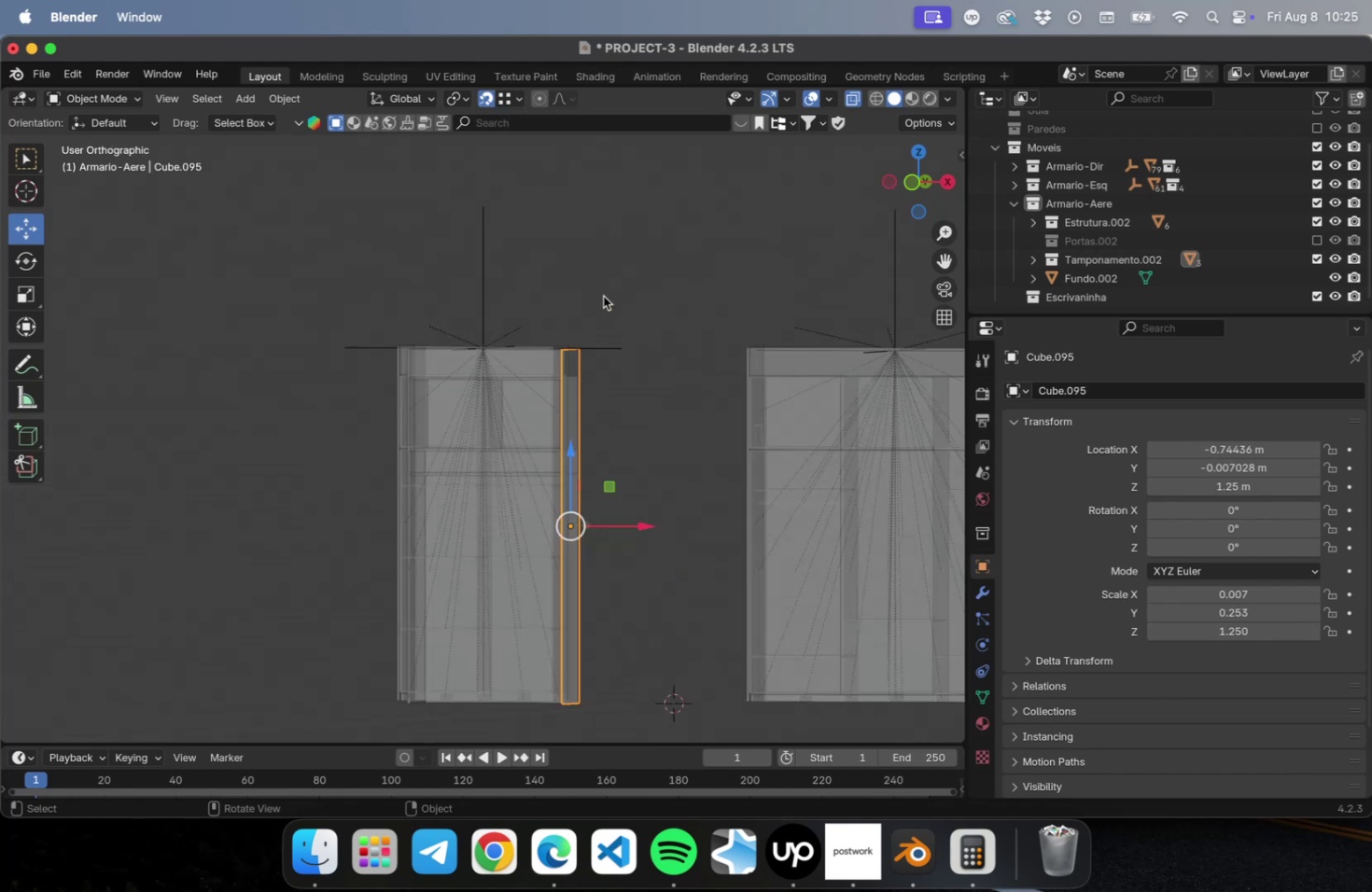 
key(Numpad7)
 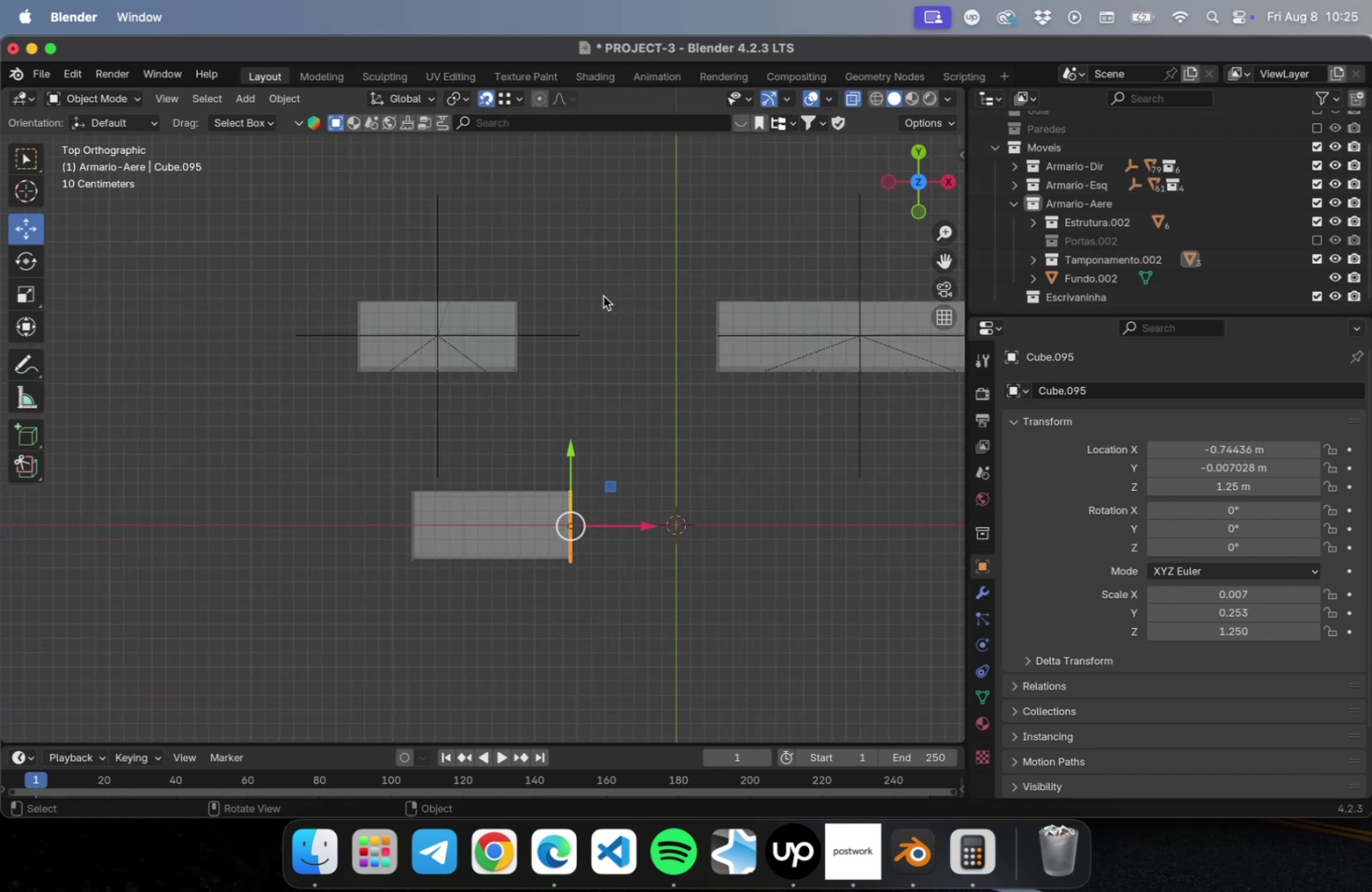 
key(NumLock)
 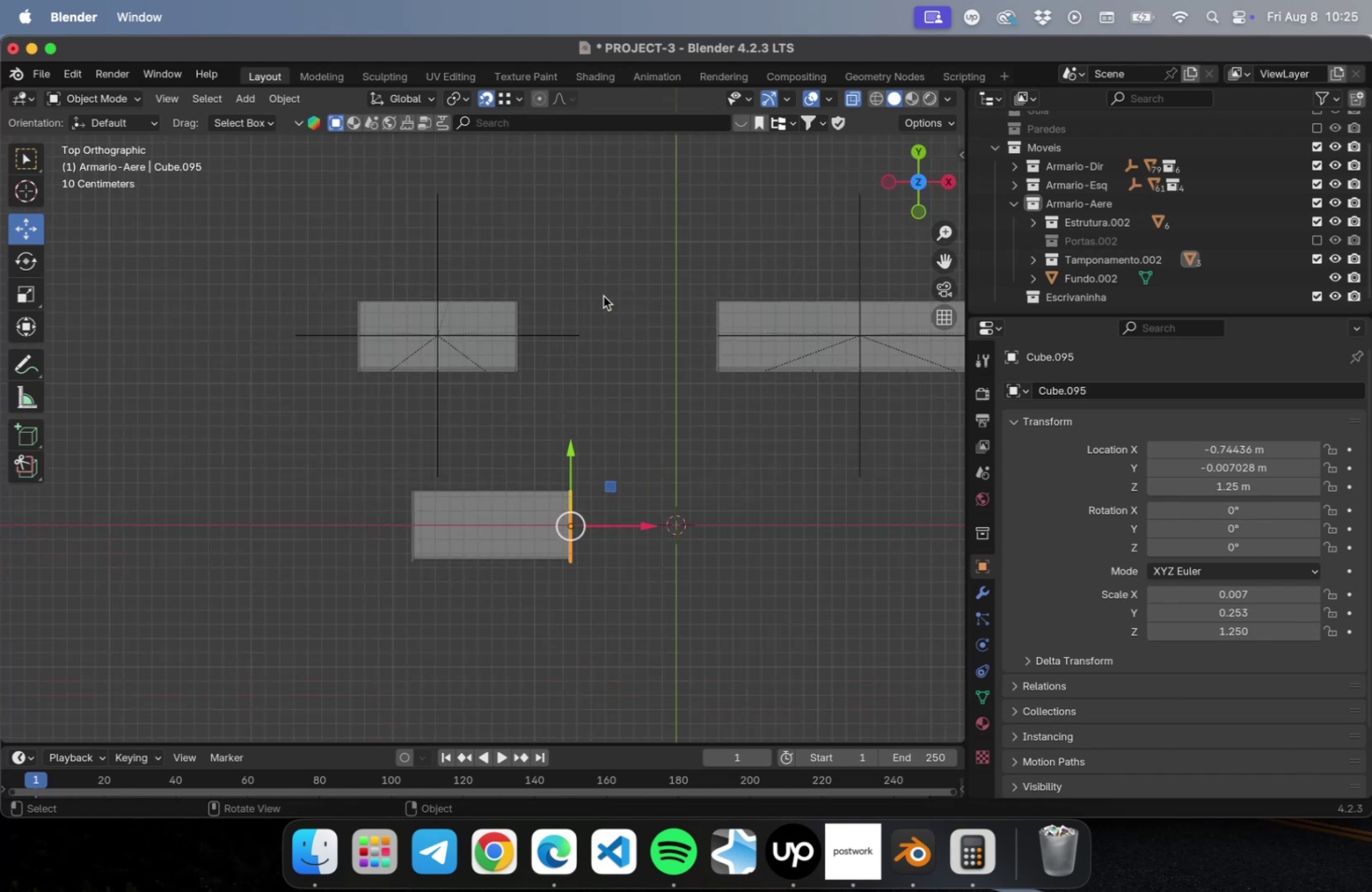 
key(Numpad1)
 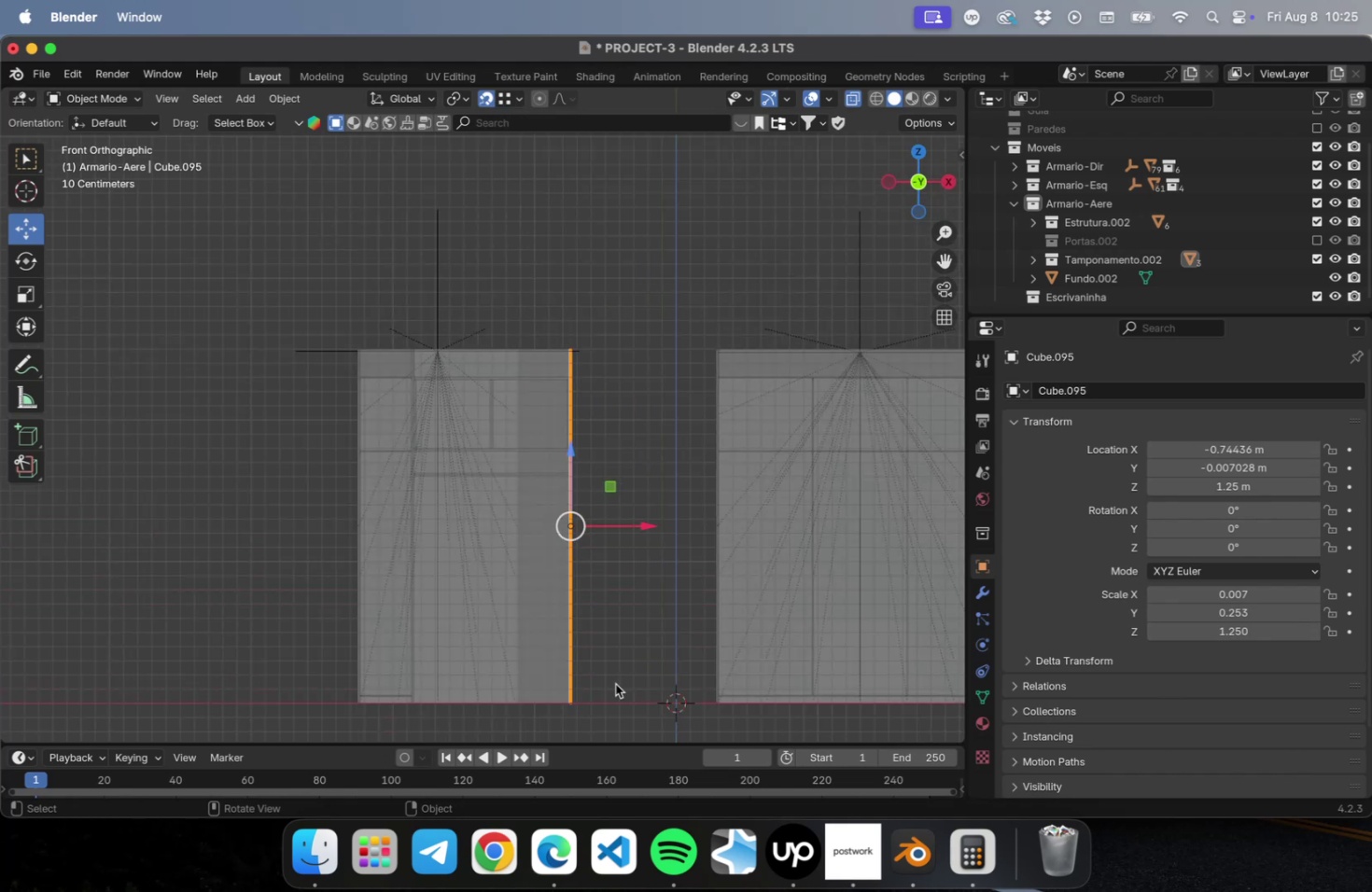 
scroll: coordinate [609, 680], scroll_direction: up, amount: 10.0
 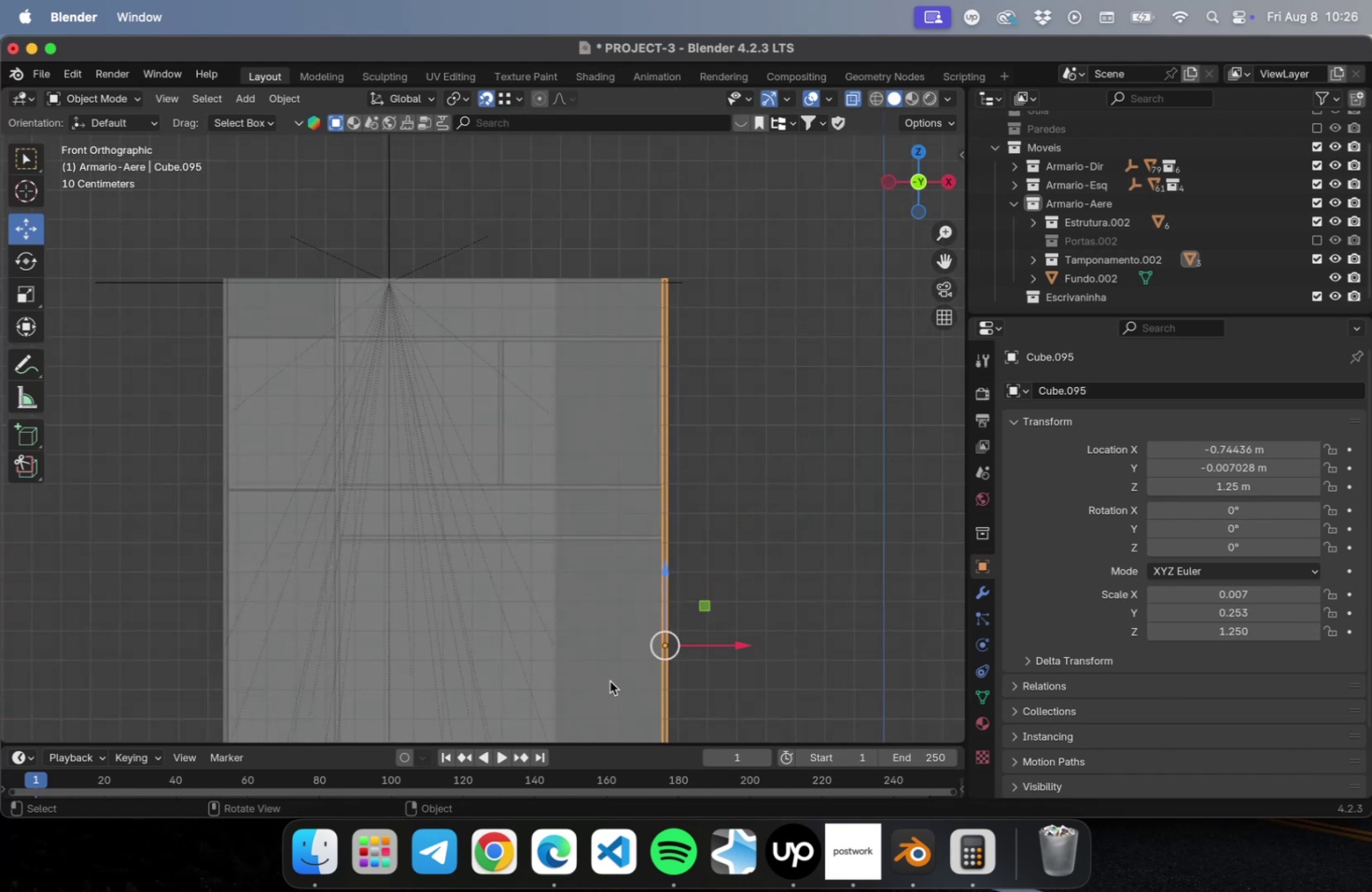 
hold_key(key=ShiftLeft, duration=0.65)
 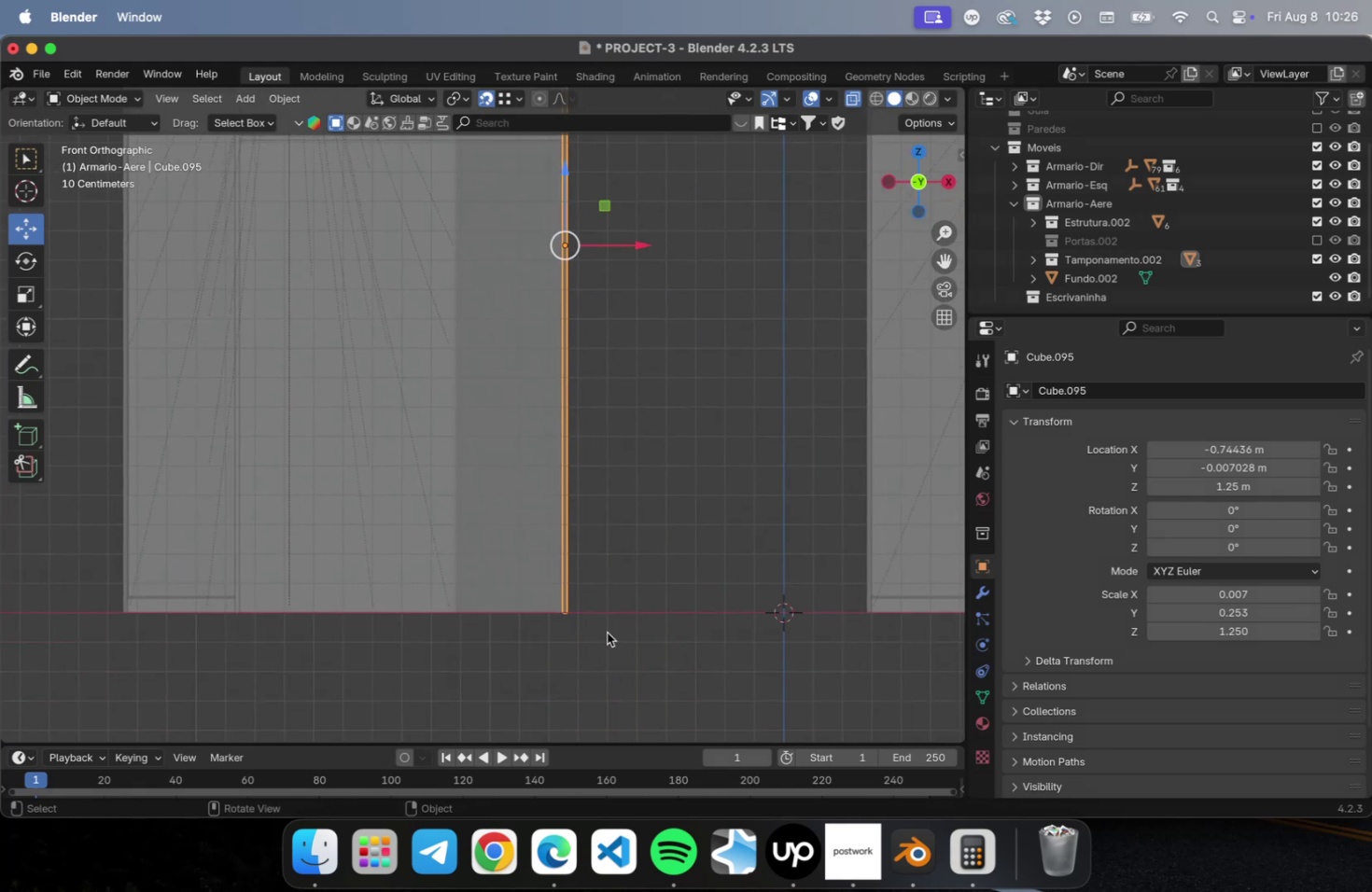 
scroll: coordinate [603, 622], scroll_direction: up, amount: 9.0
 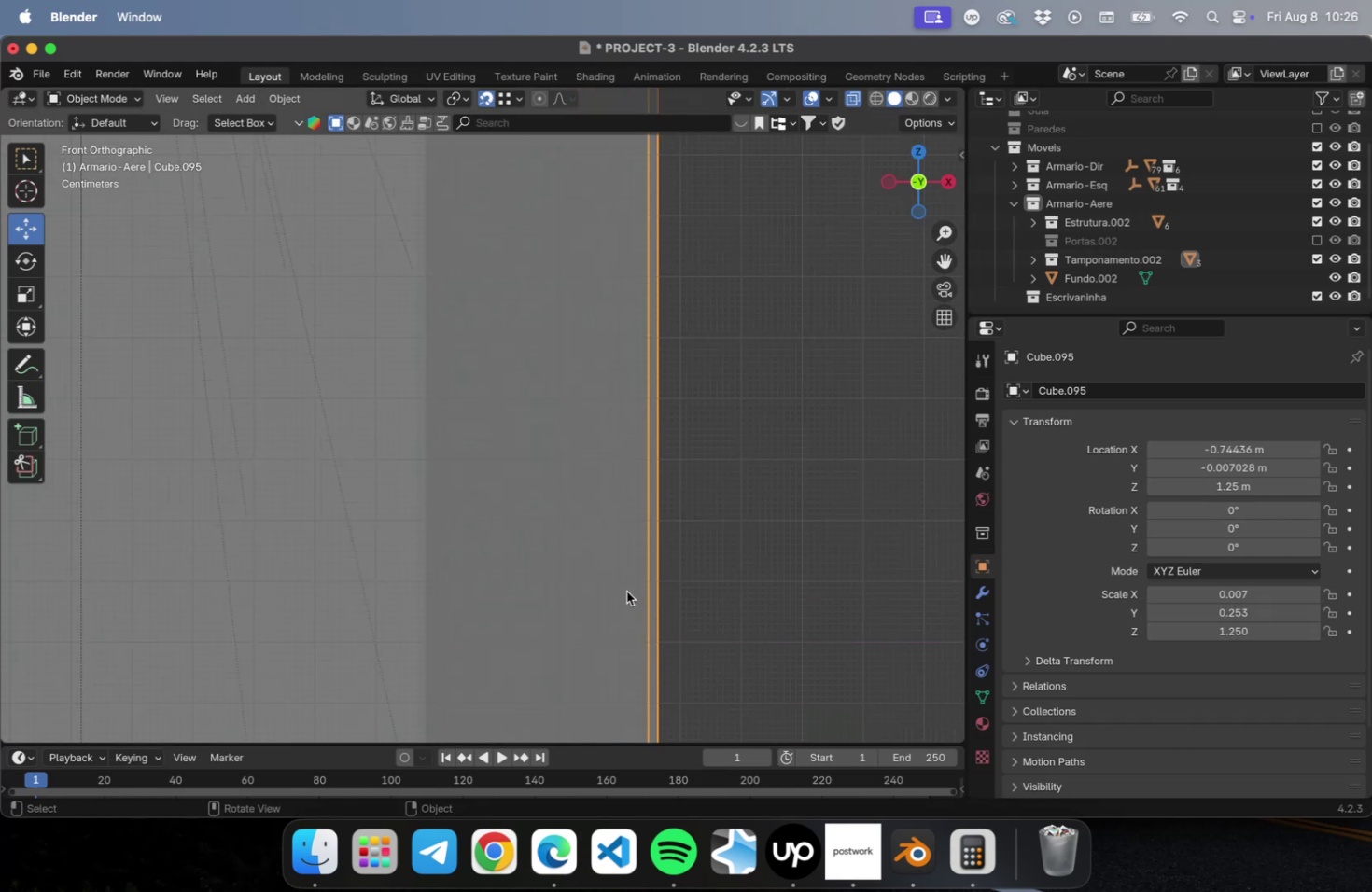 
scroll: coordinate [623, 551], scroll_direction: down, amount: 29.0
 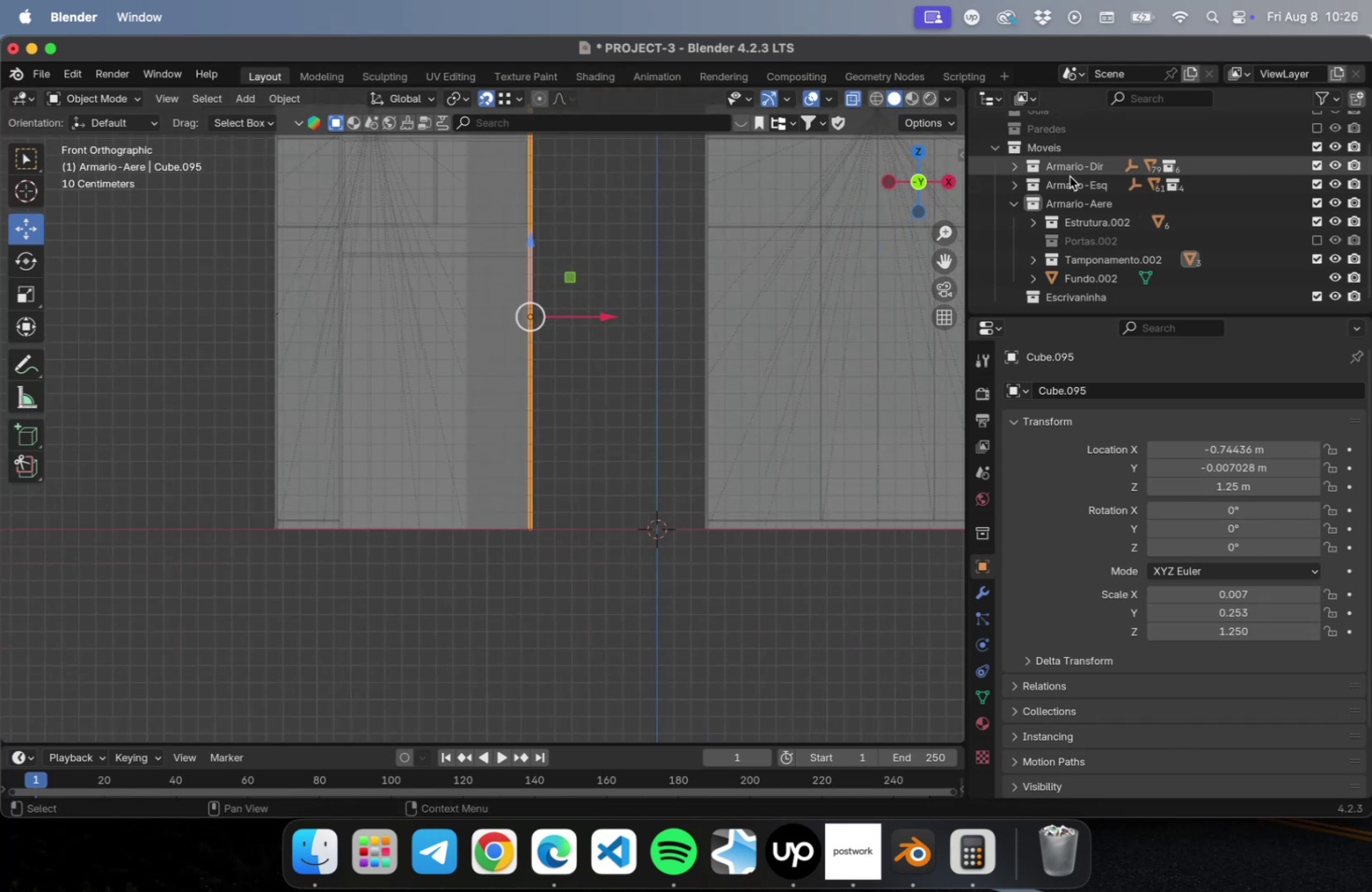 
left_click([1067, 197])
 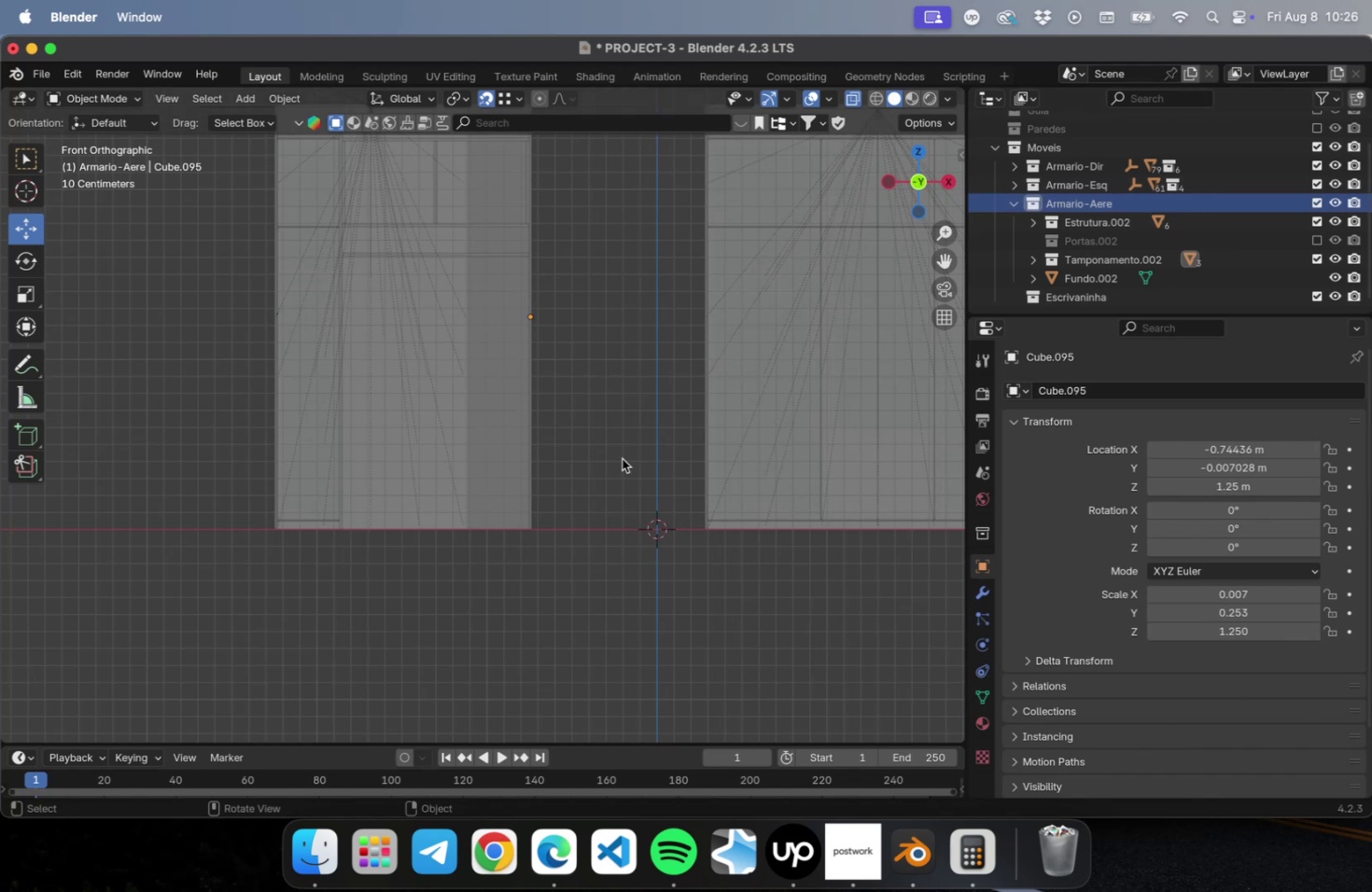 
key(Tab)
 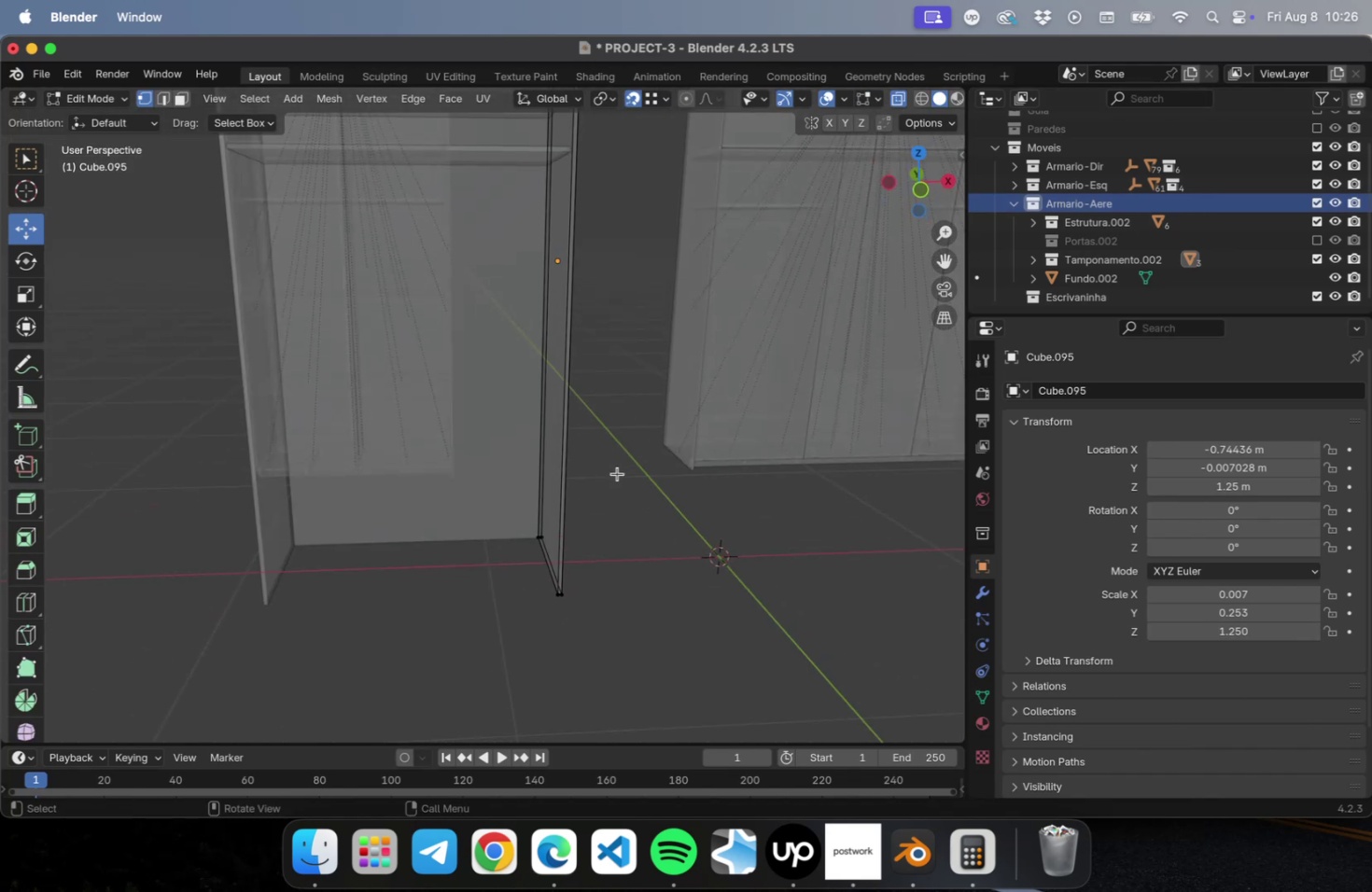 
key(NumLock)
 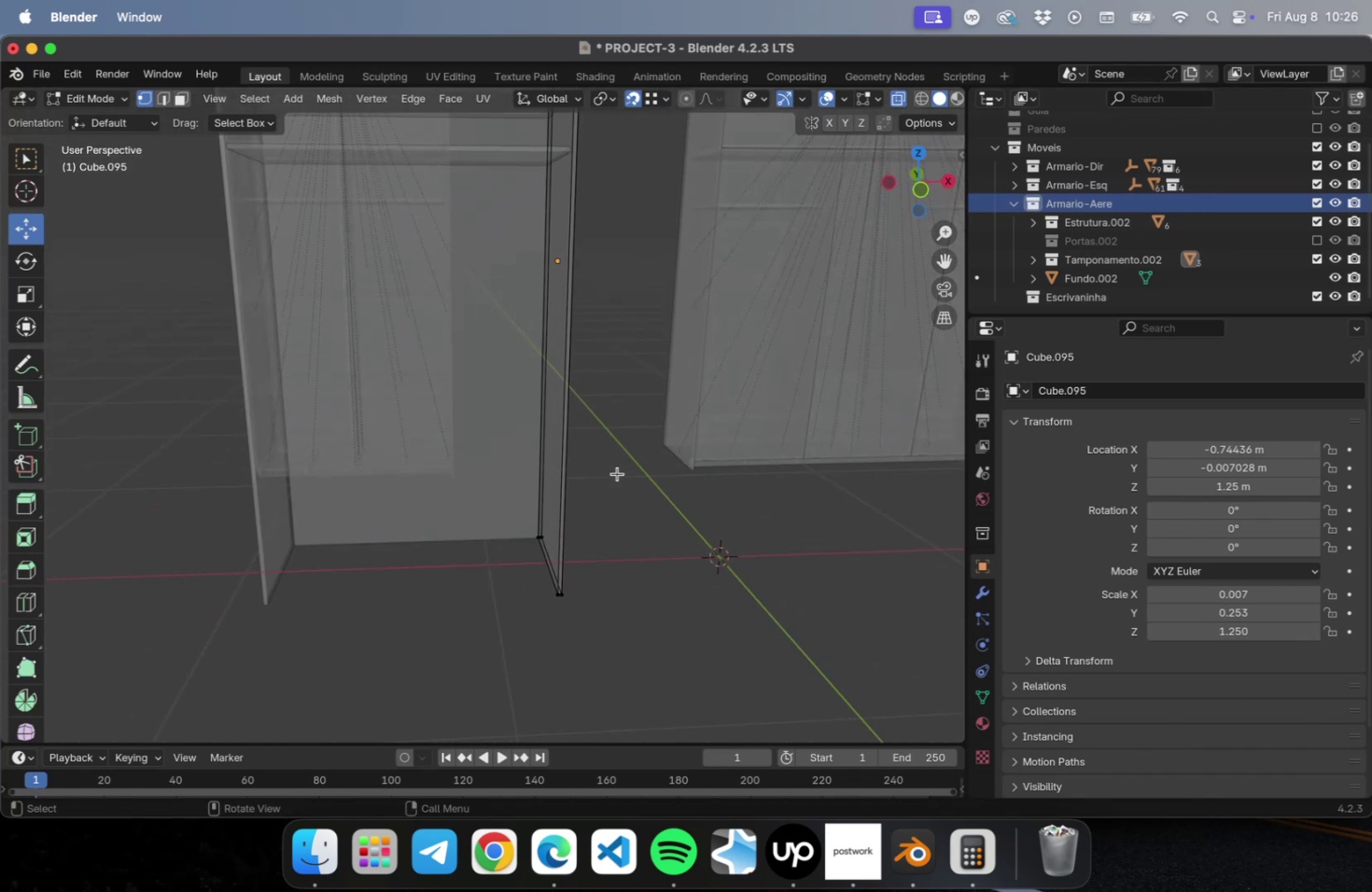 
key(Numpad7)
 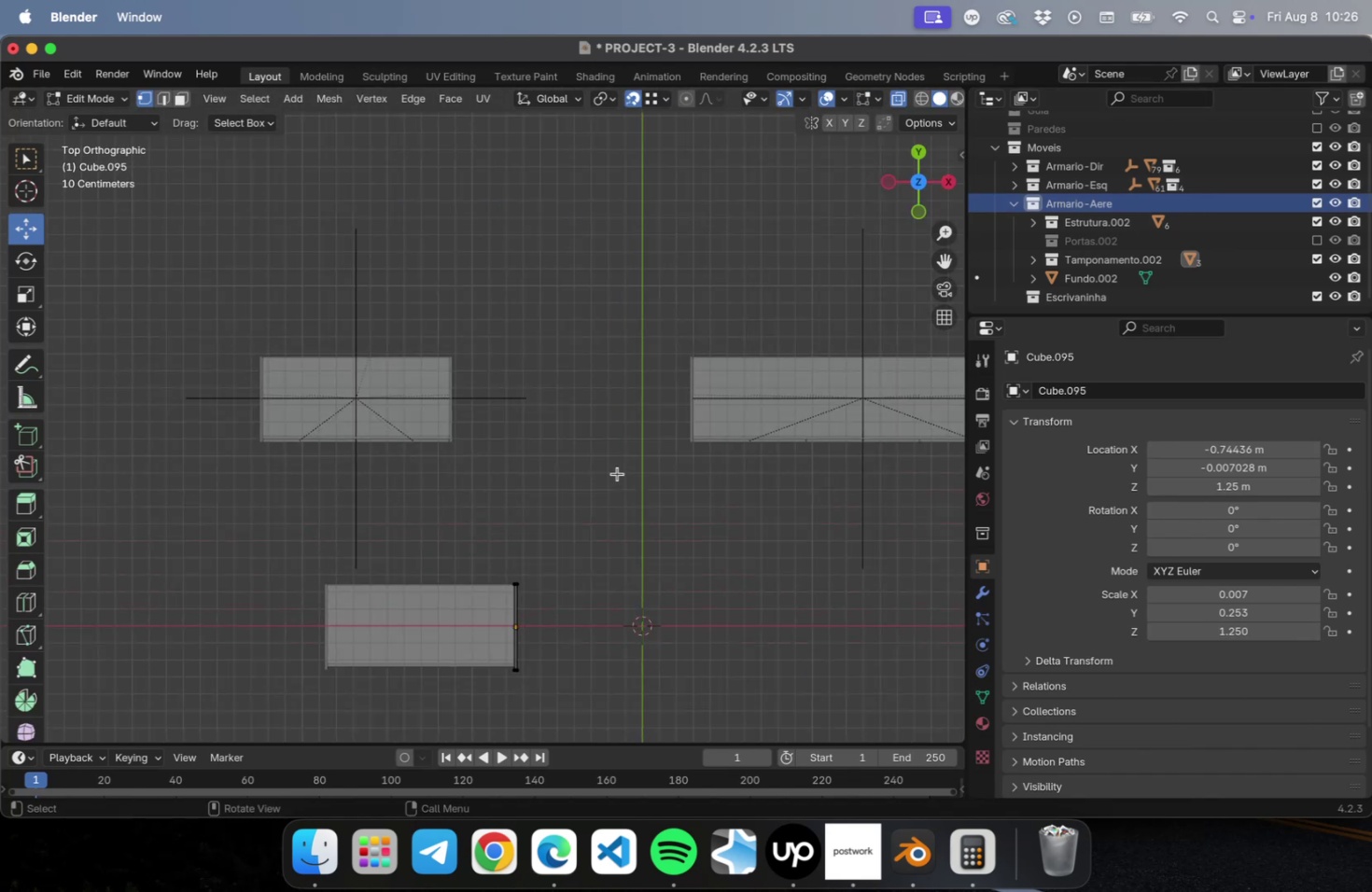 
key(Tab)
 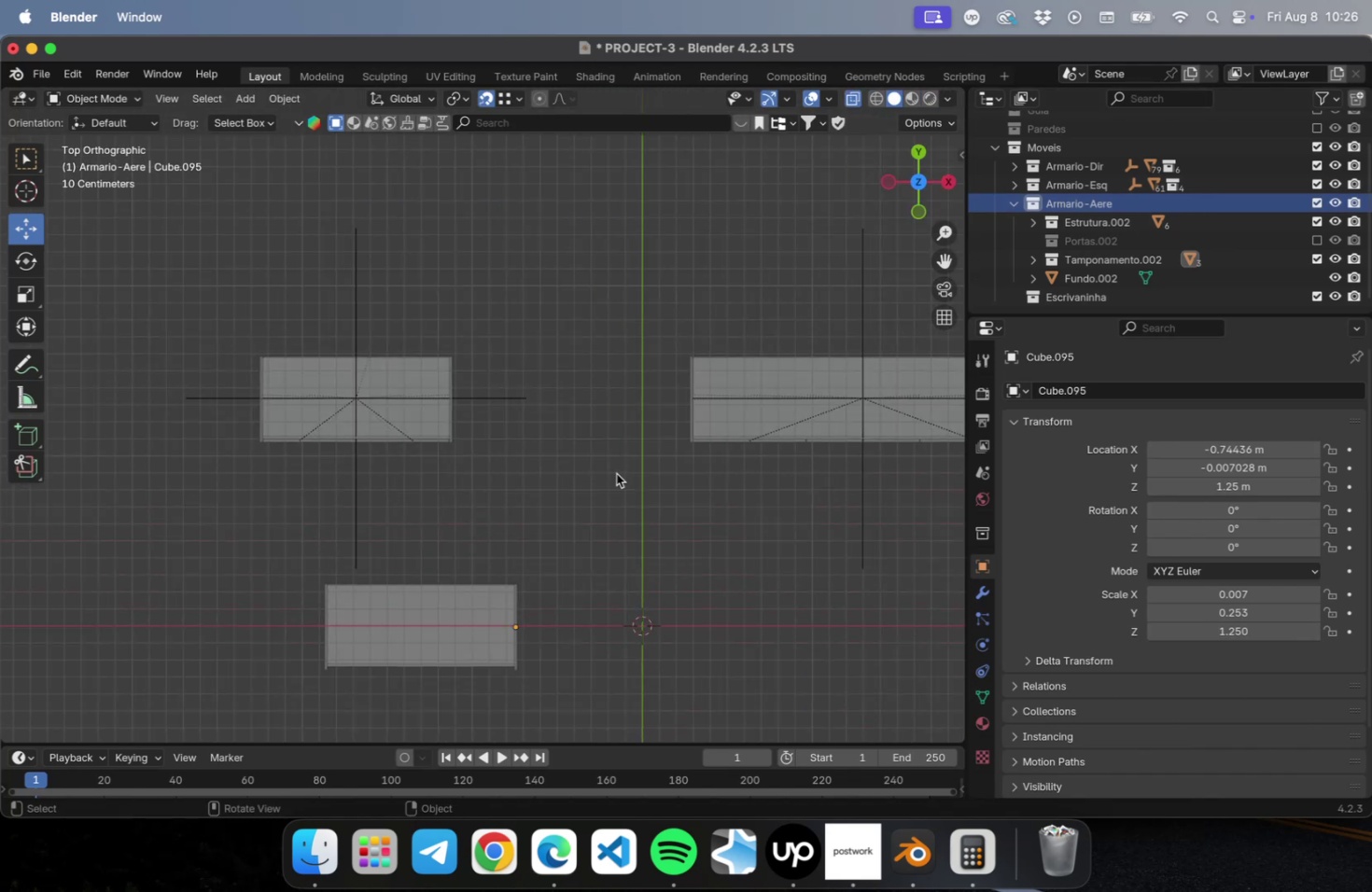 
key(Shift+ShiftLeft)
 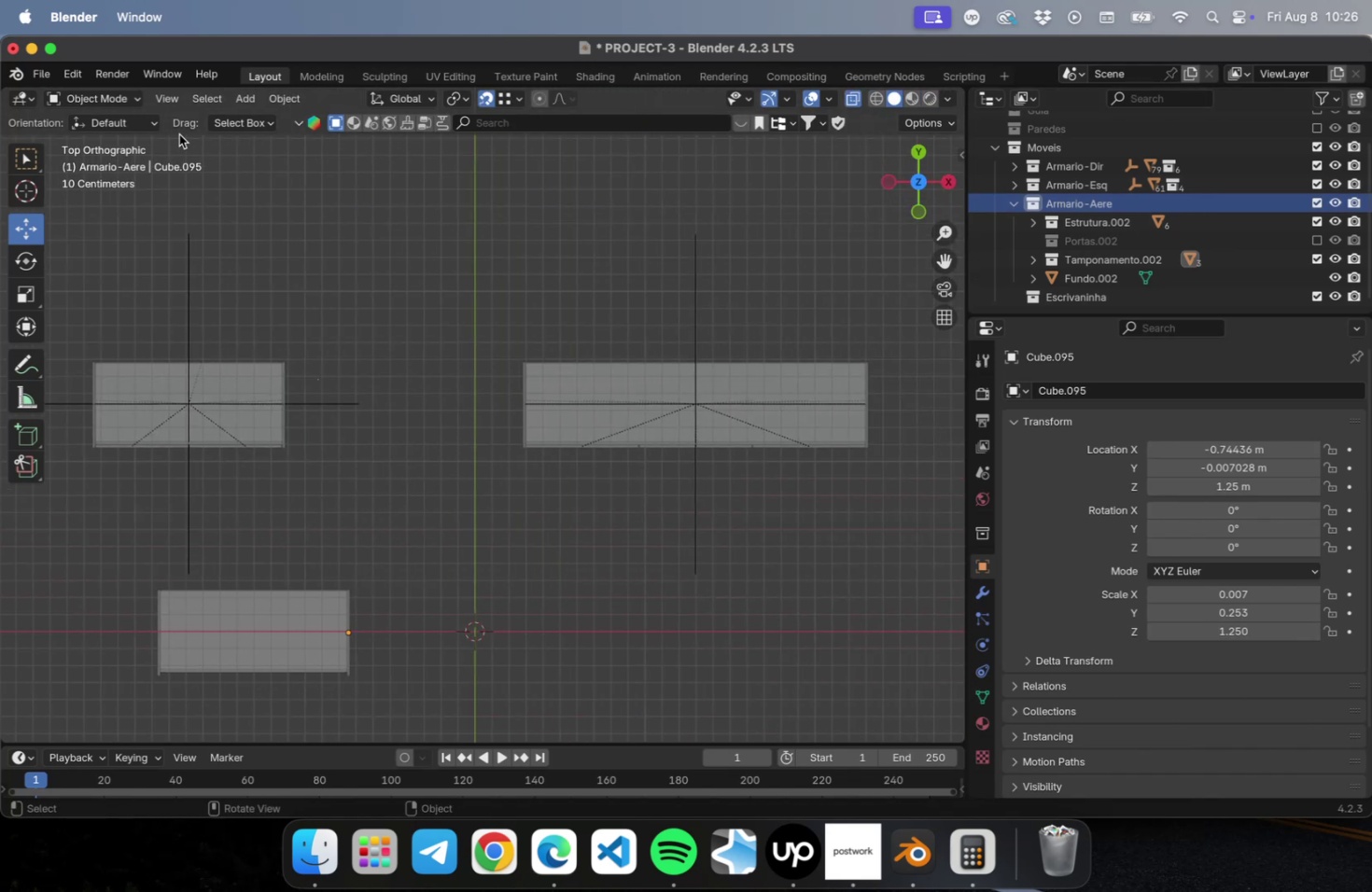 
key(Shift+A)
 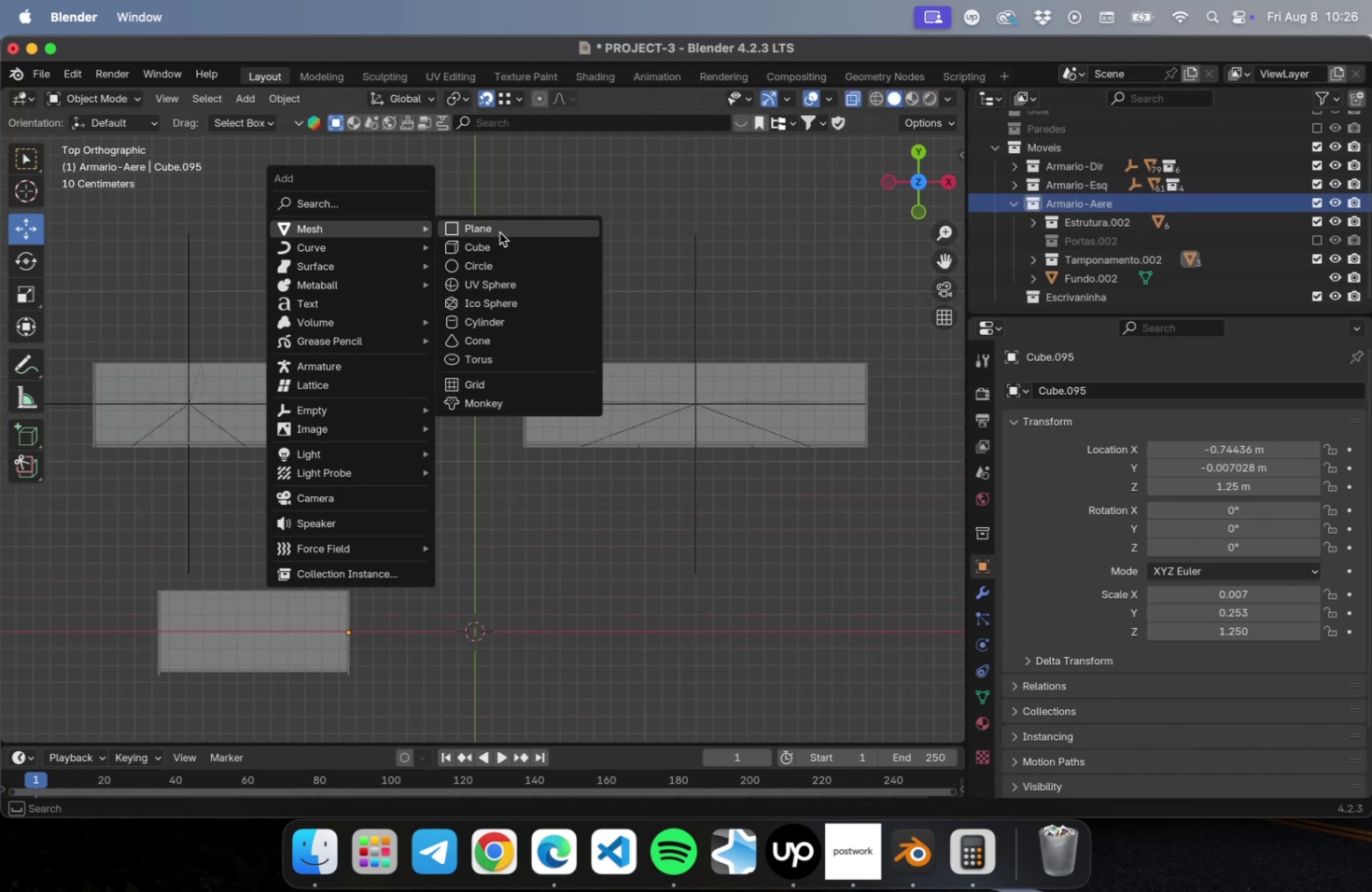 
left_click([497, 244])
 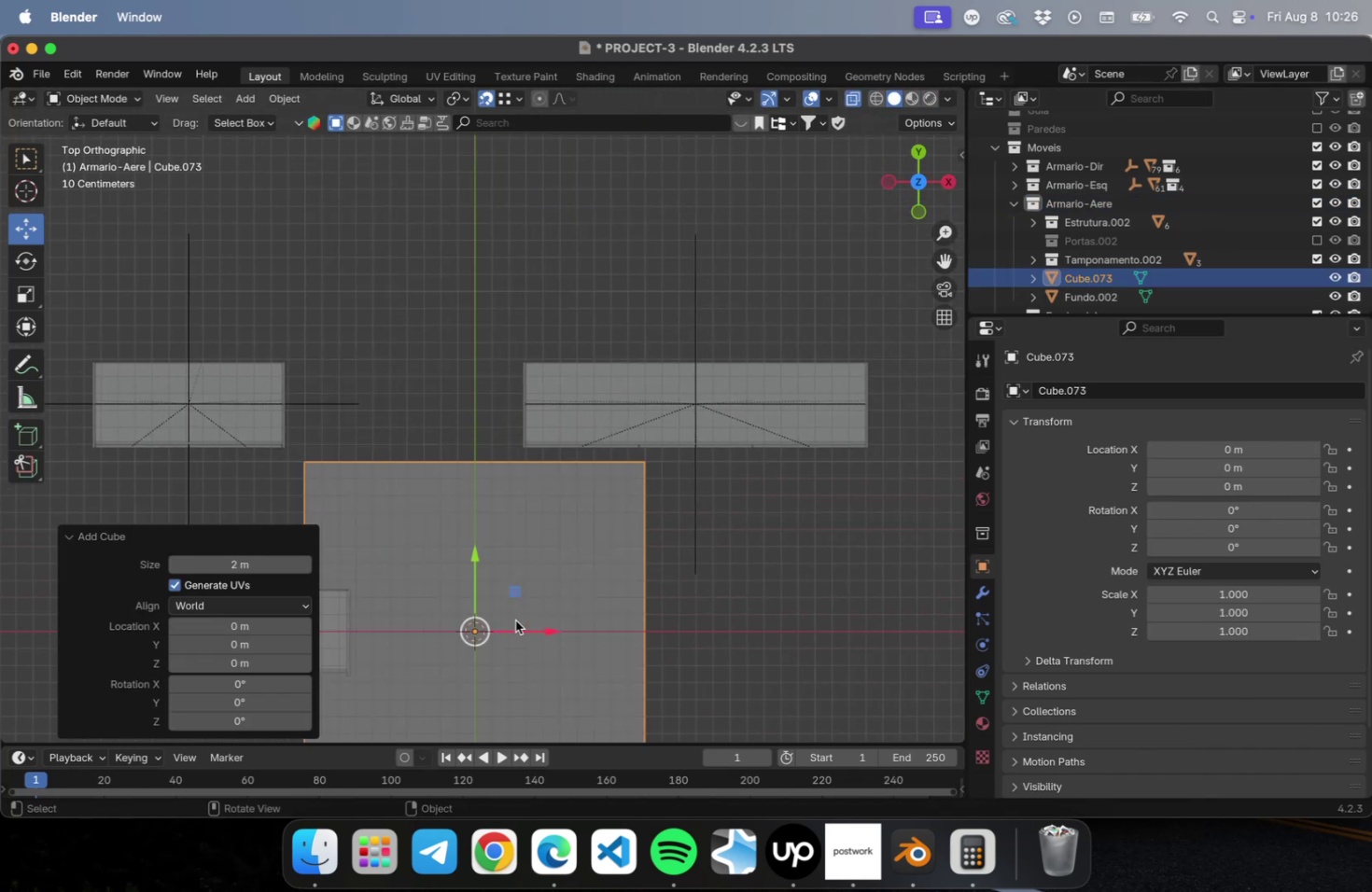 
left_click_drag(start_coordinate=[512, 588], to_coordinate=[449, 485])
 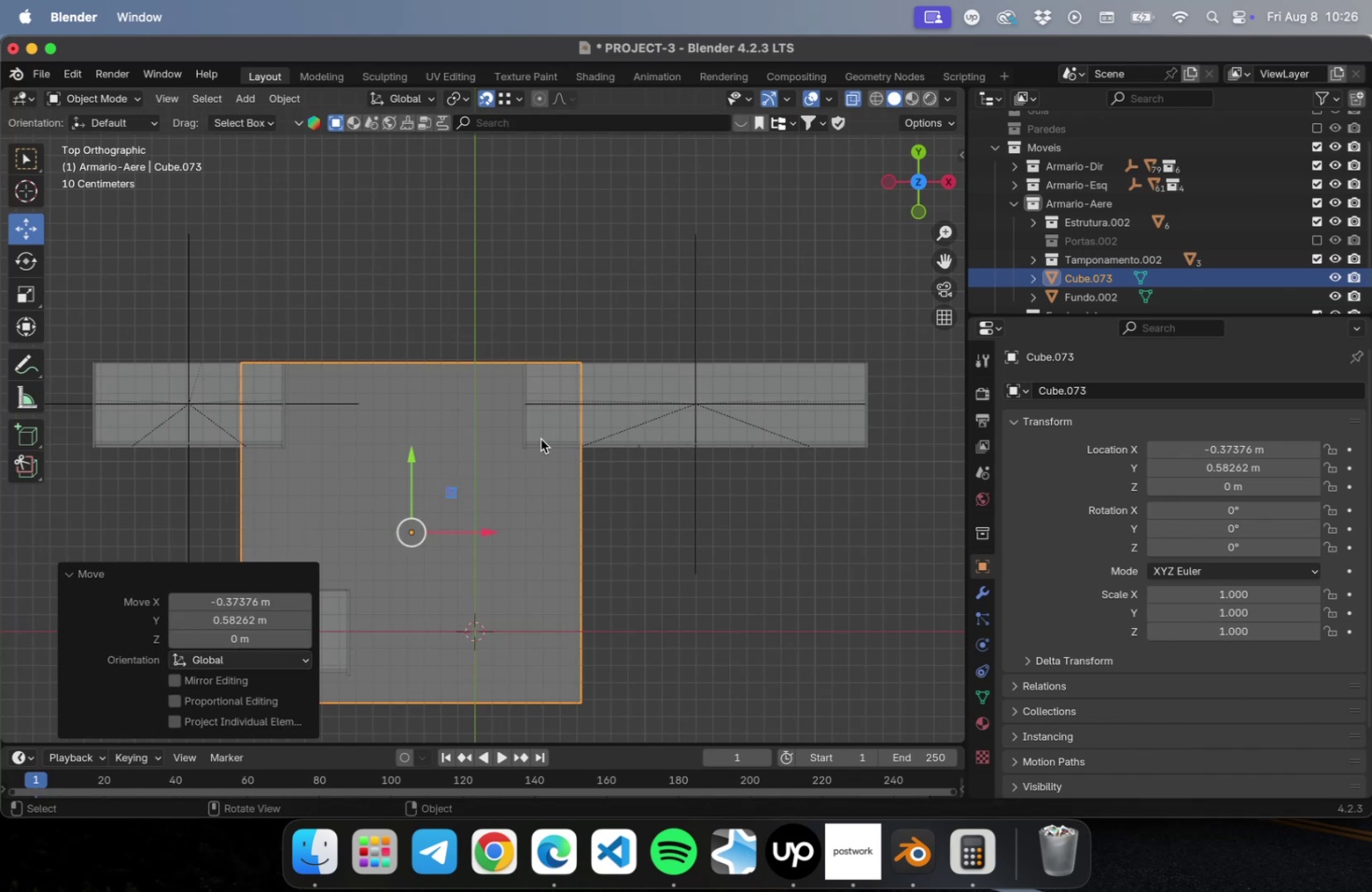 
key(N)
 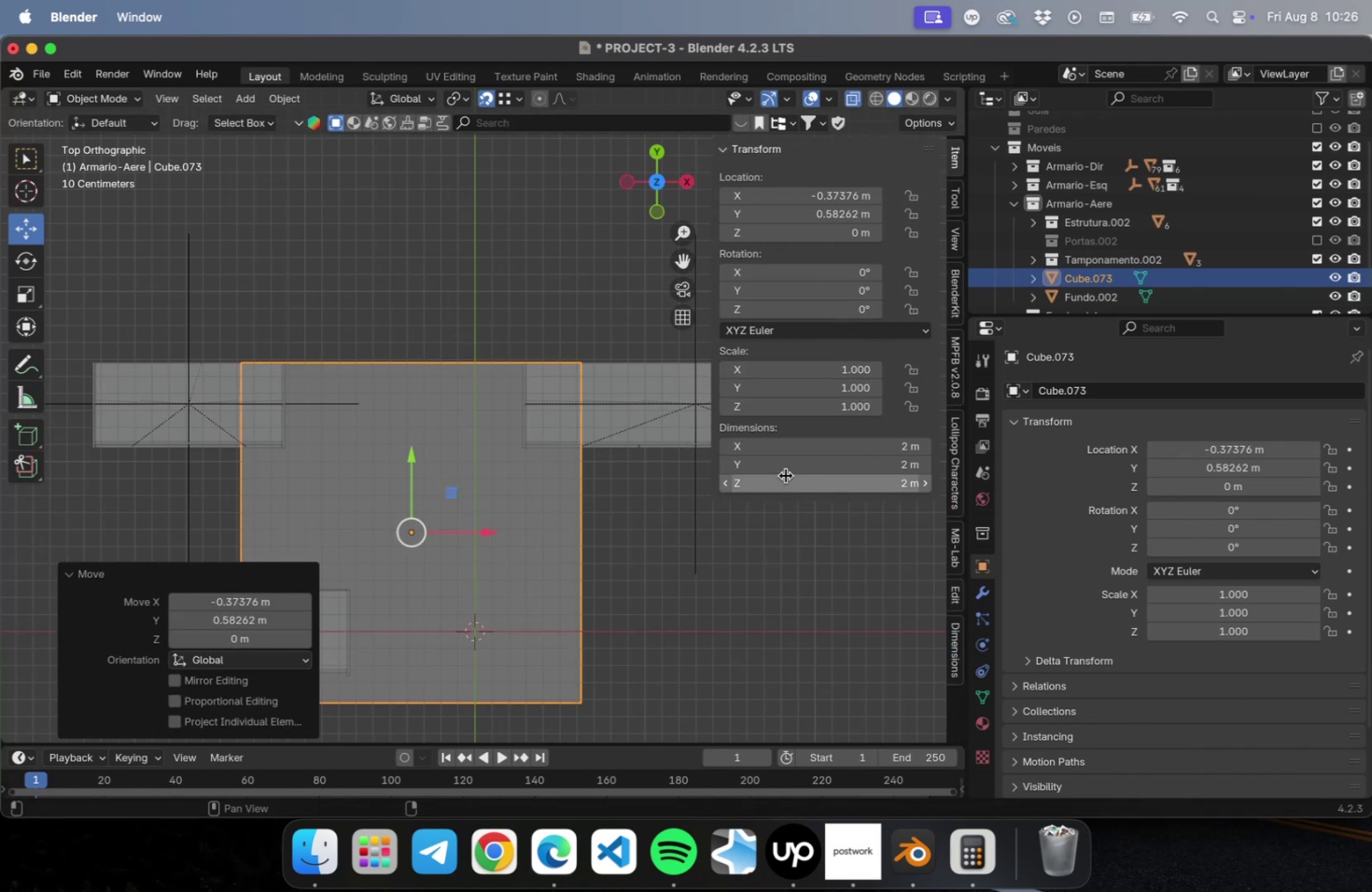 
wait(6.92)
 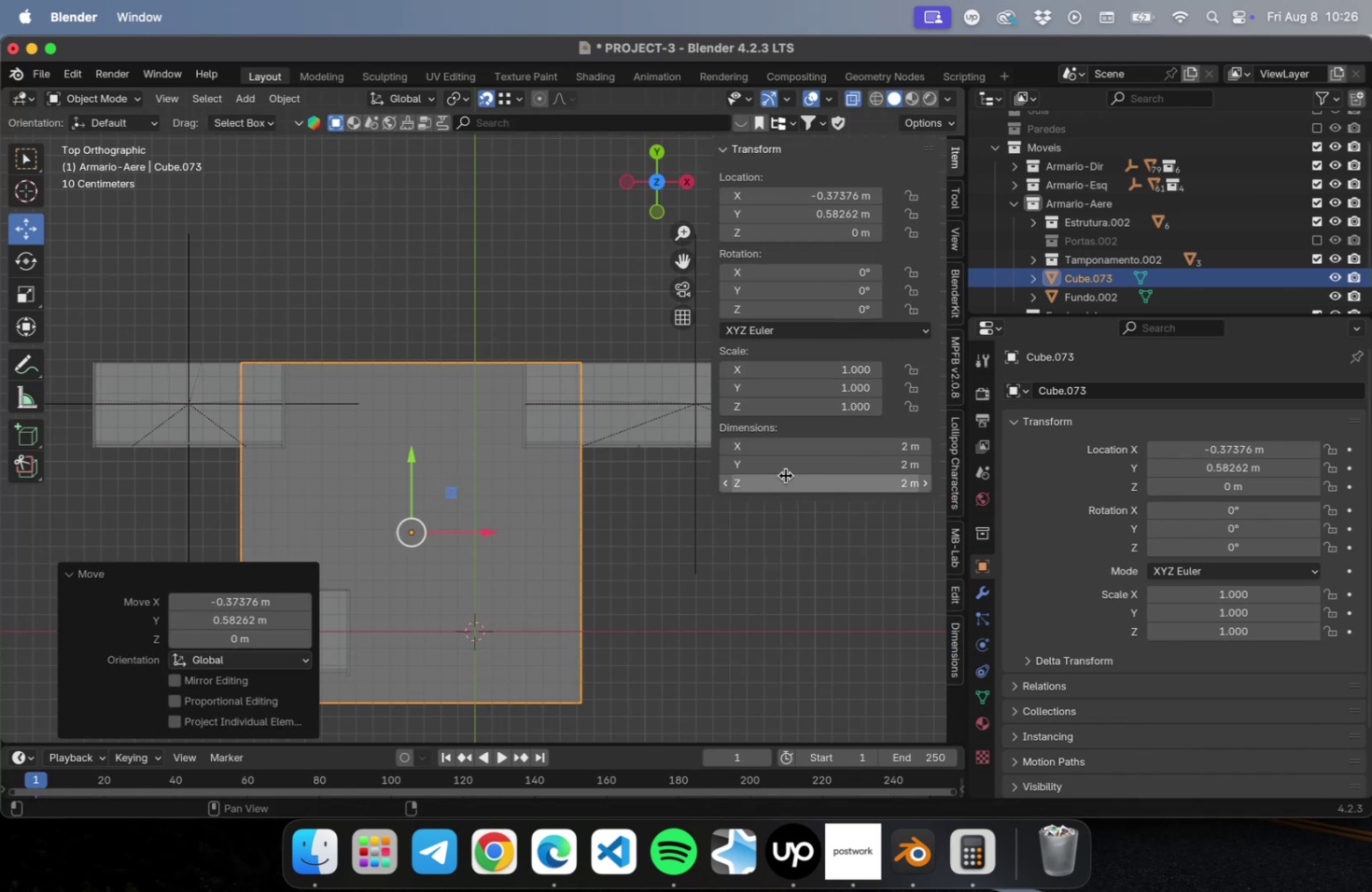 
left_click([785, 475])
 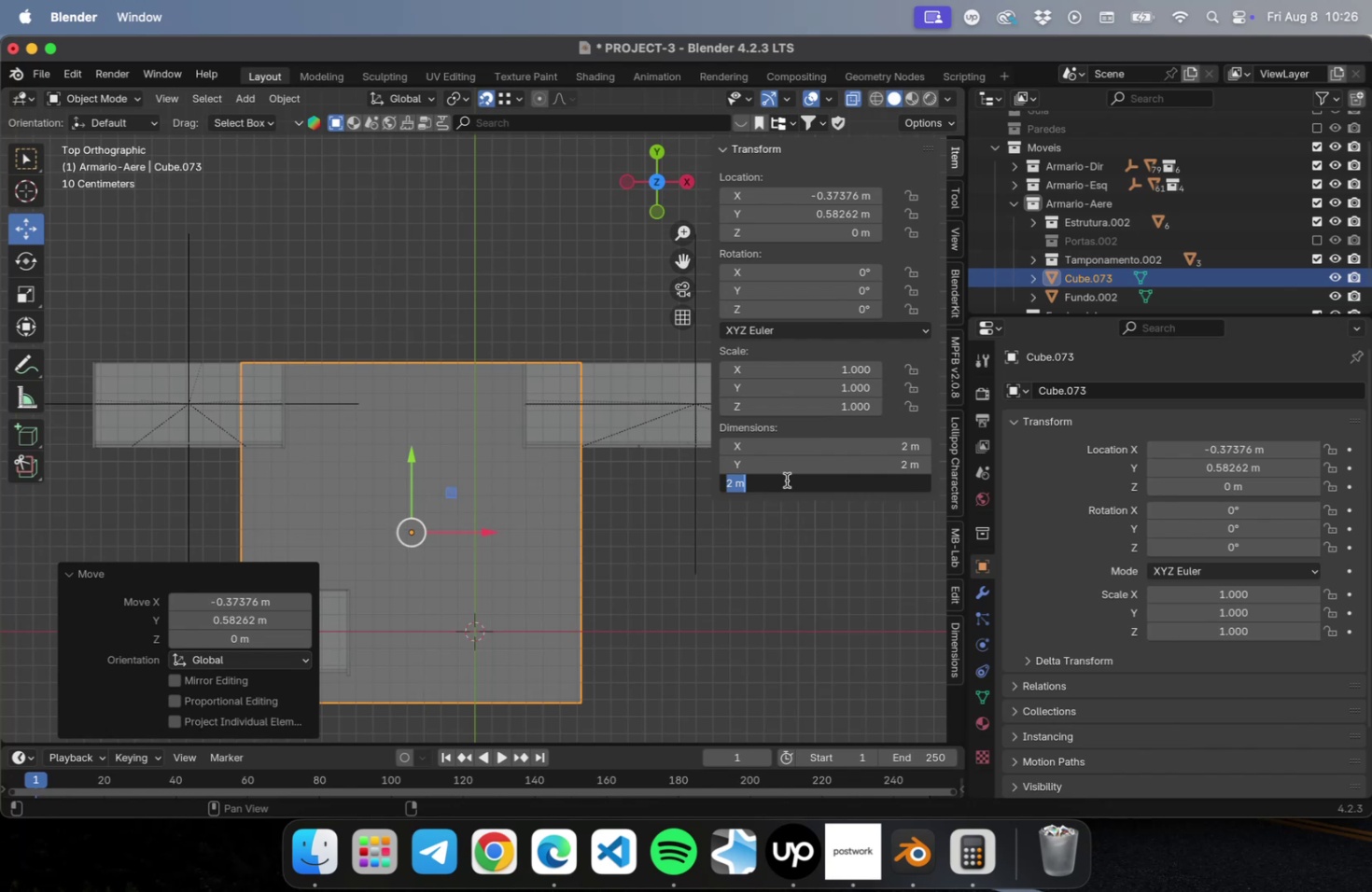 
key(2)
 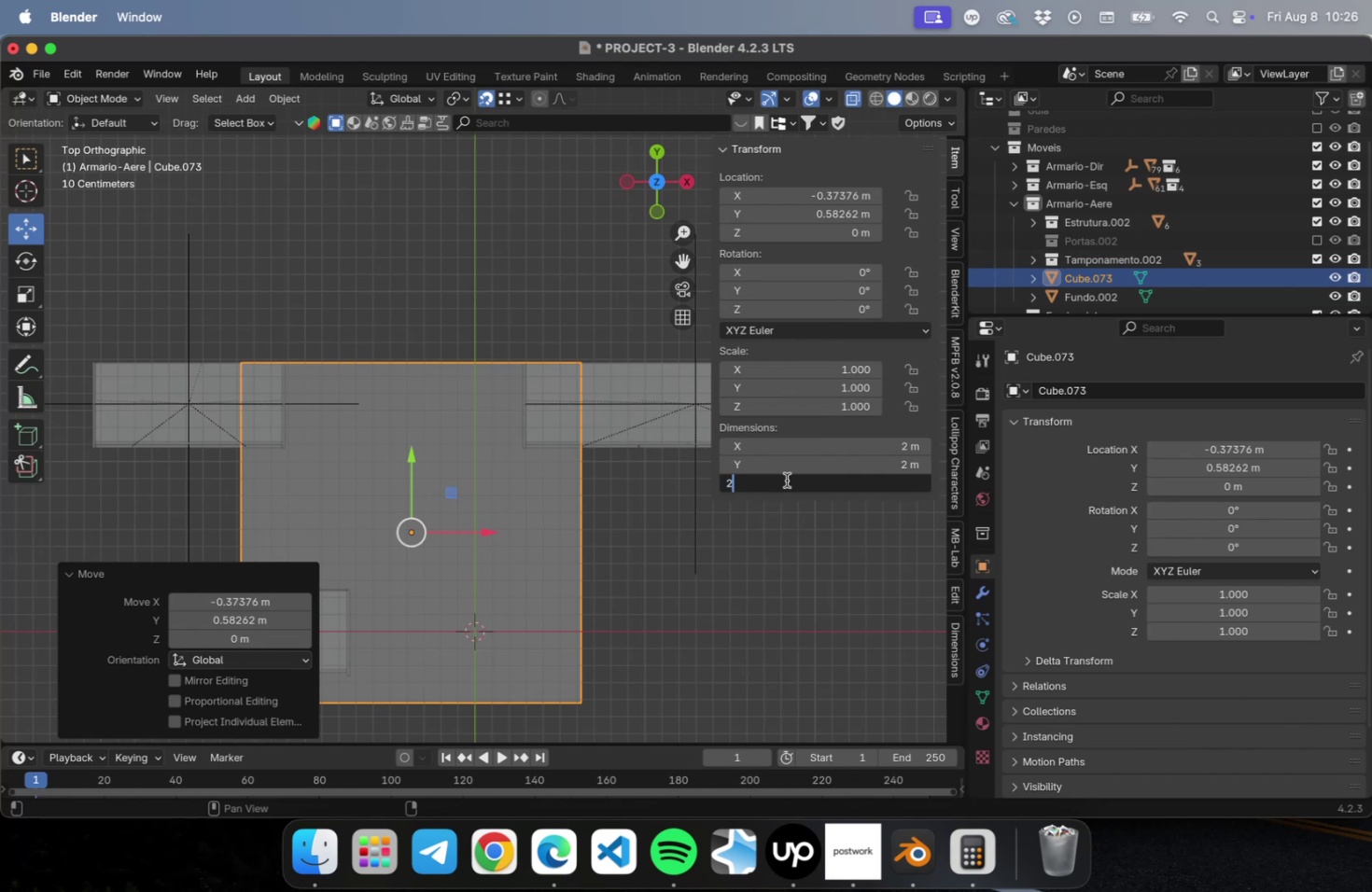 
key(Period)
 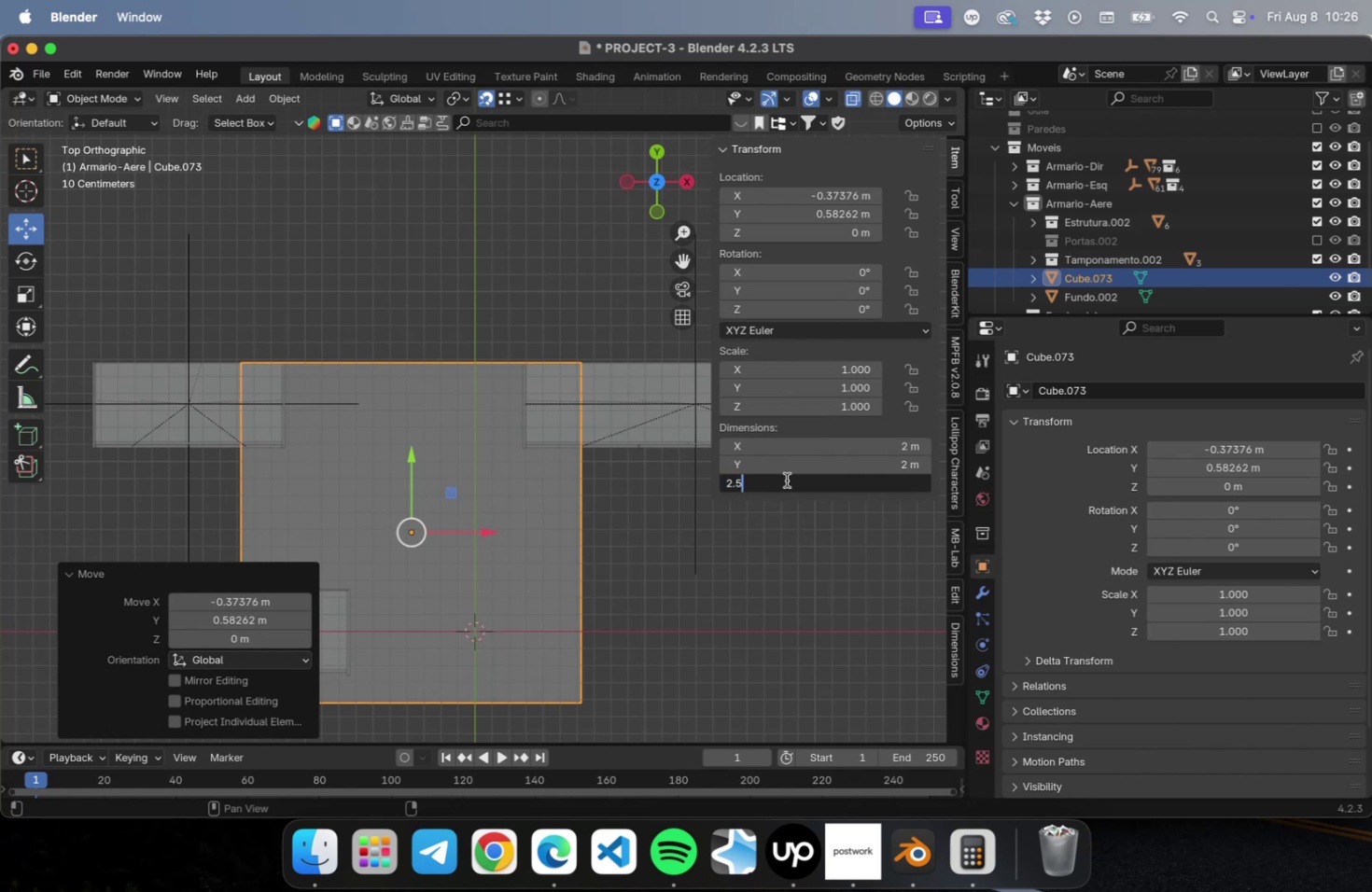 
key(5)
 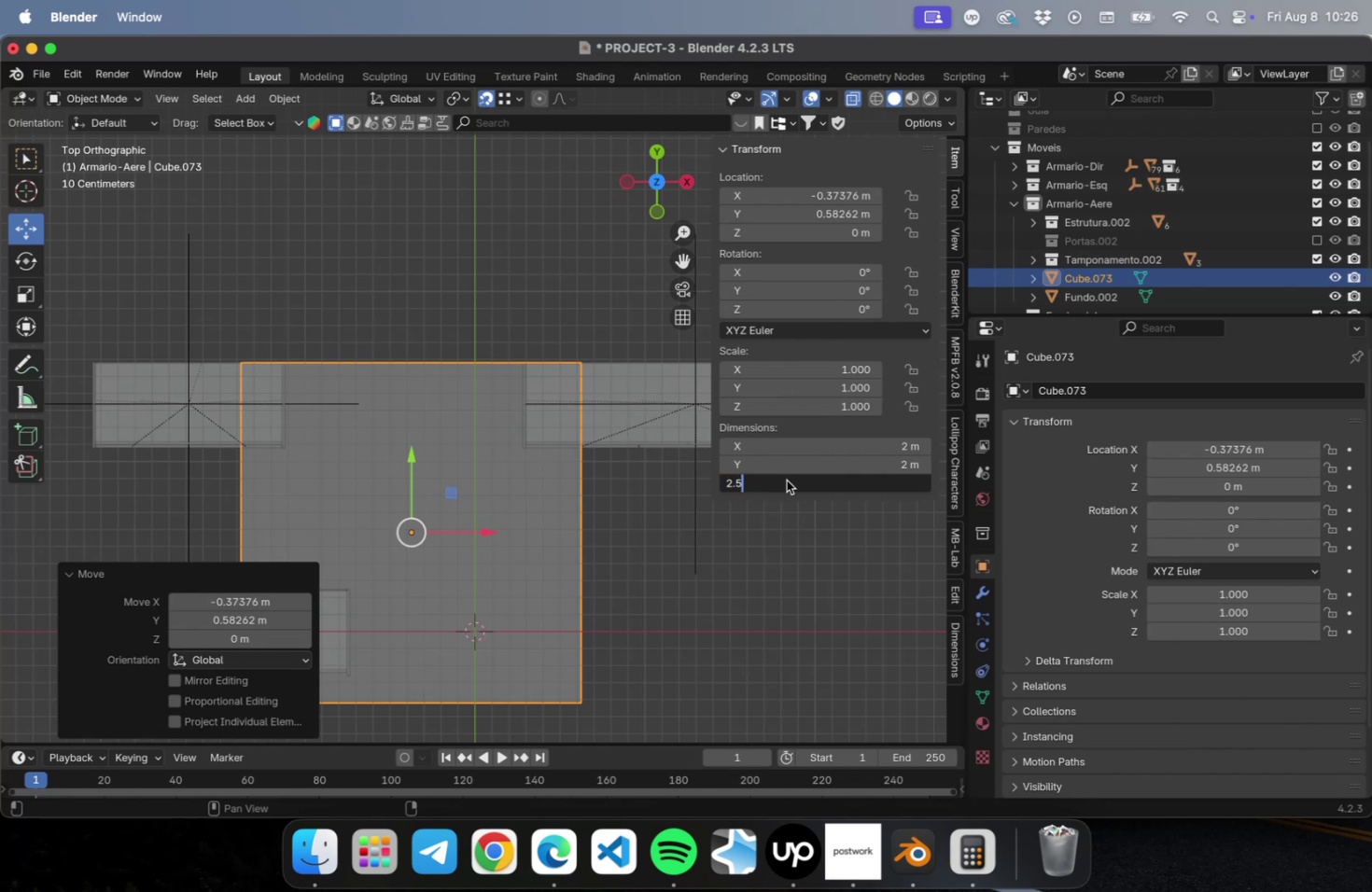 
key(Enter)
 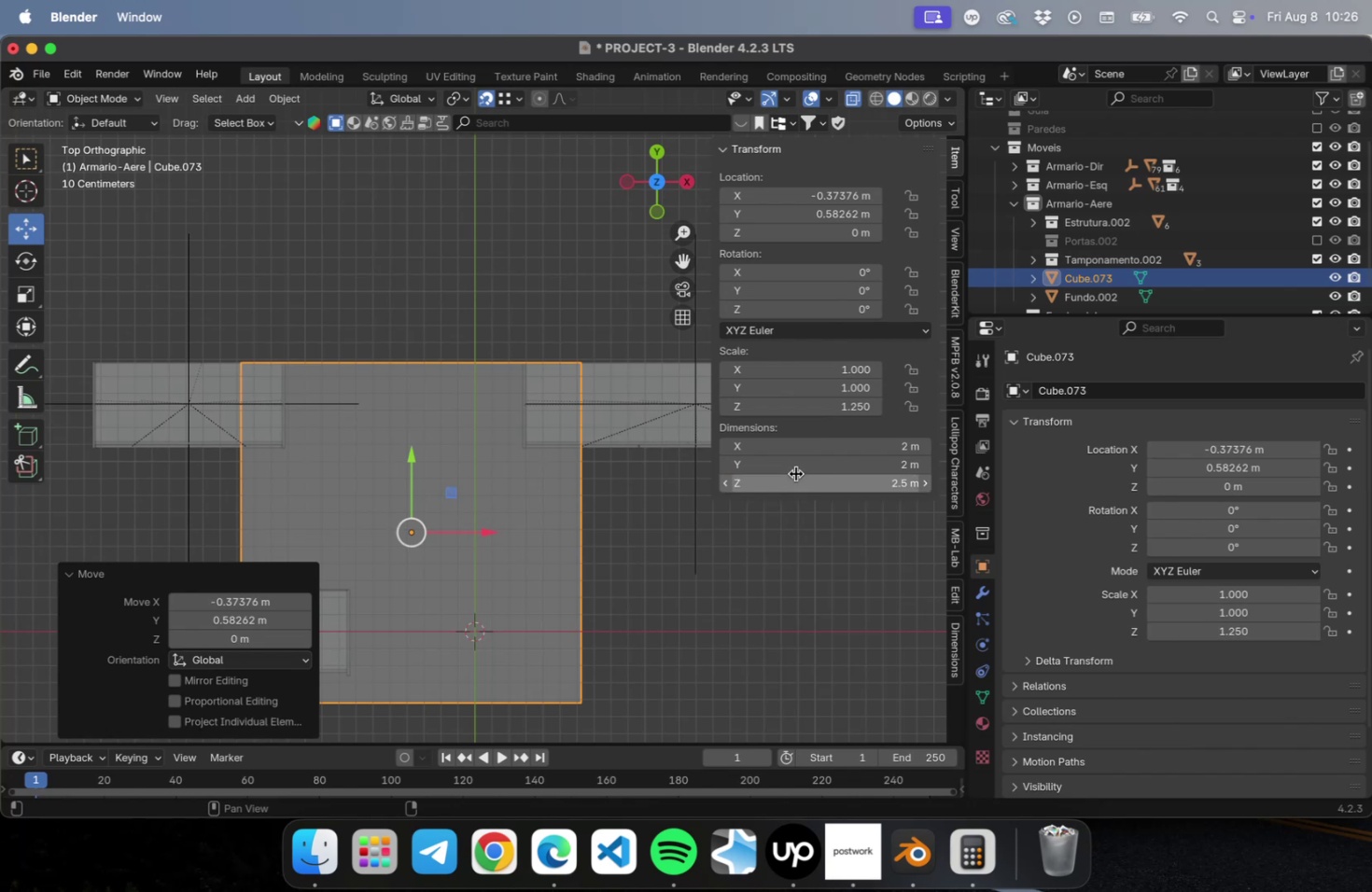 
left_click_drag(start_coordinate=[795, 467], to_coordinate=[786, 472])
 